 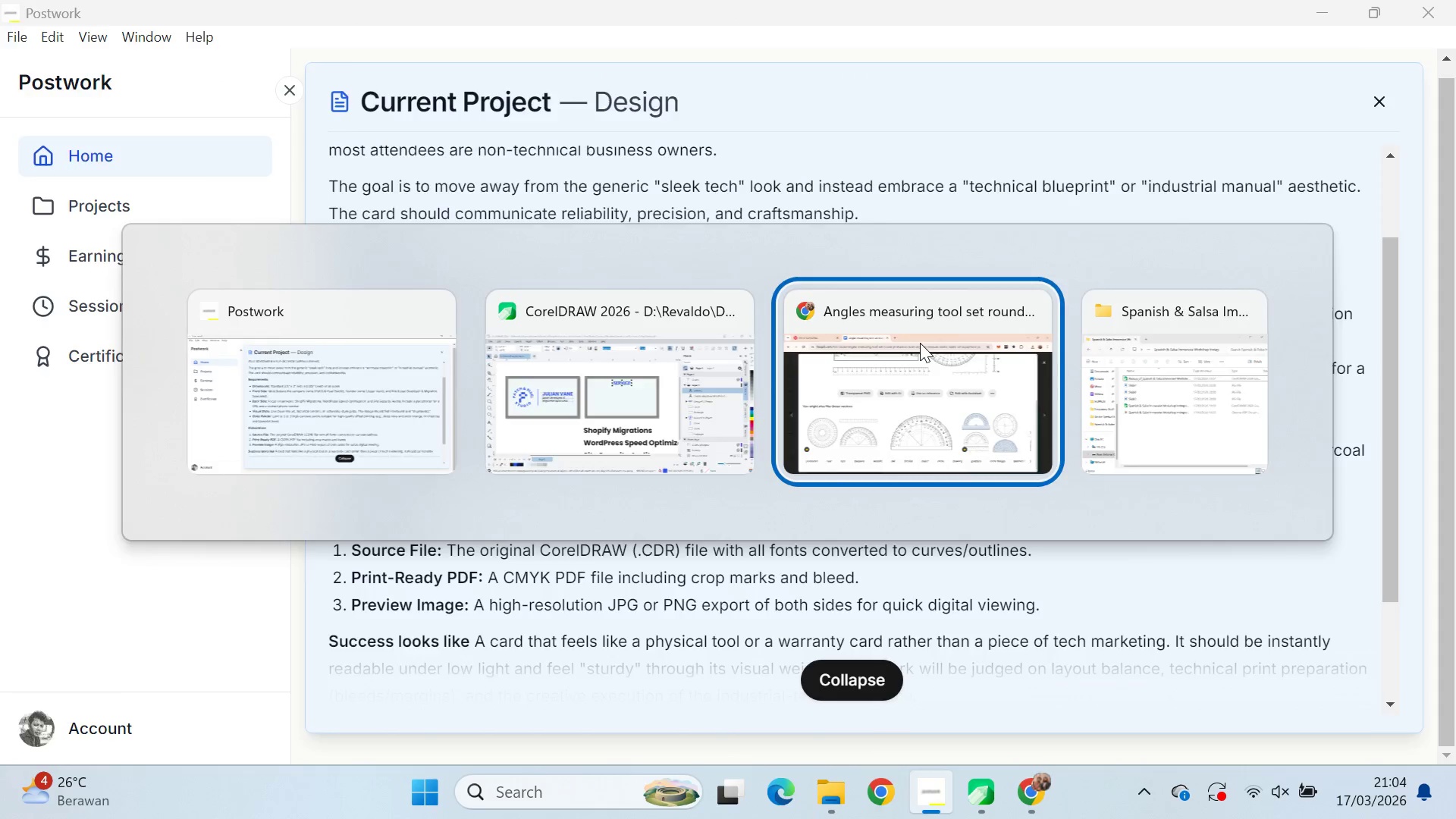 
left_click([182, 0])
 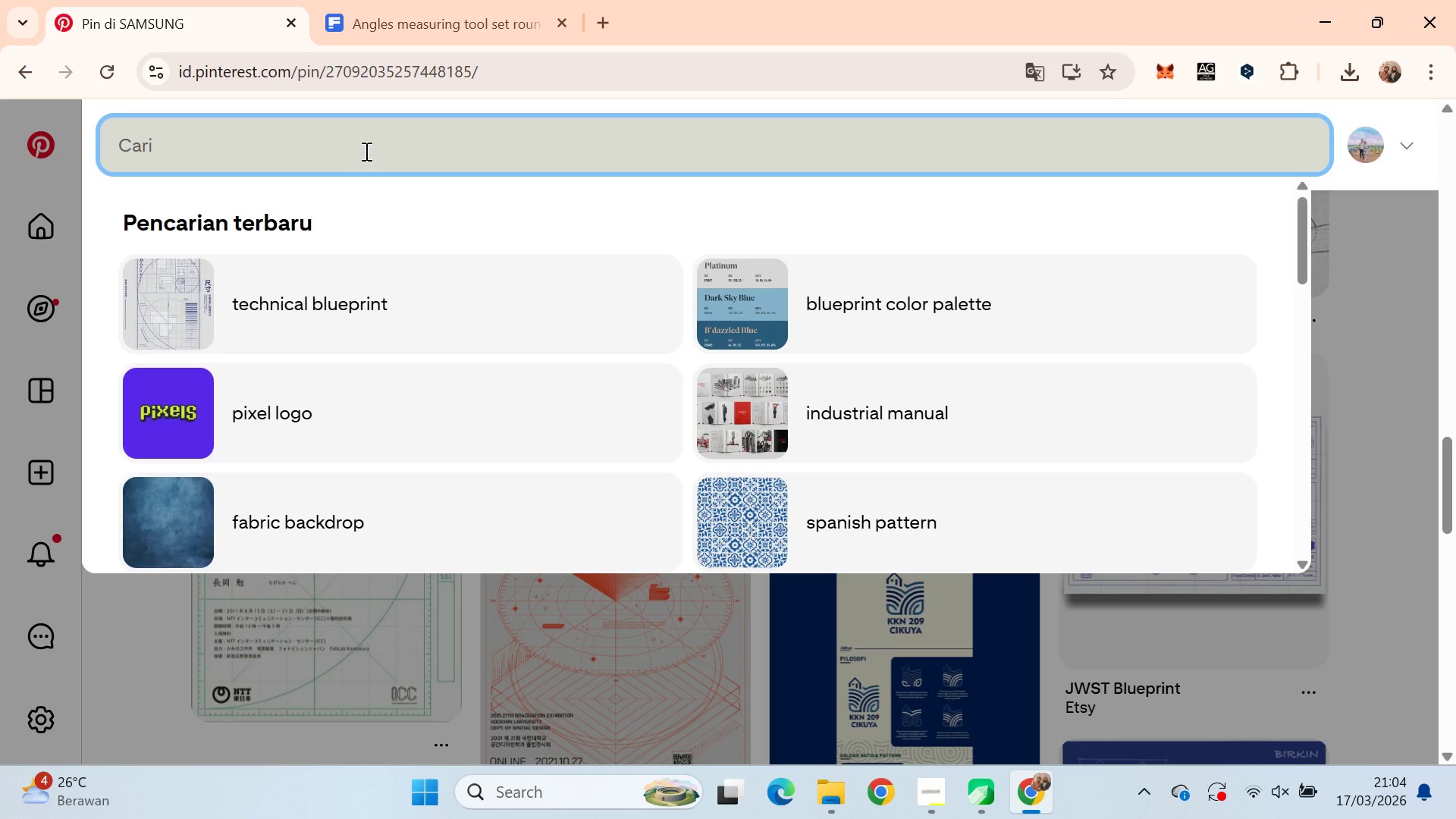 
type(shopify)
 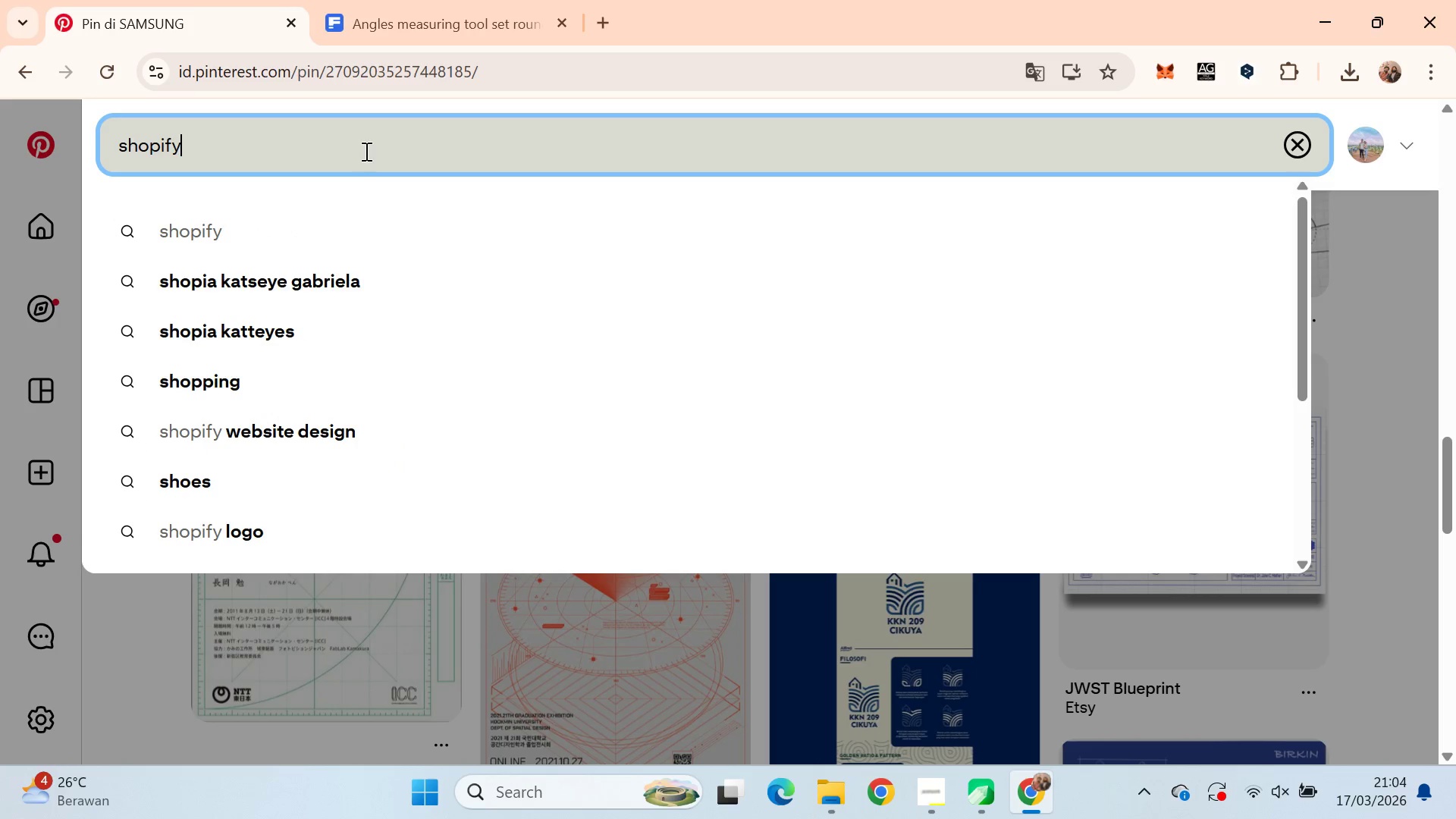 
key(Enter)
 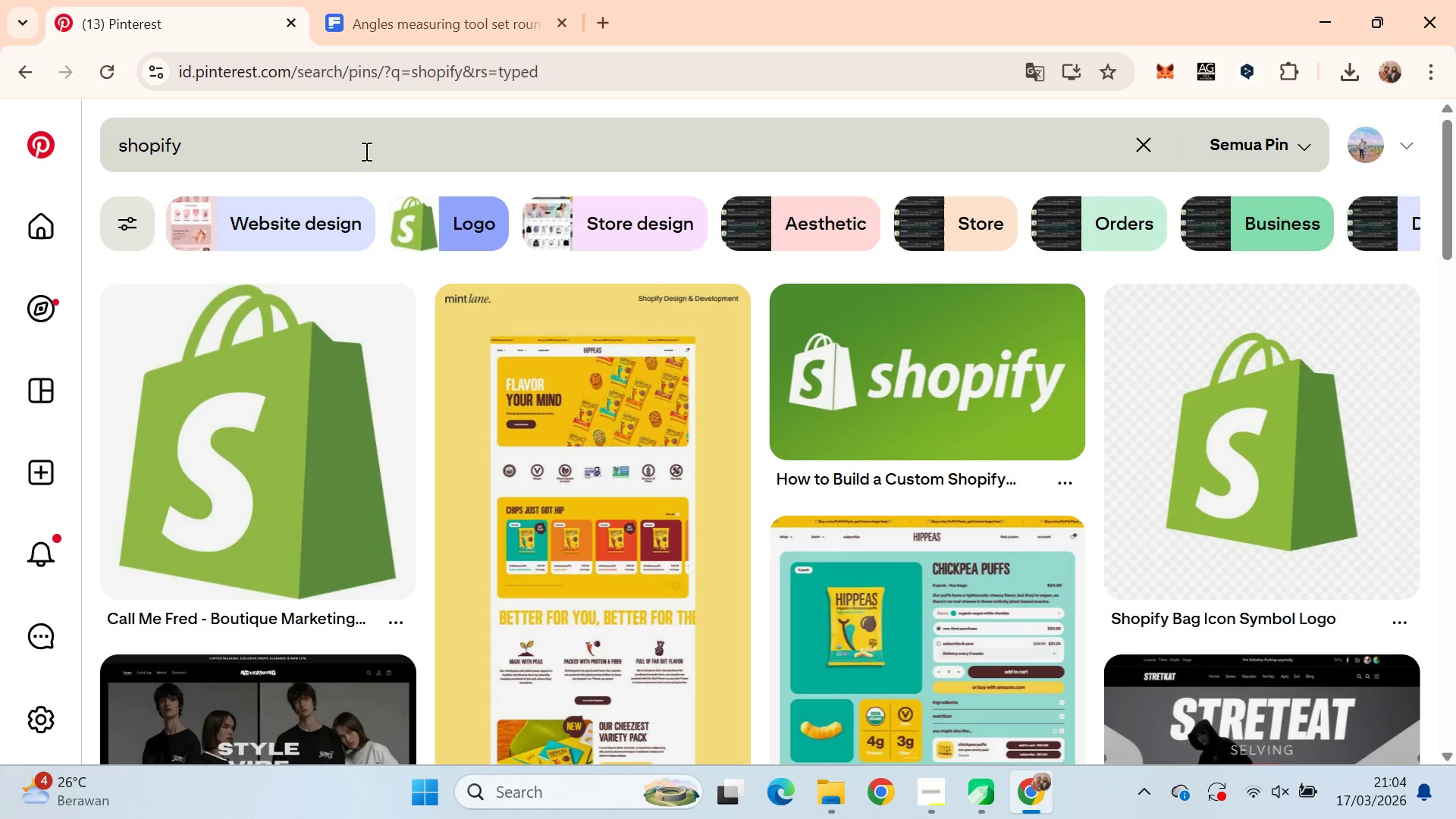 
scroll: coordinate [783, 498], scroll_direction: up, amount: 5.0
 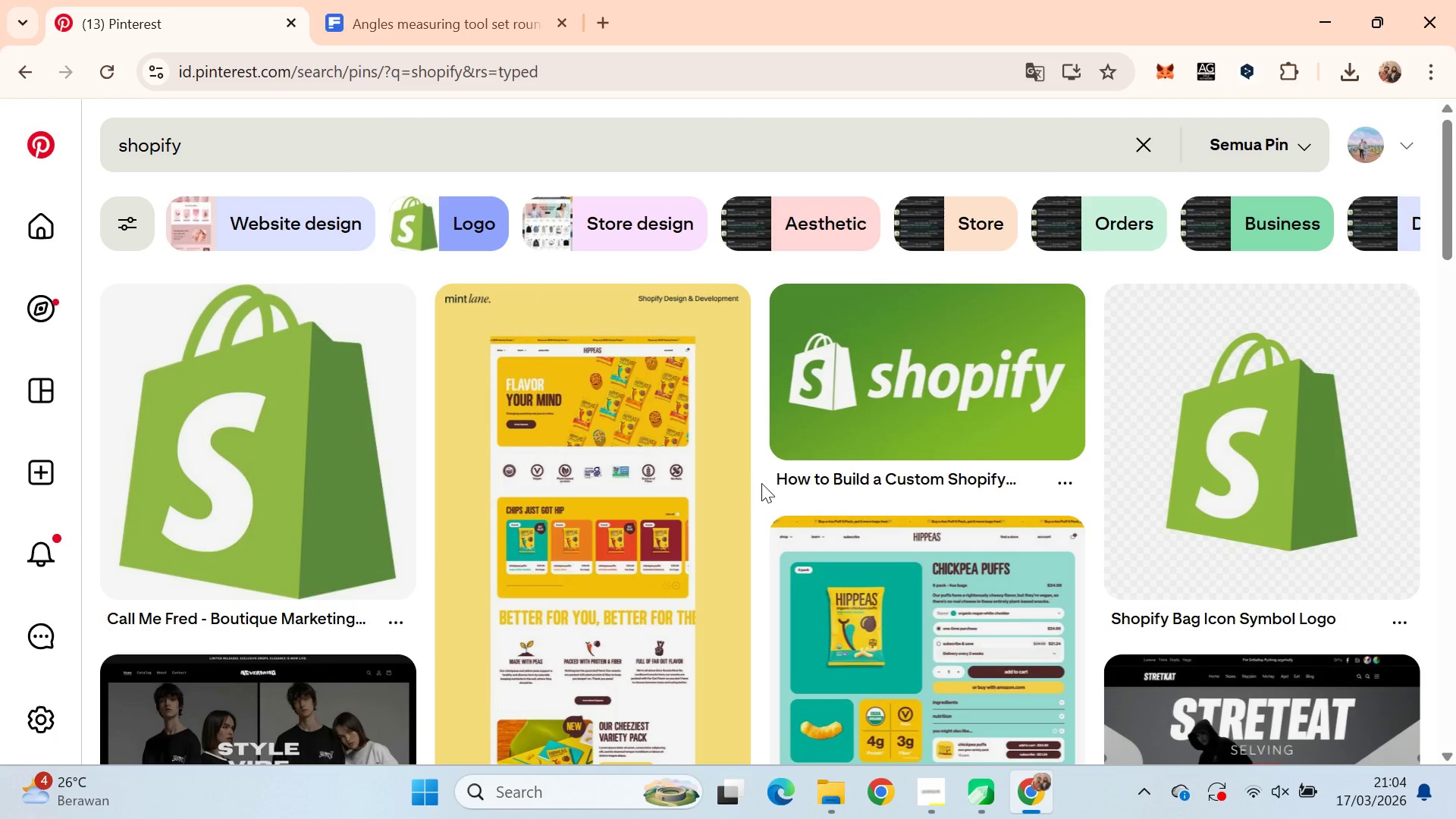 
mouse_move([641, 429])
 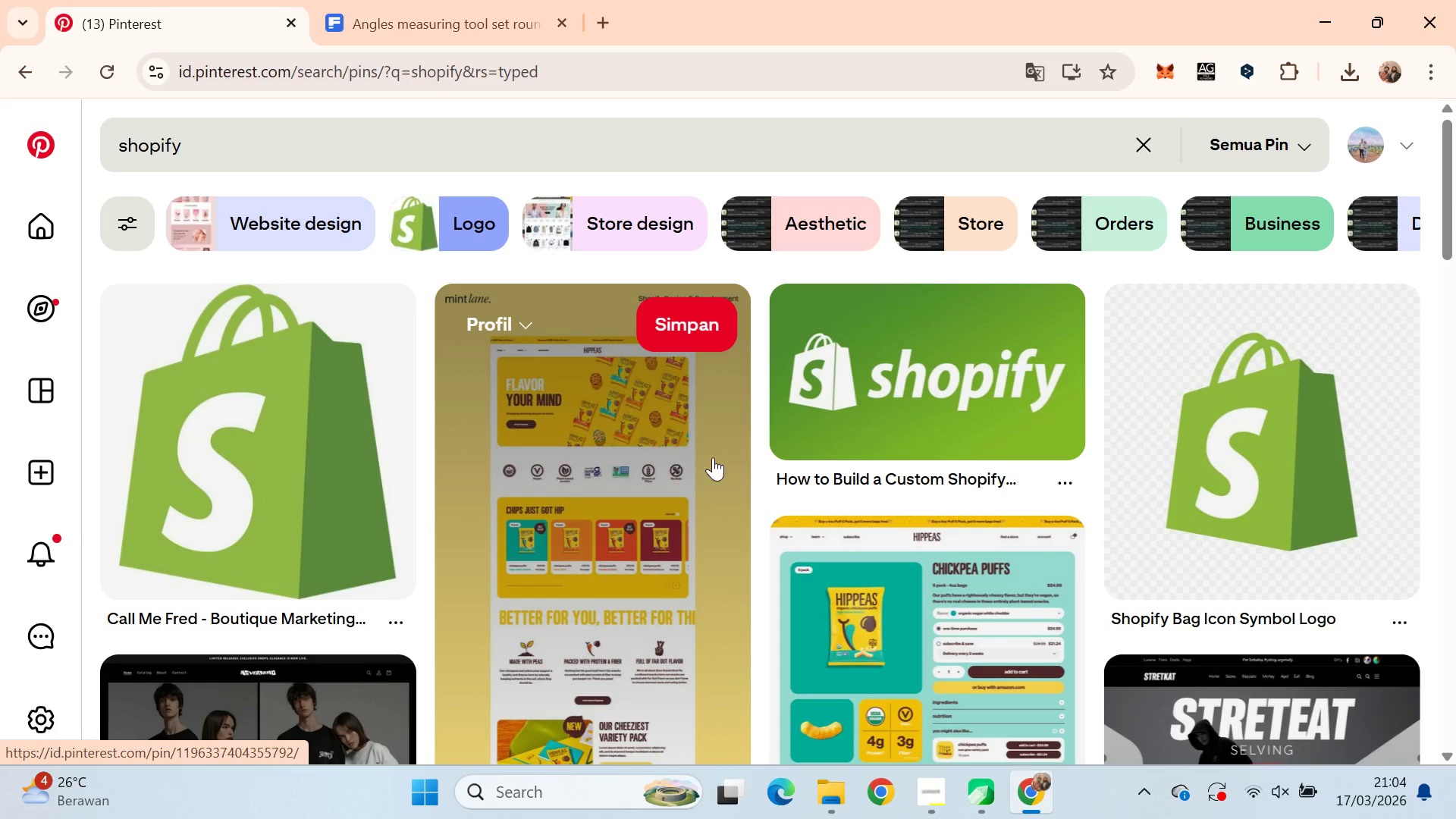 
scroll: coordinate [773, 463], scroll_direction: down, amount: 13.0
 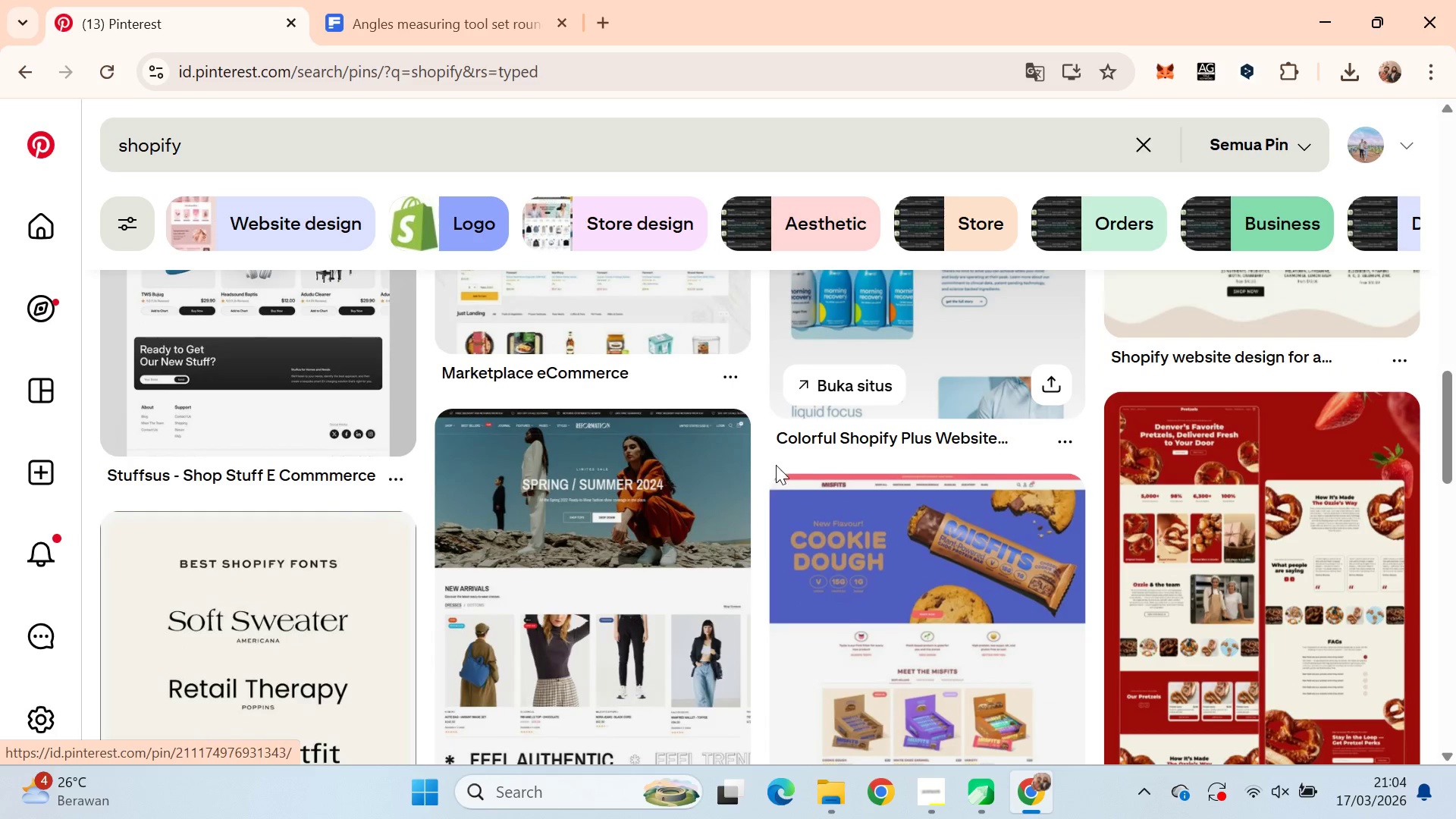 
scroll: coordinate [792, 466], scroll_direction: up, amount: 14.0
 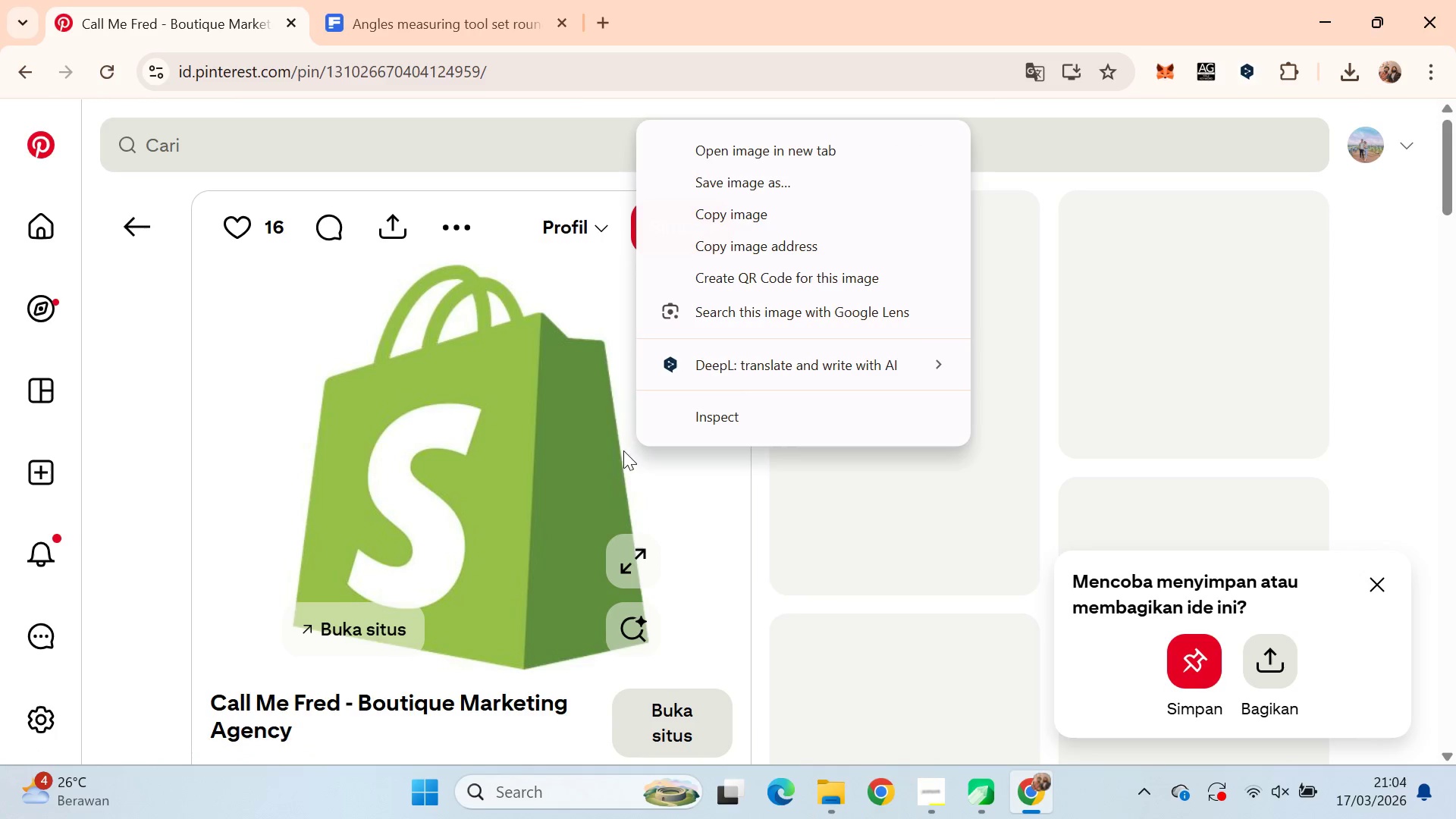 
left_click_drag(start_coordinate=[726, 229], to_coordinate=[726, 224])
 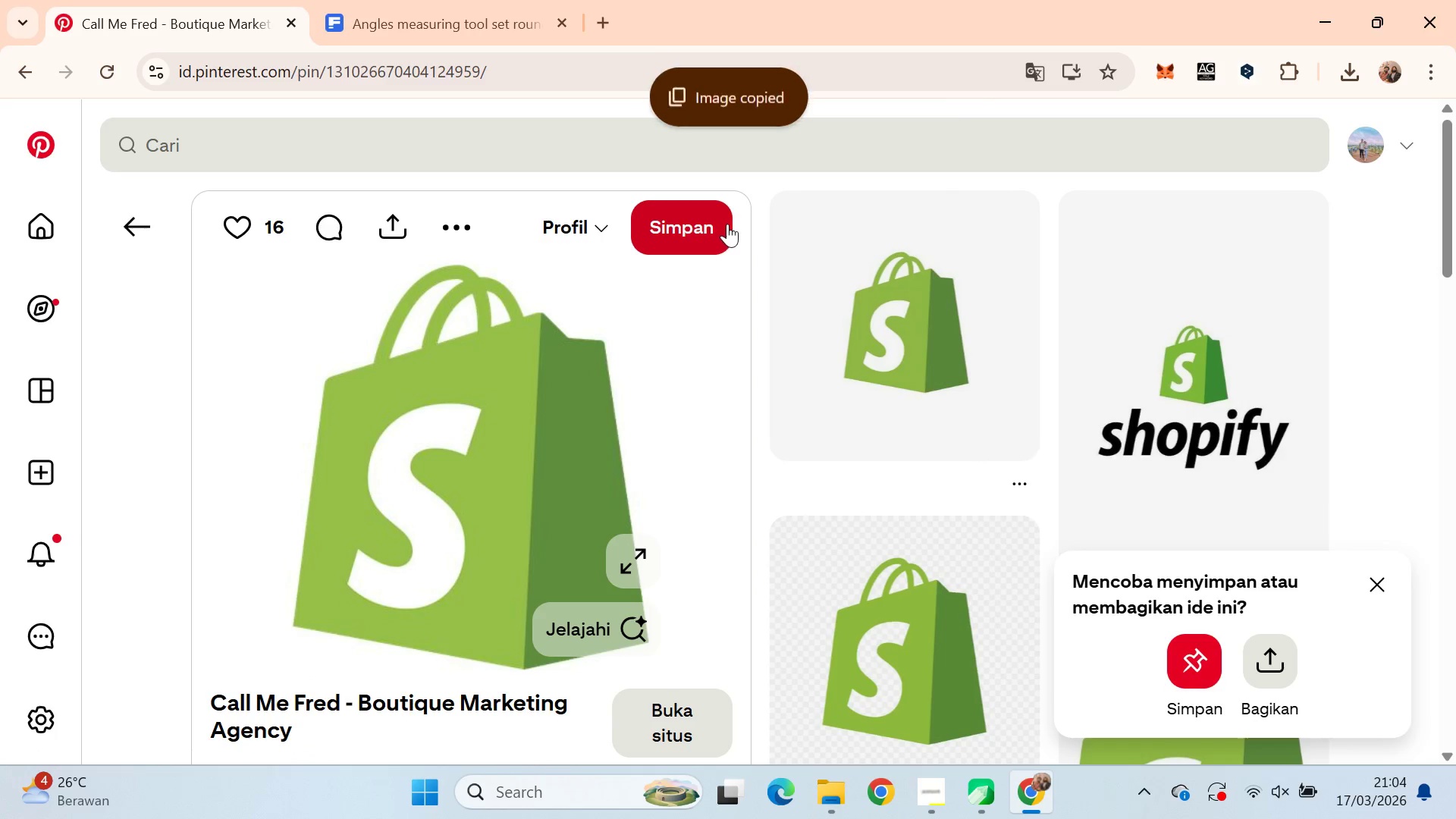 
key(Alt+Tab)
 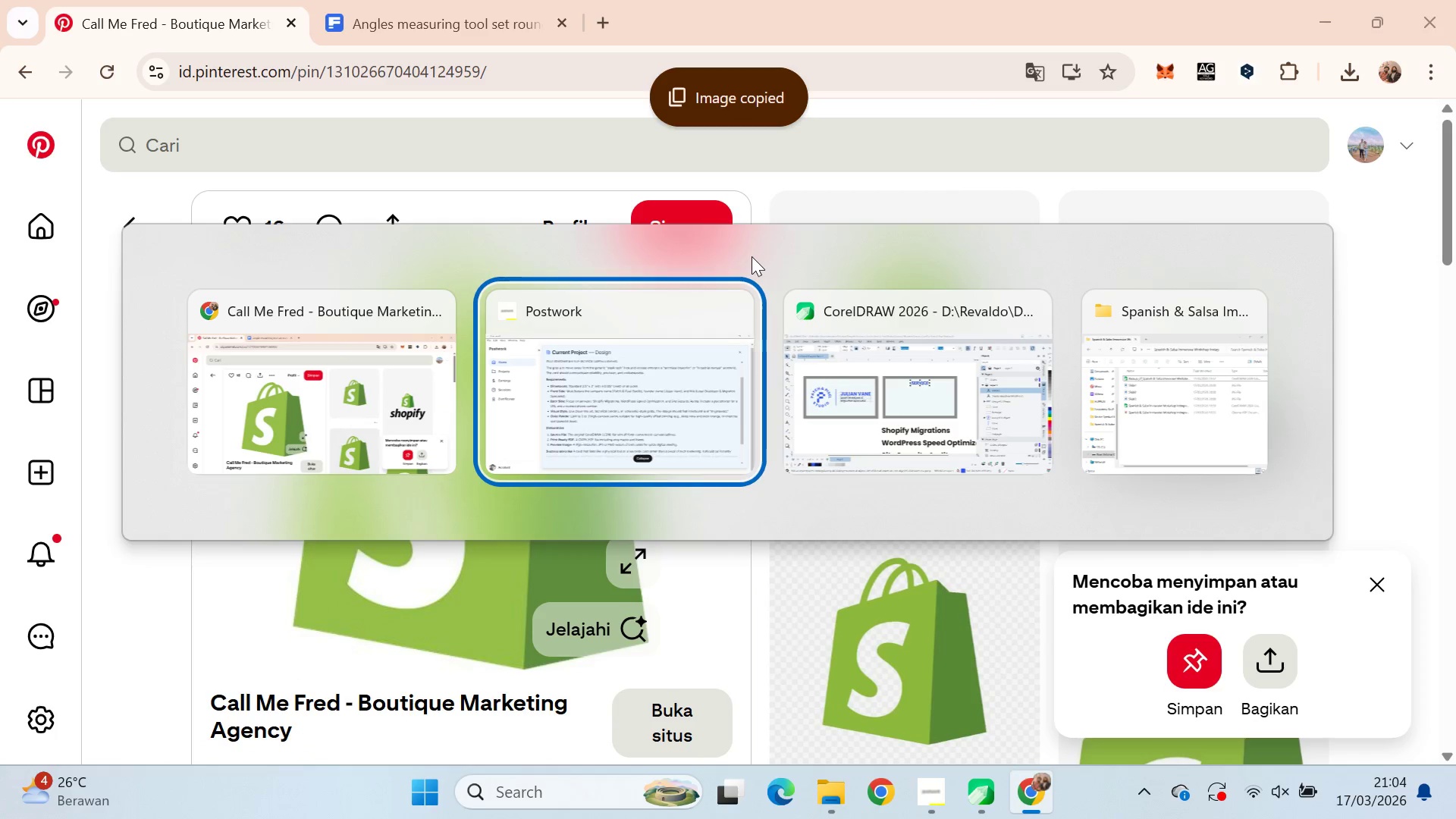 
key(Alt+Tab)
 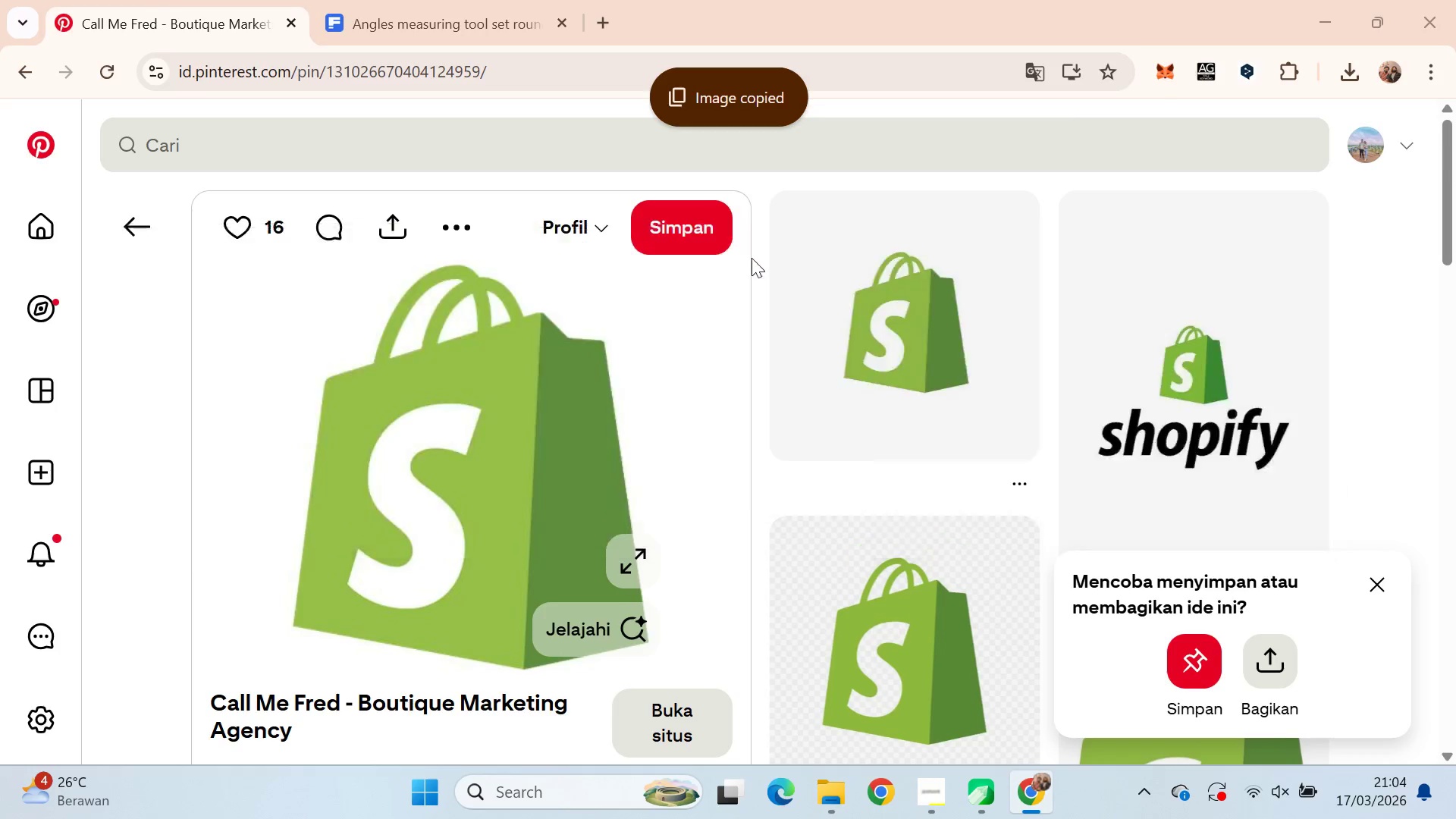 
type(qv)
 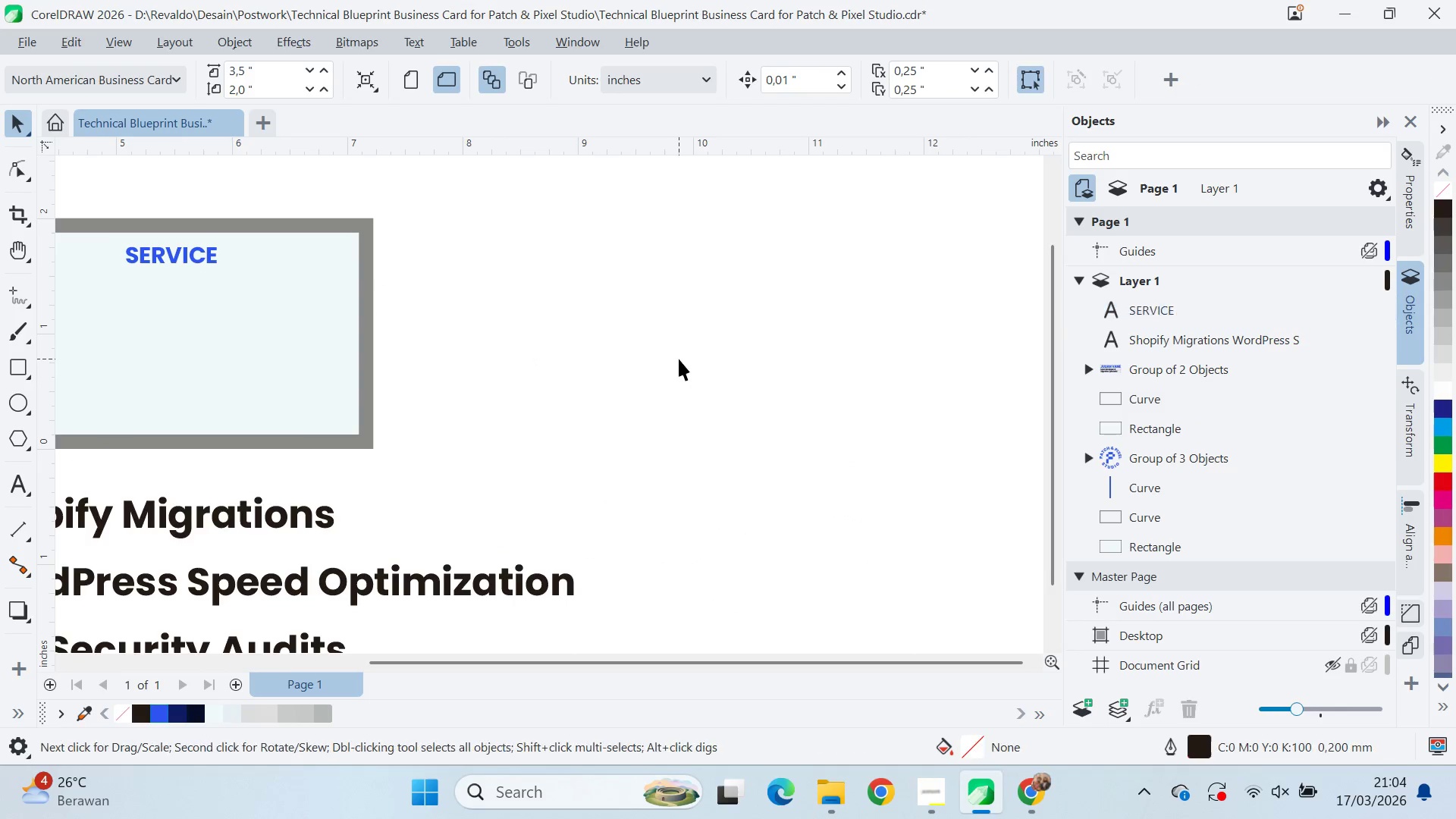 
left_click_drag(start_coordinate=[893, 353], to_coordinate=[340, 296])
 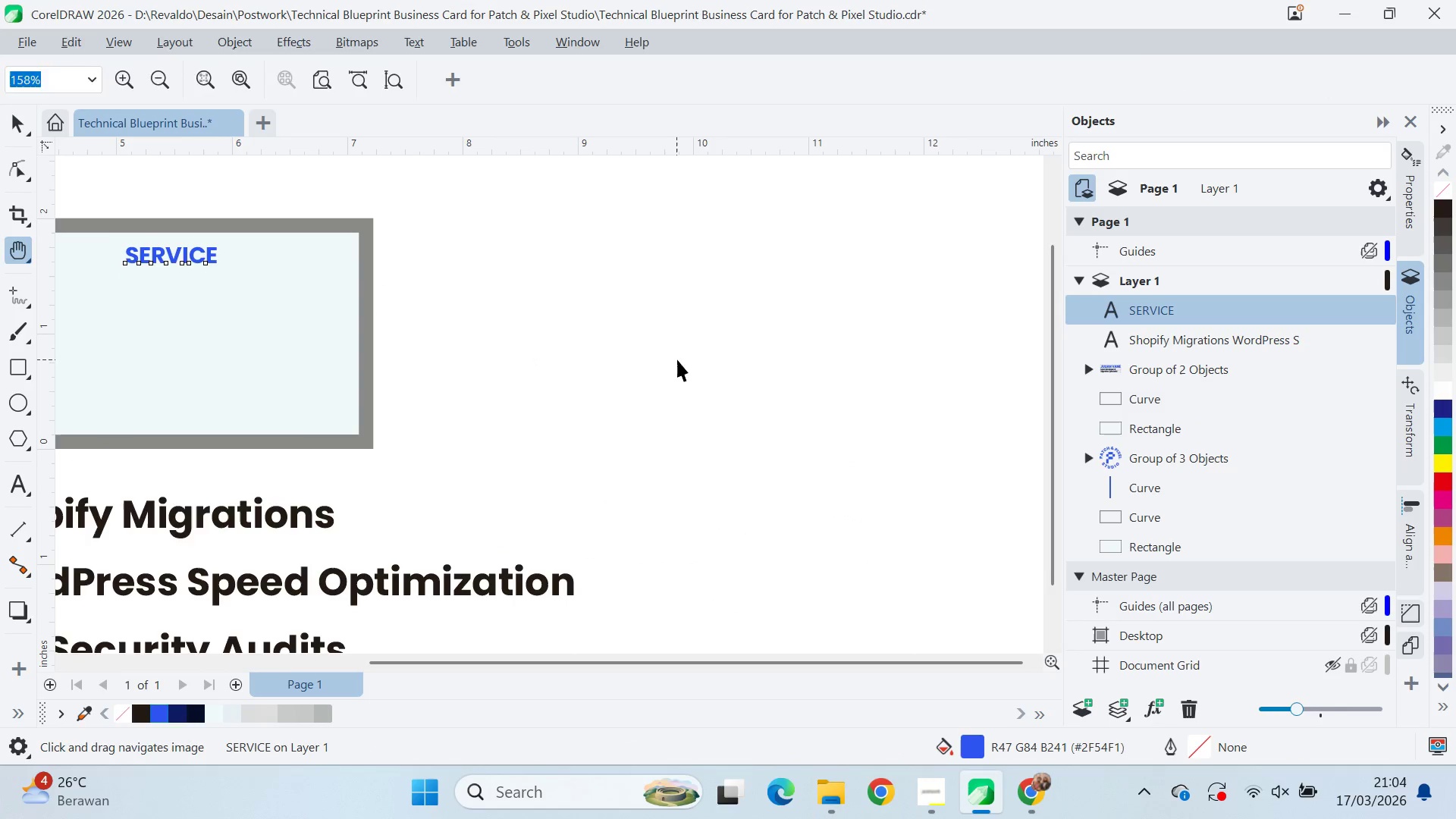 
key(Control+ControlLeft)
 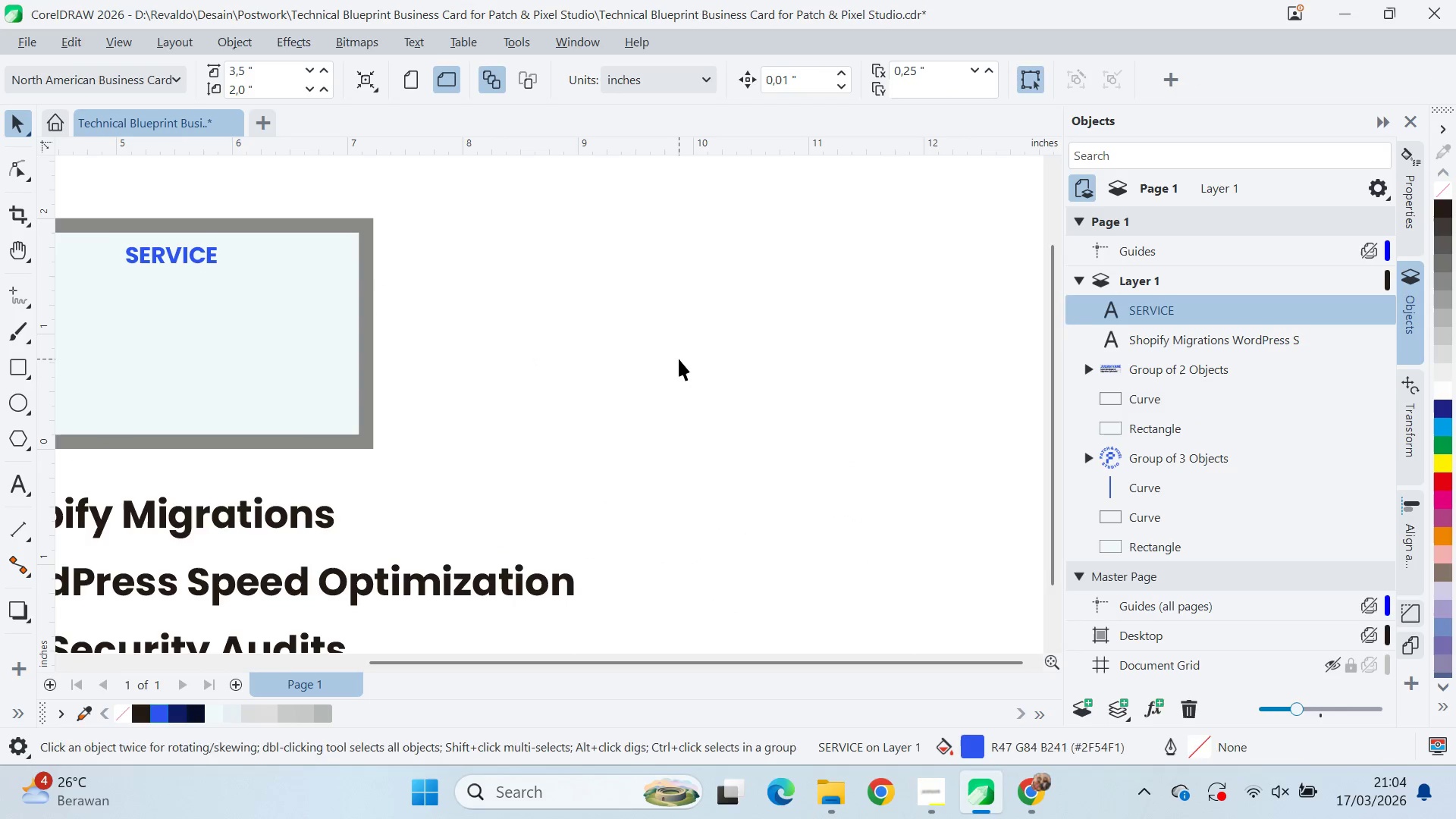 
key(Control+V)
 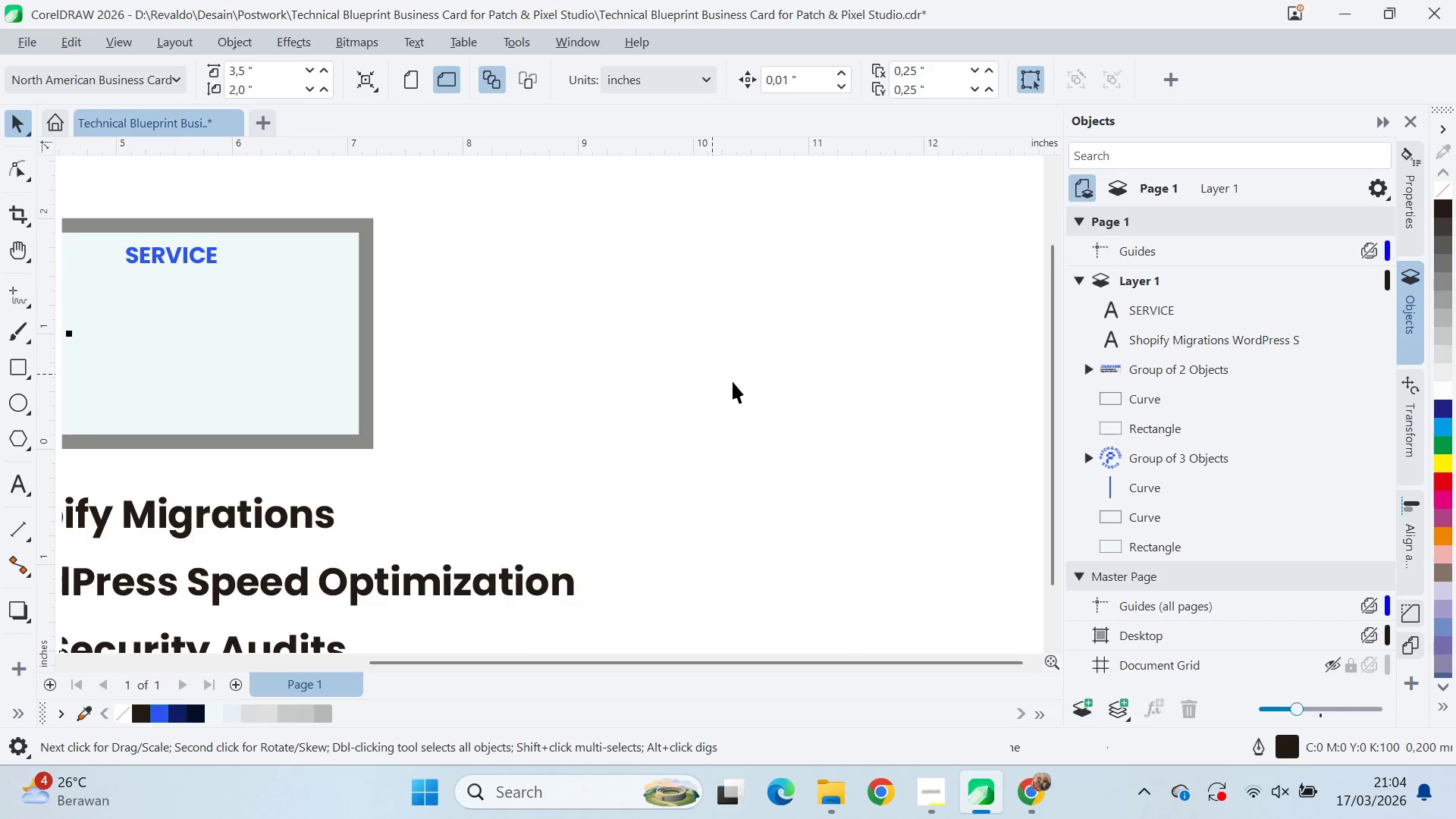 
left_click_drag(start_coordinate=[322, 299], to_coordinate=[777, 369])
 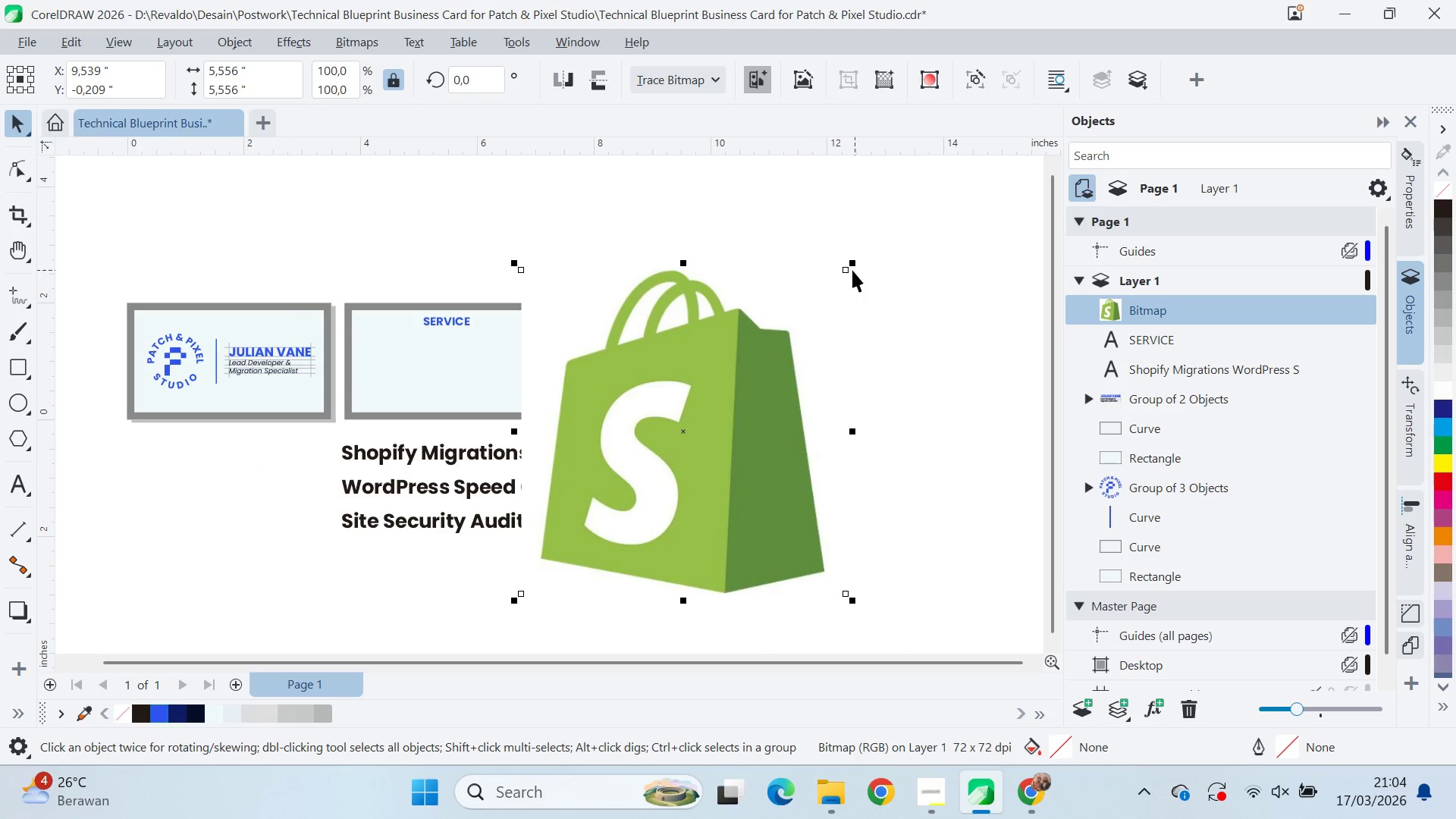 
scroll: coordinate [729, 392], scroll_direction: down, amount: 5.0
 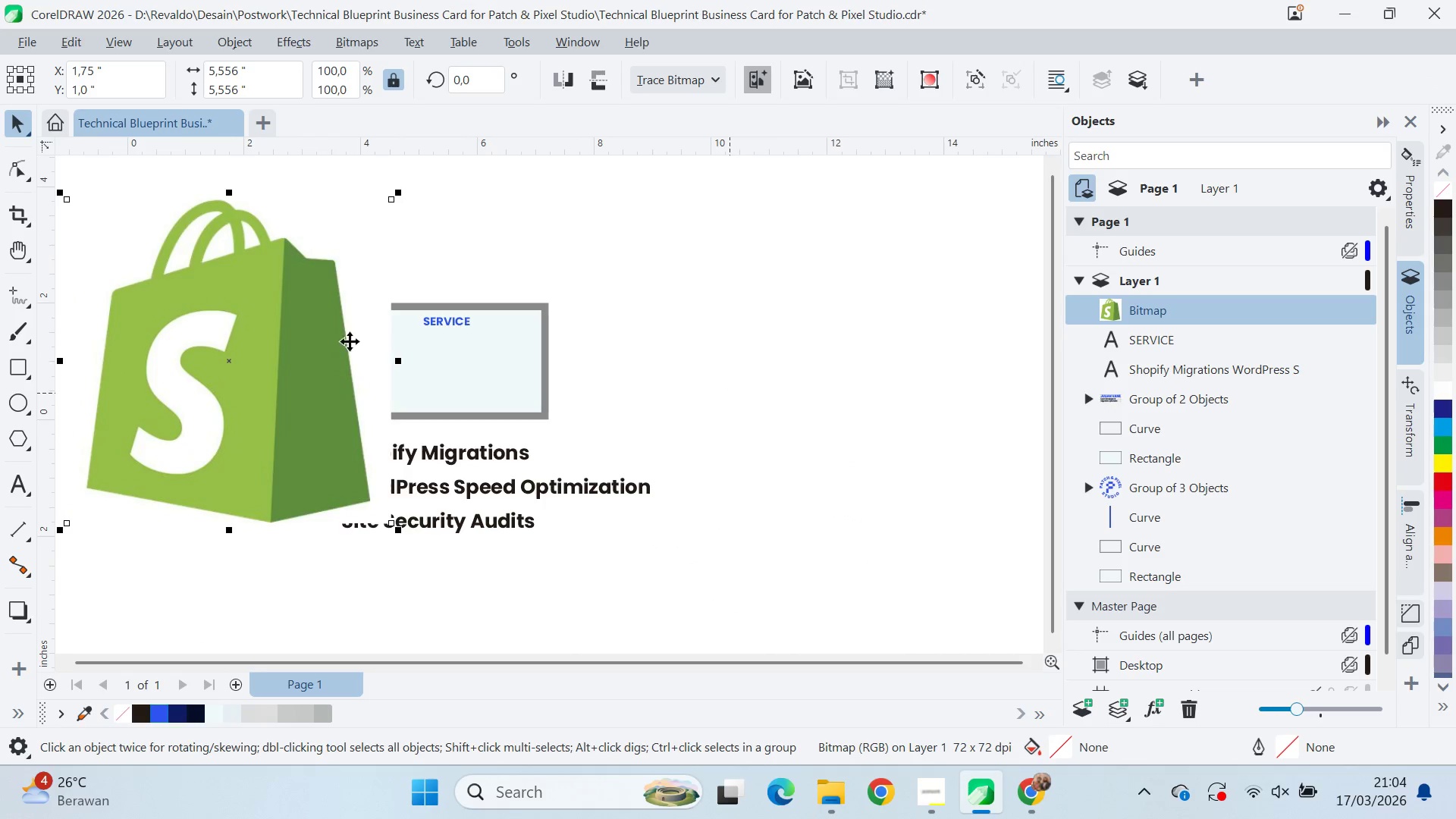 
hold_key(key=ShiftLeft, duration=0.97)
left_click_drag(start_coordinate=[856, 262], to_coordinate=[773, 386])
 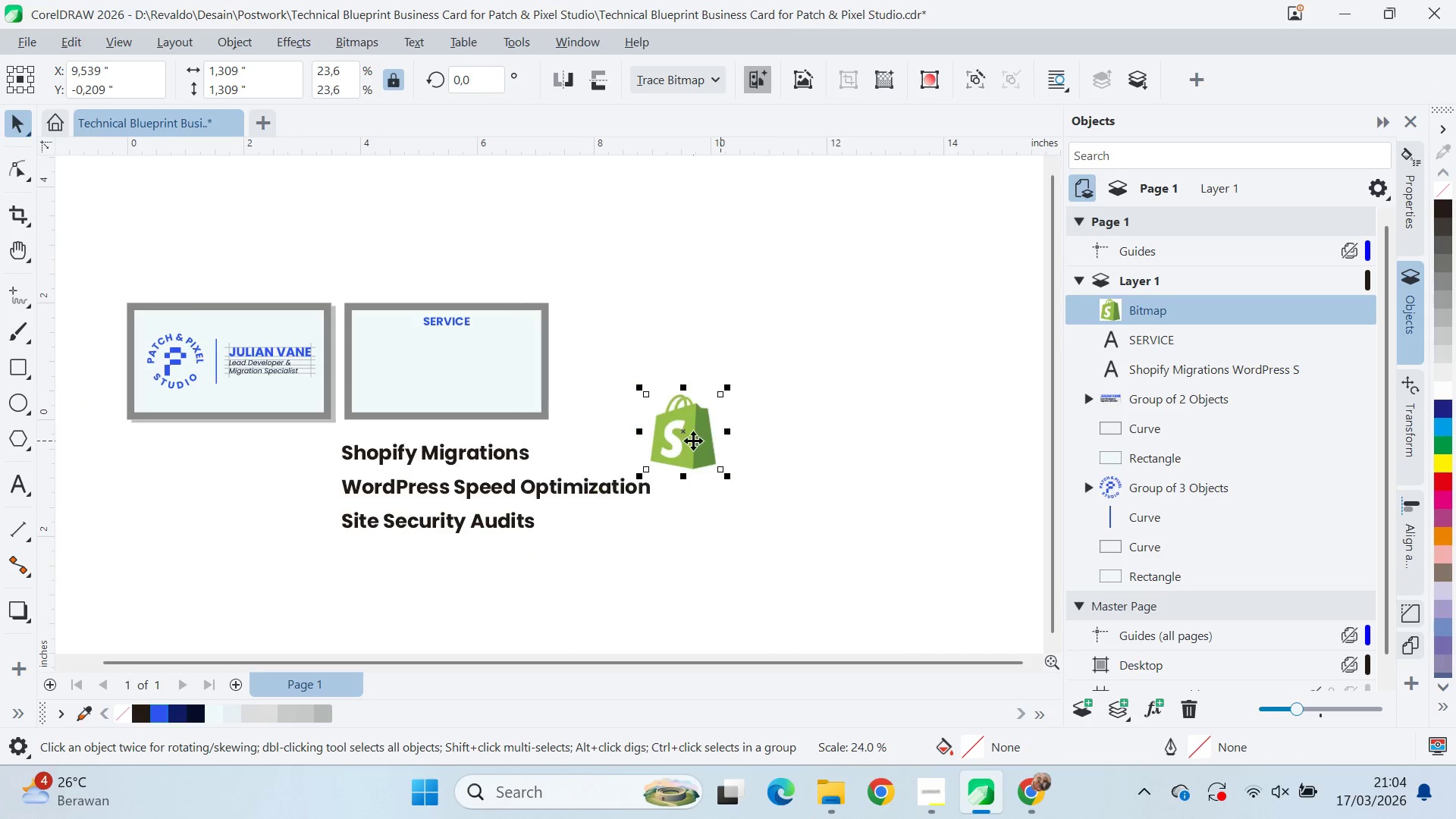 
left_click_drag(start_coordinate=[693, 441], to_coordinate=[667, 359])
 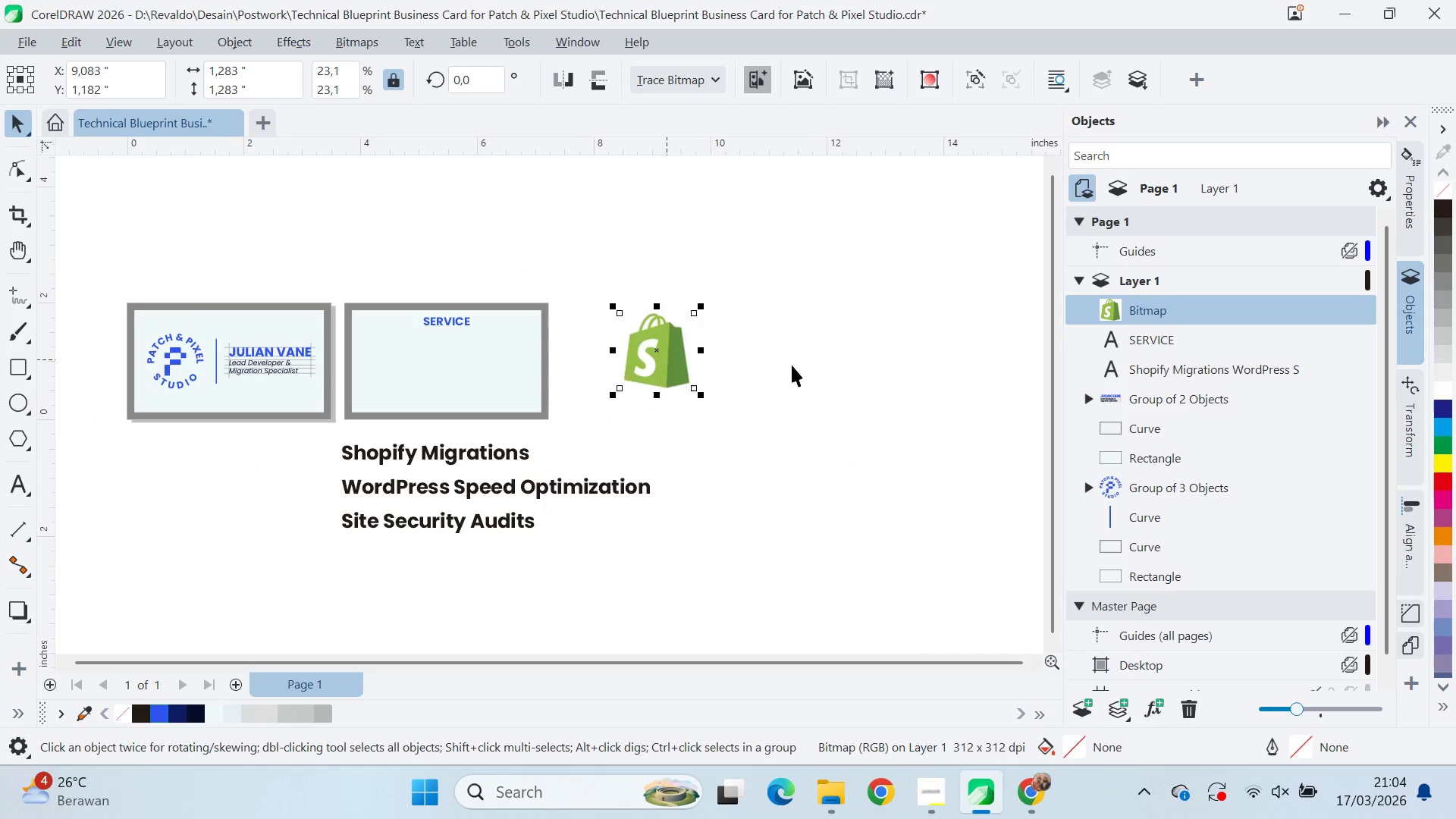 
left_click_drag(start_coordinate=[805, 363], to_coordinate=[800, 361])
 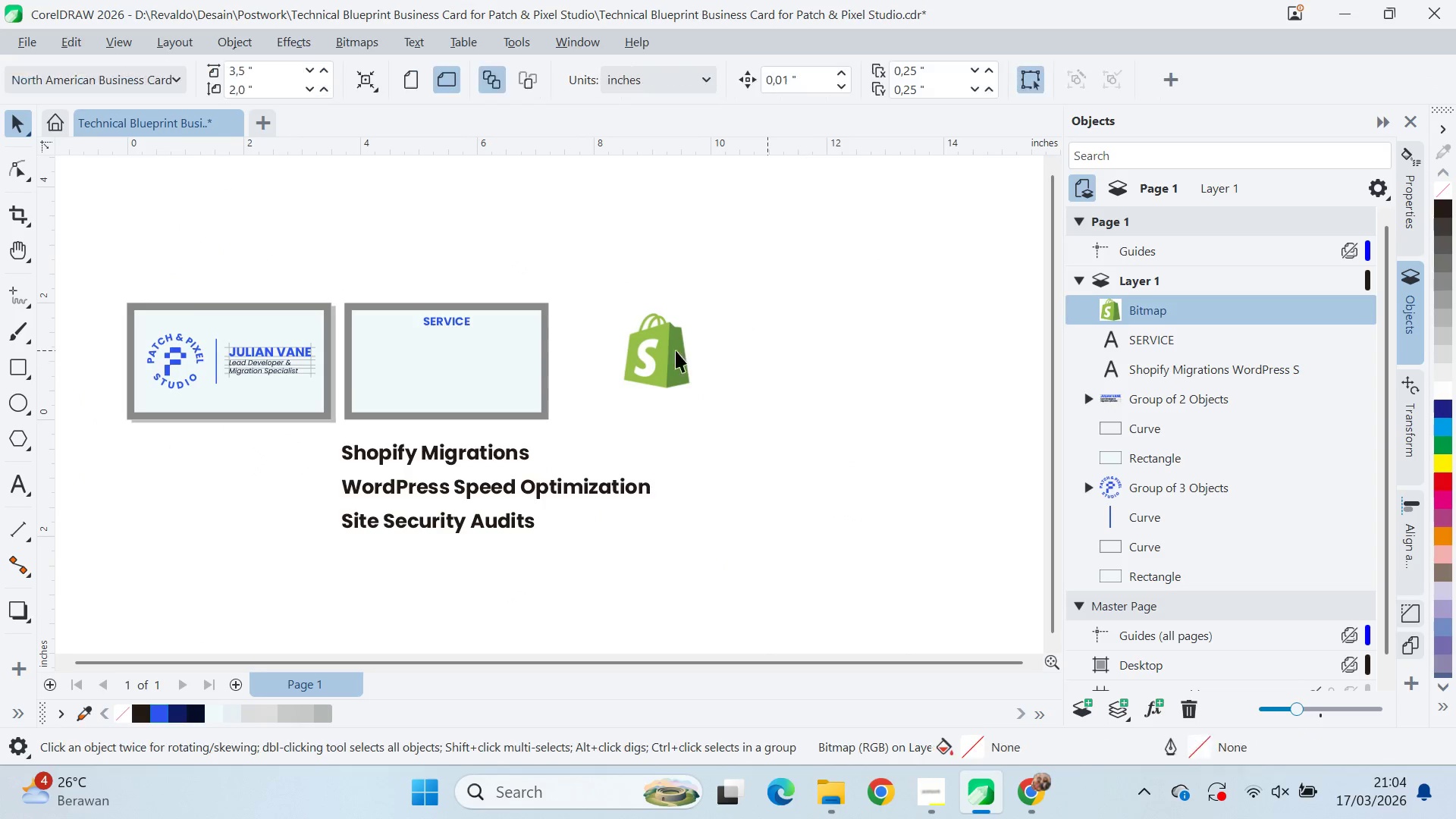 
double_click([664, 350])
 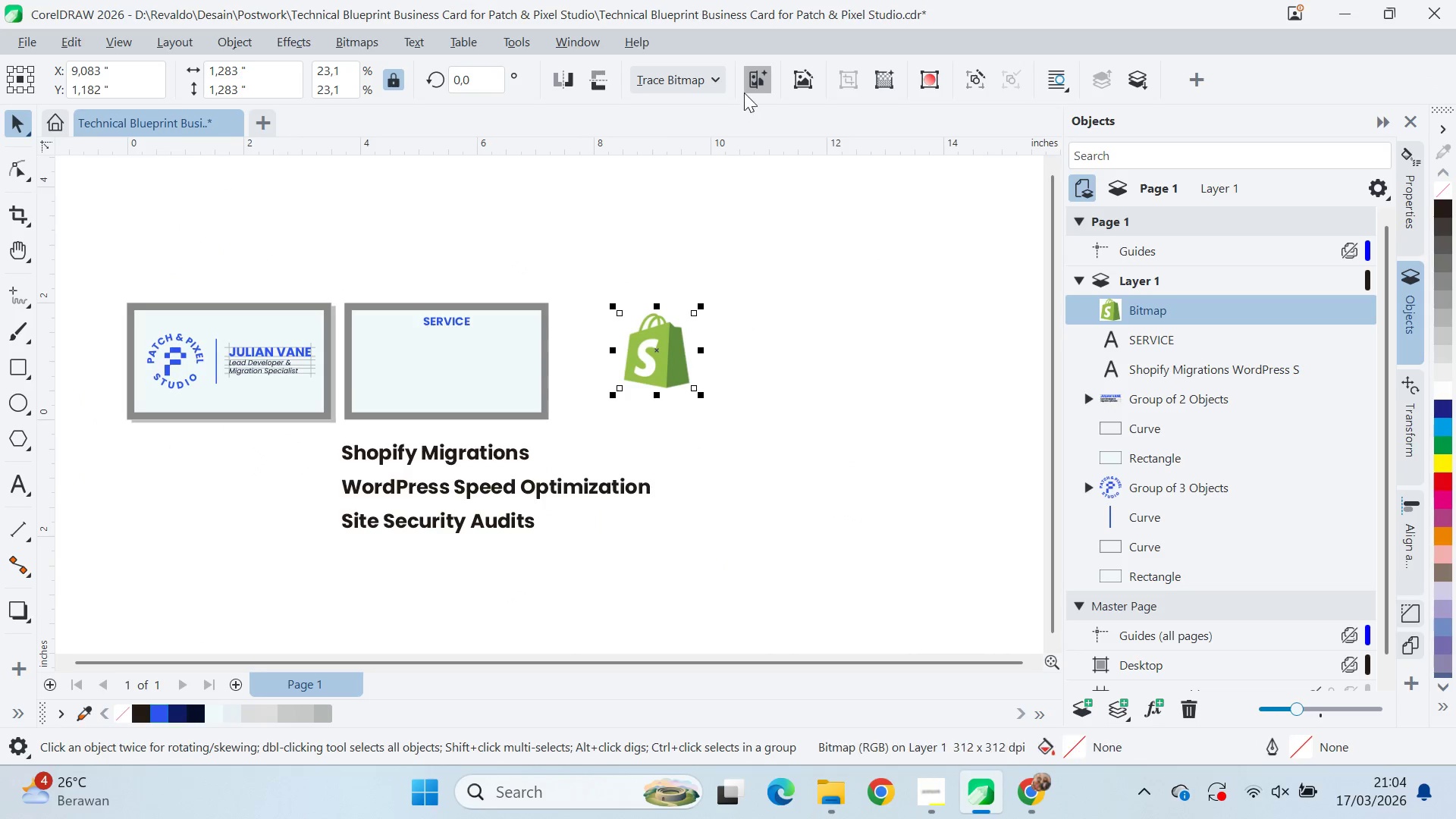 
left_click([708, 86])
 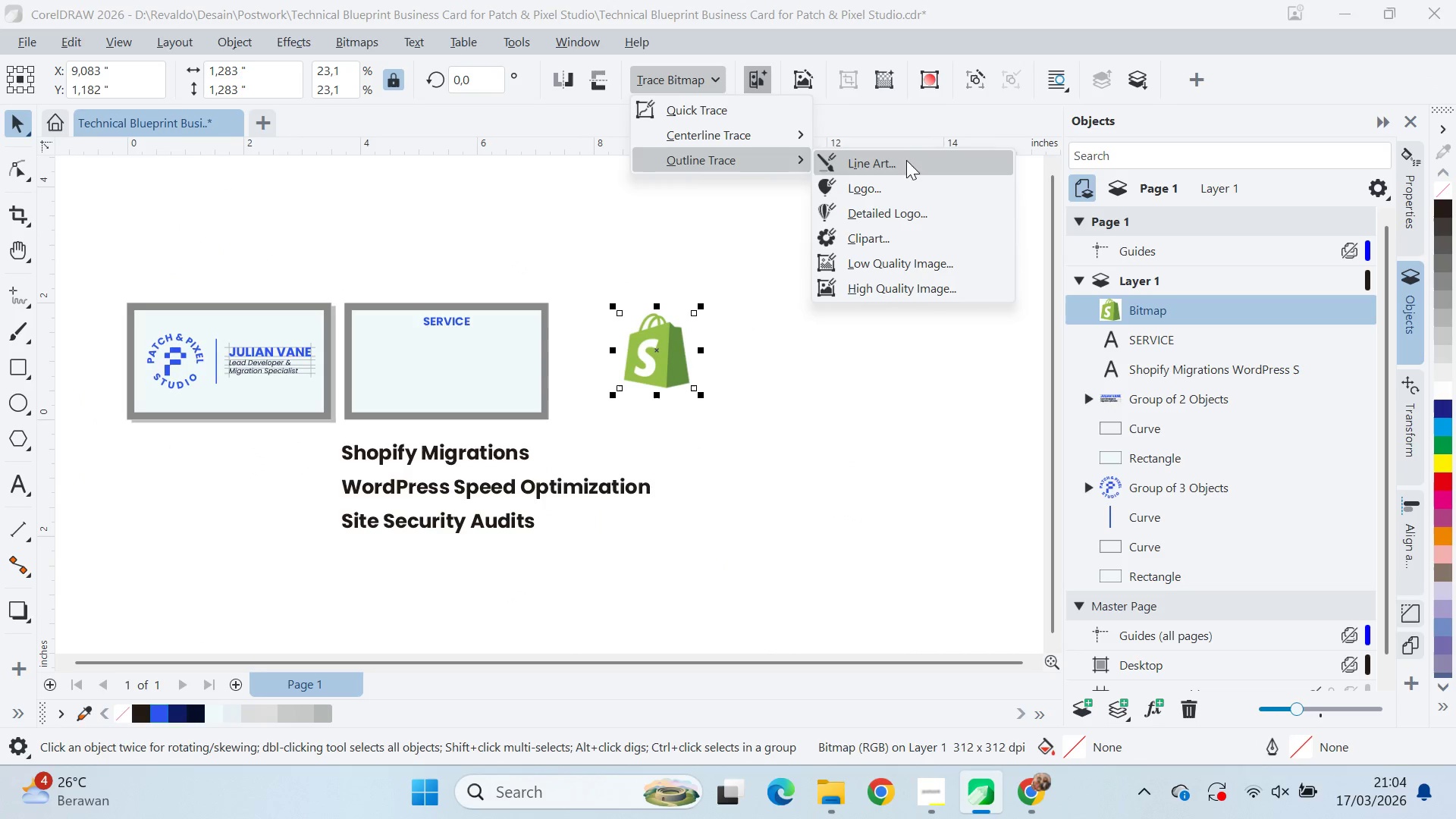 
left_click([915, 186])
 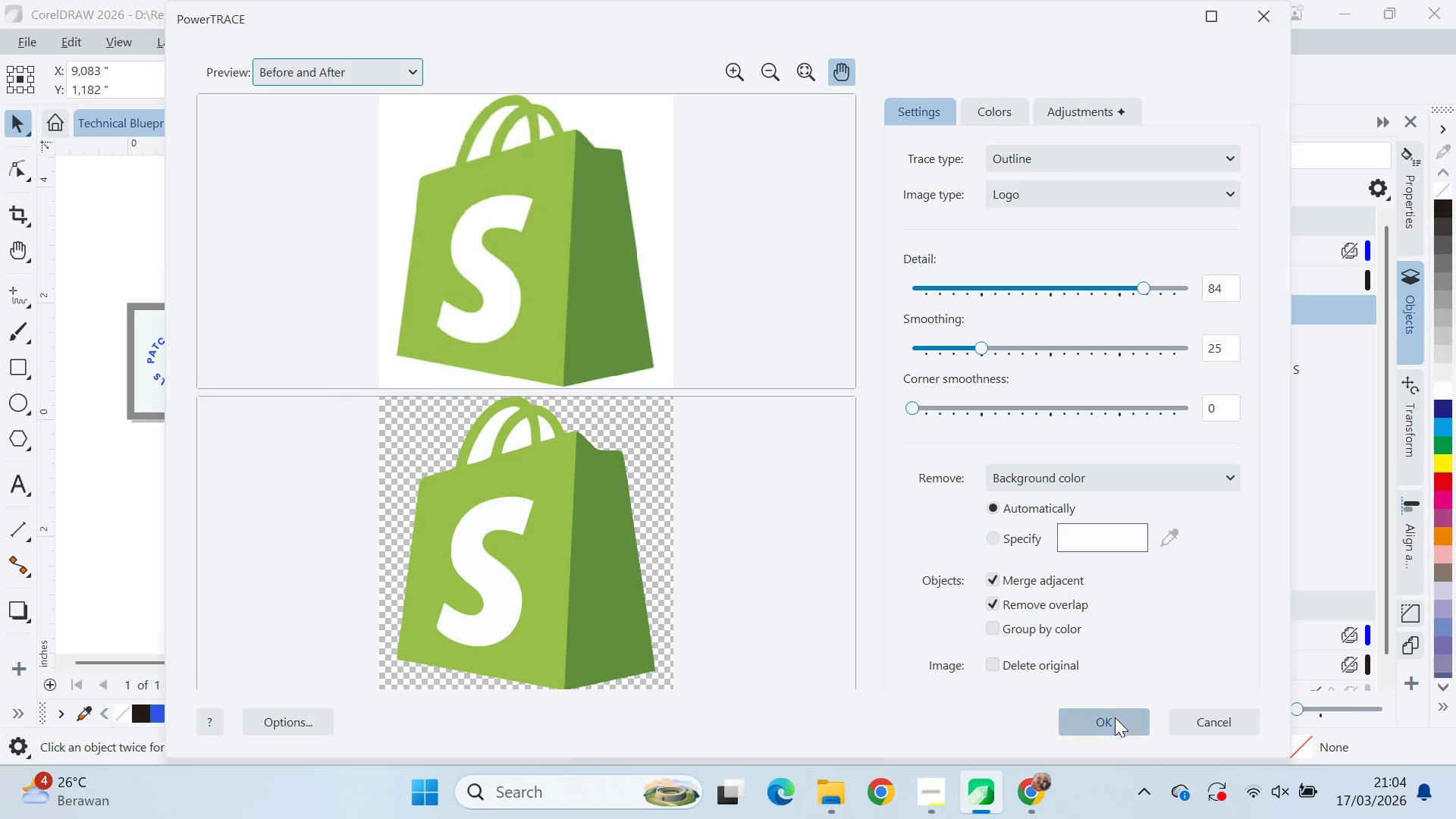 
wait(5.53)
 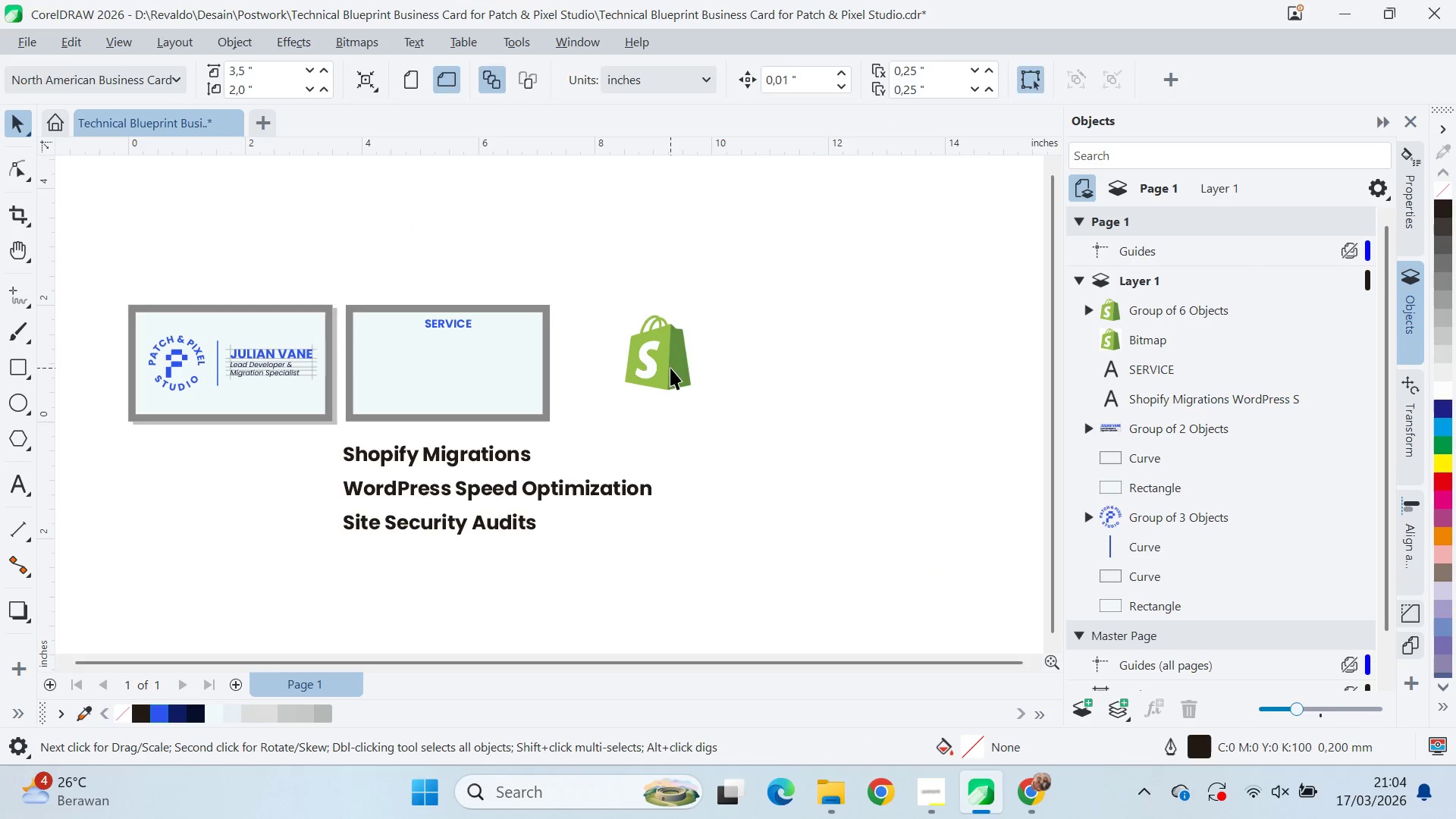 
left_click_drag(start_coordinate=[670, 368], to_coordinate=[744, 355])
 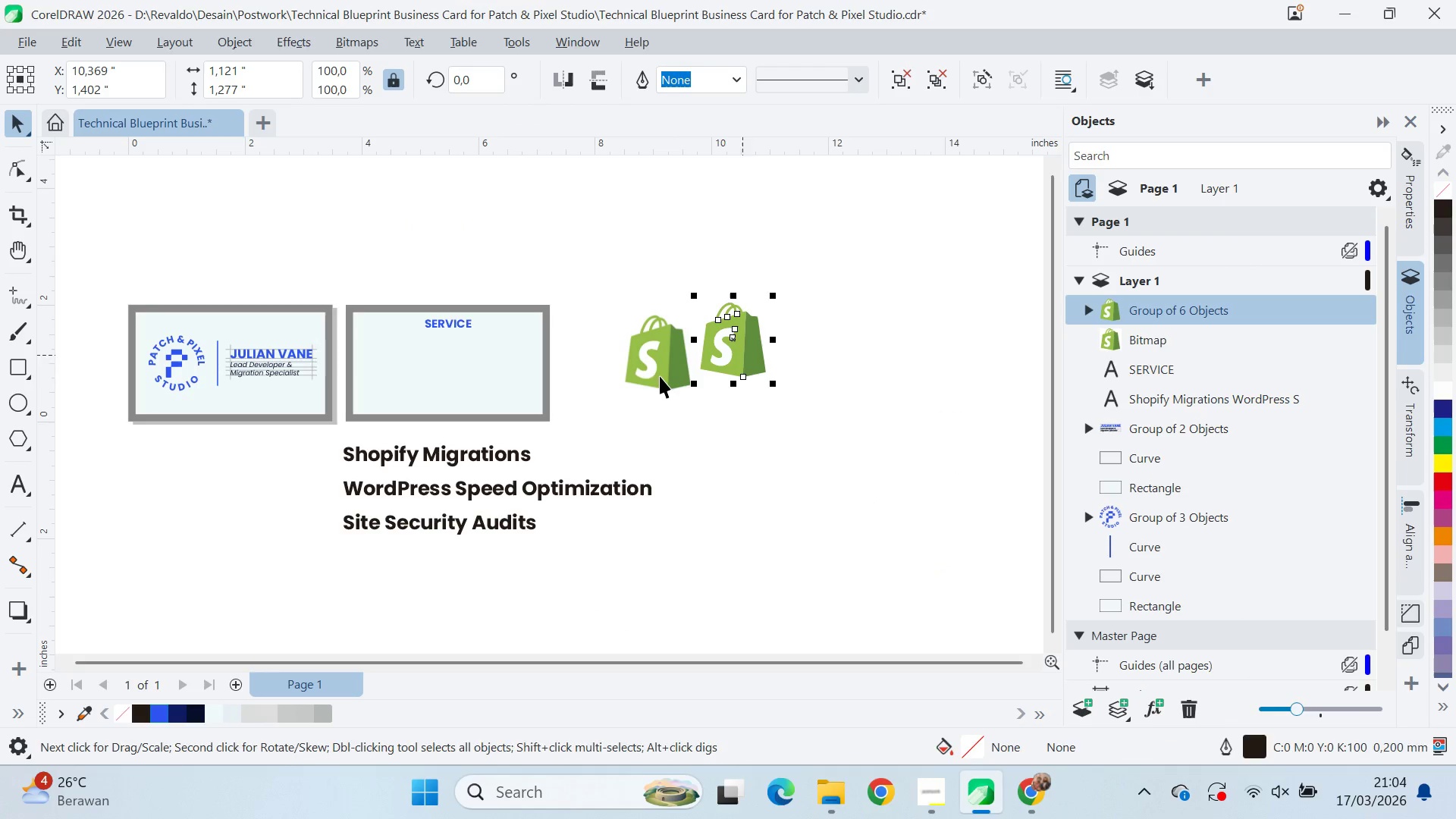 
scroll: coordinate [674, 344], scroll_direction: none, amount: 0.0
 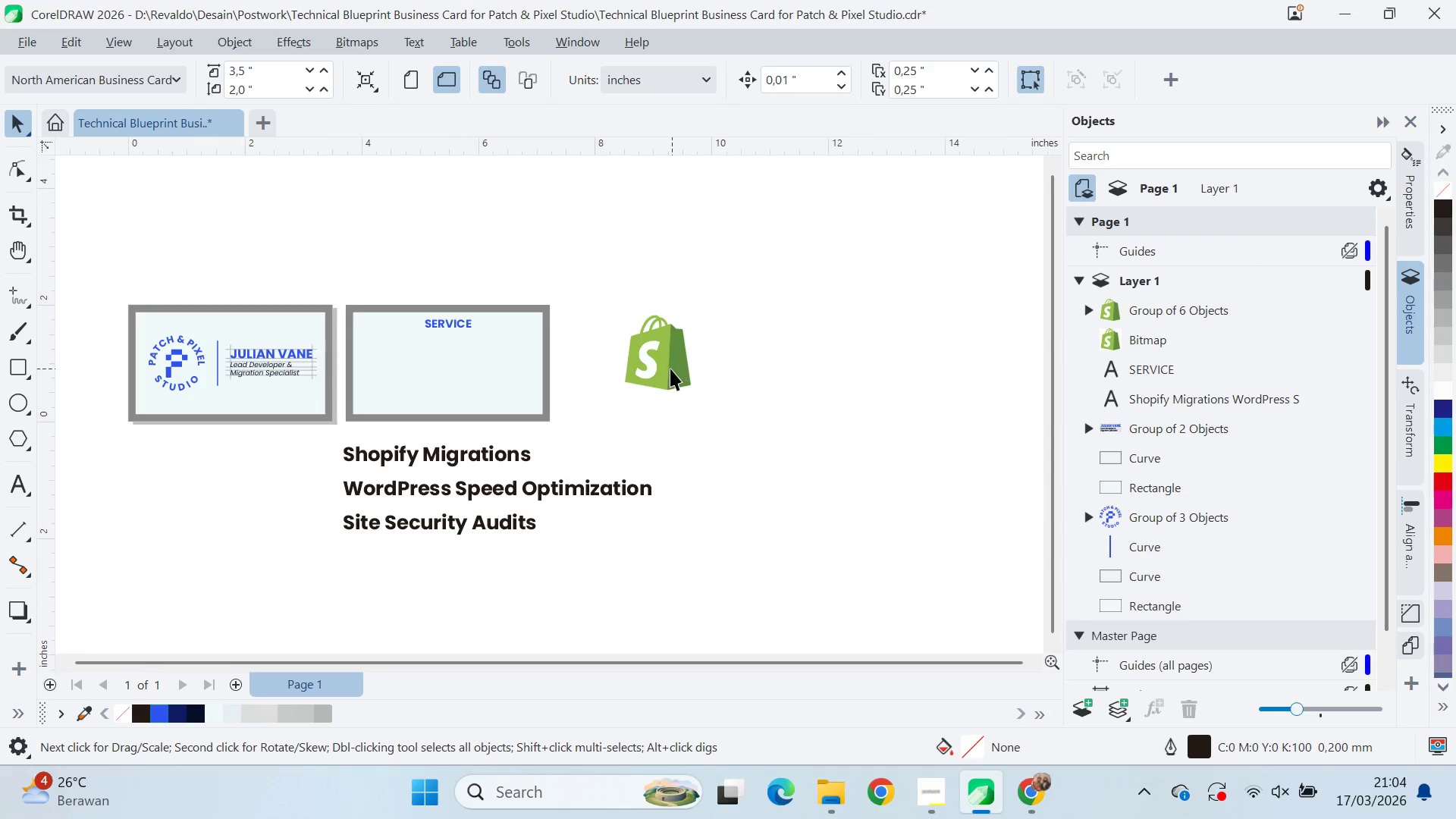 
left_click([647, 369])
 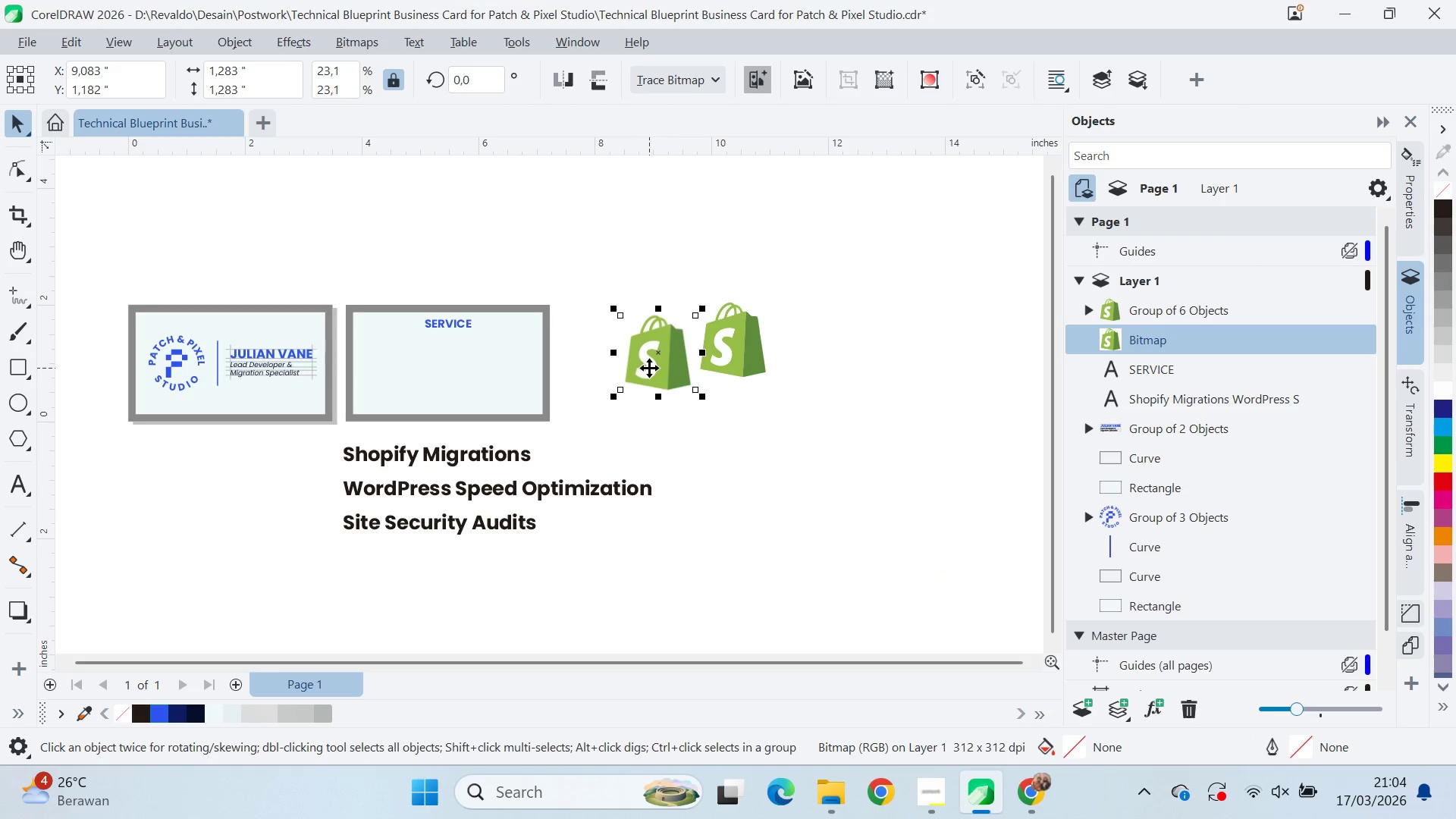 
key(Delete)
 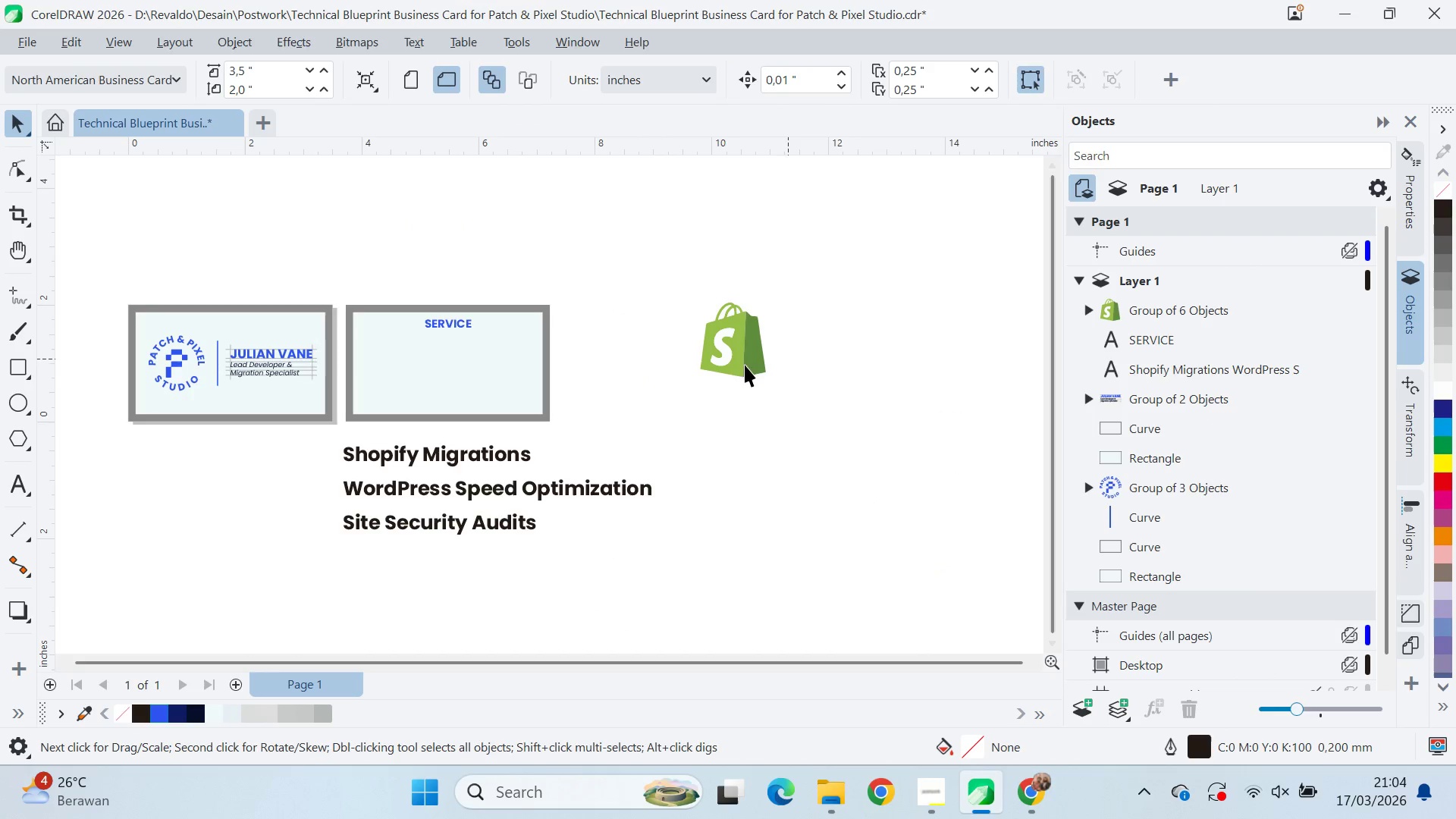 
left_click_drag(start_coordinate=[736, 355], to_coordinate=[655, 378])
 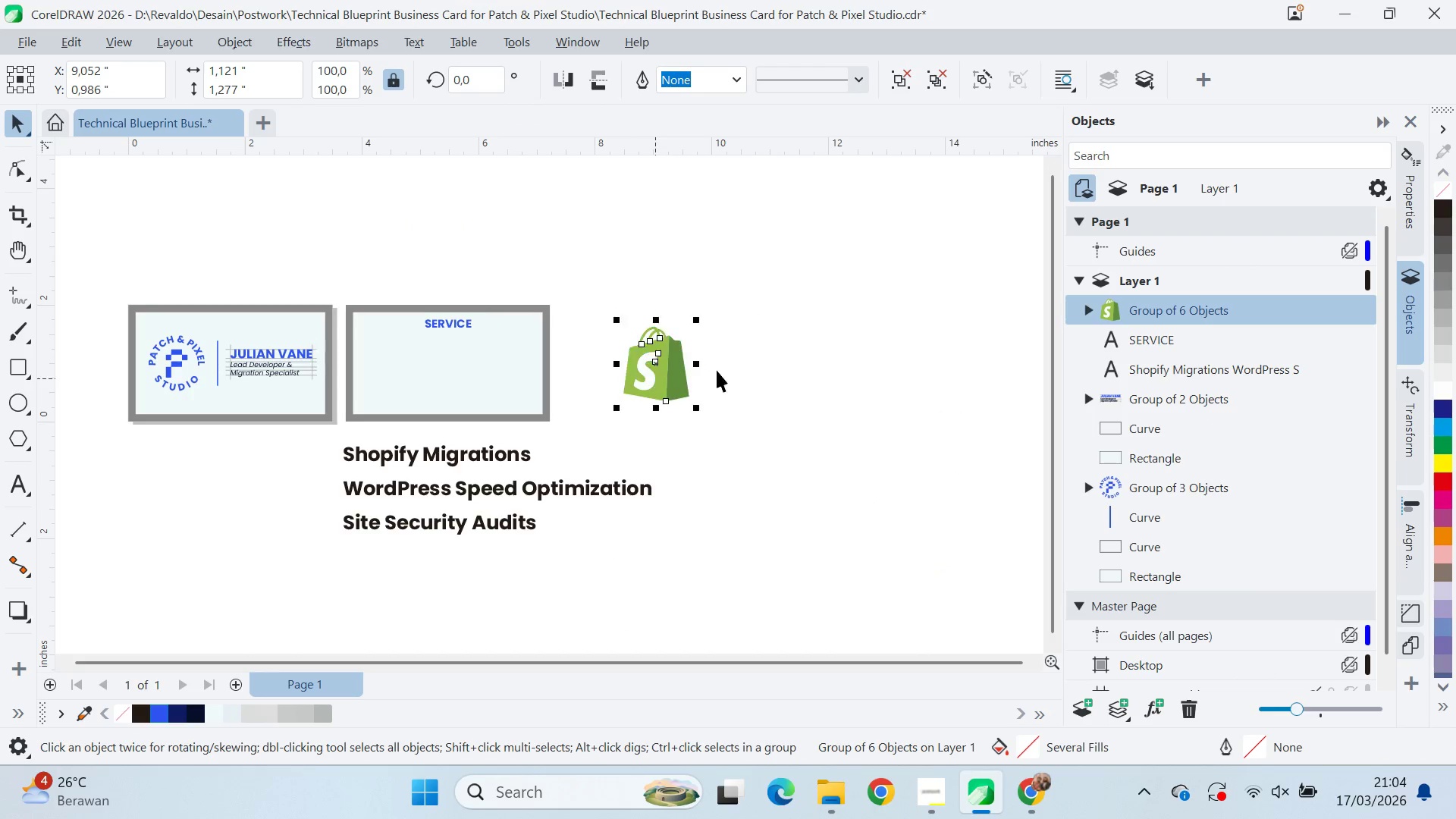 
left_click_drag(start_coordinate=[719, 370], to_coordinate=[712, 372])
 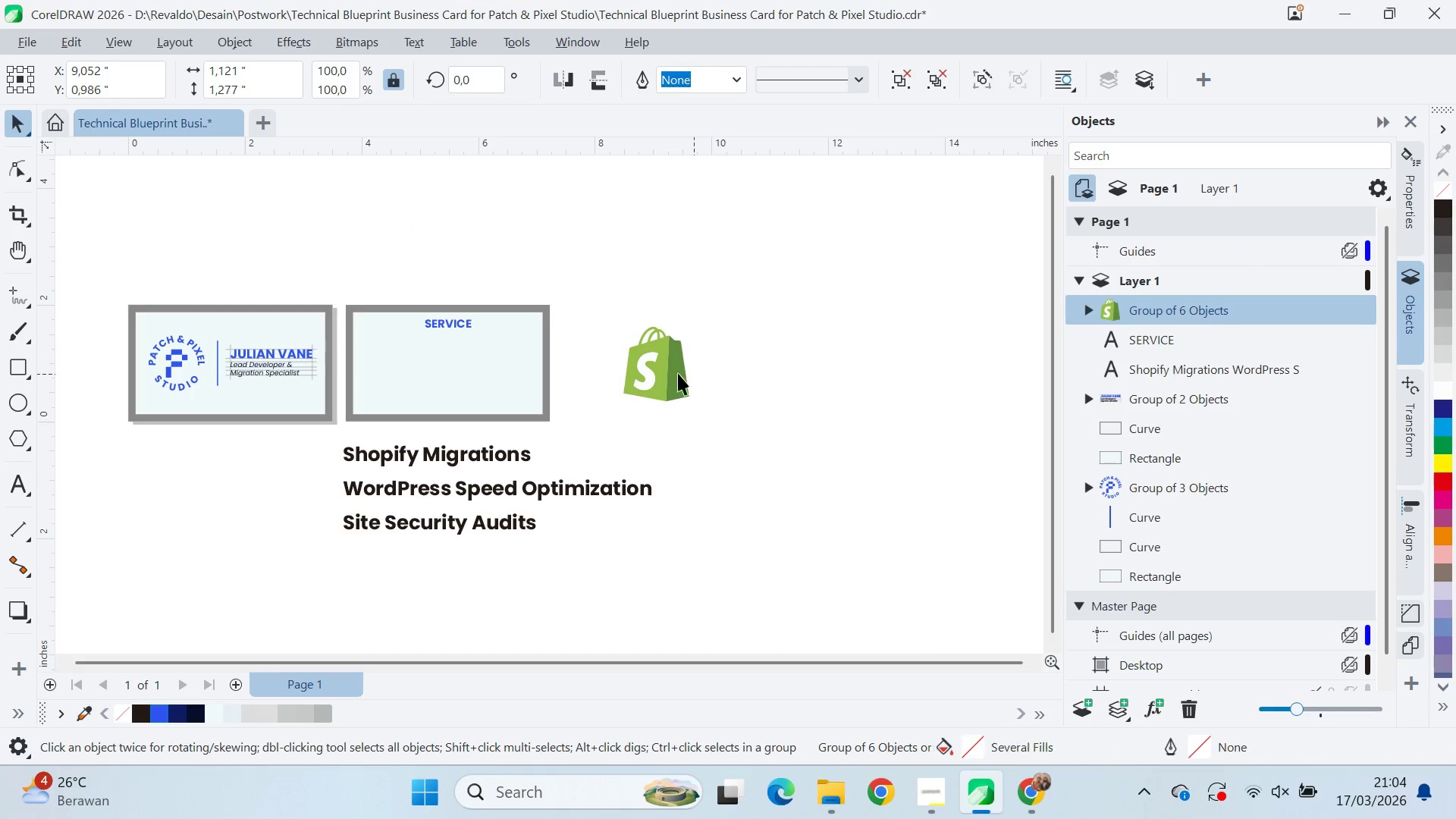 
double_click([665, 372])
 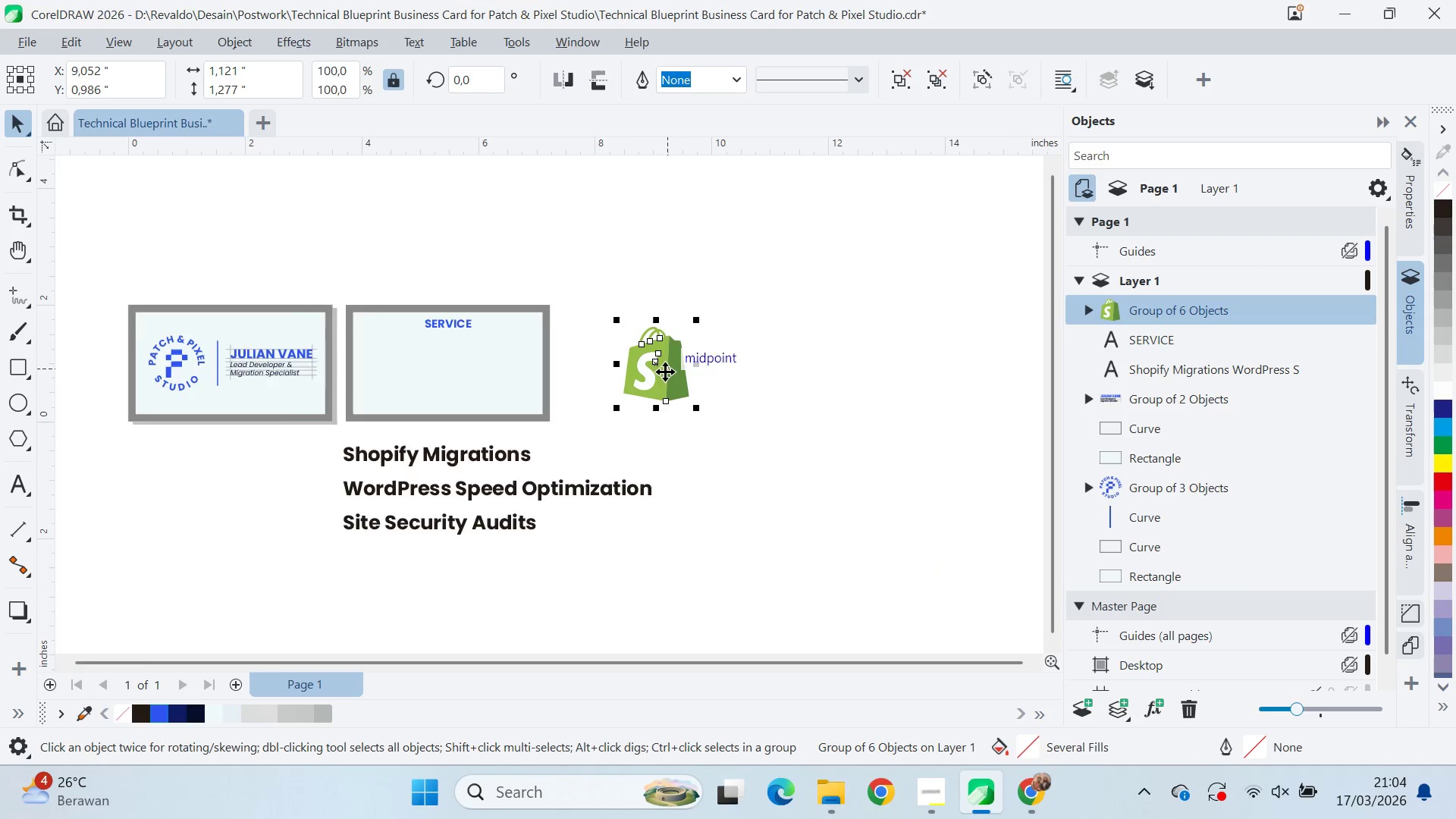 
scroll: coordinate [660, 379], scroll_direction: up, amount: 9.0
 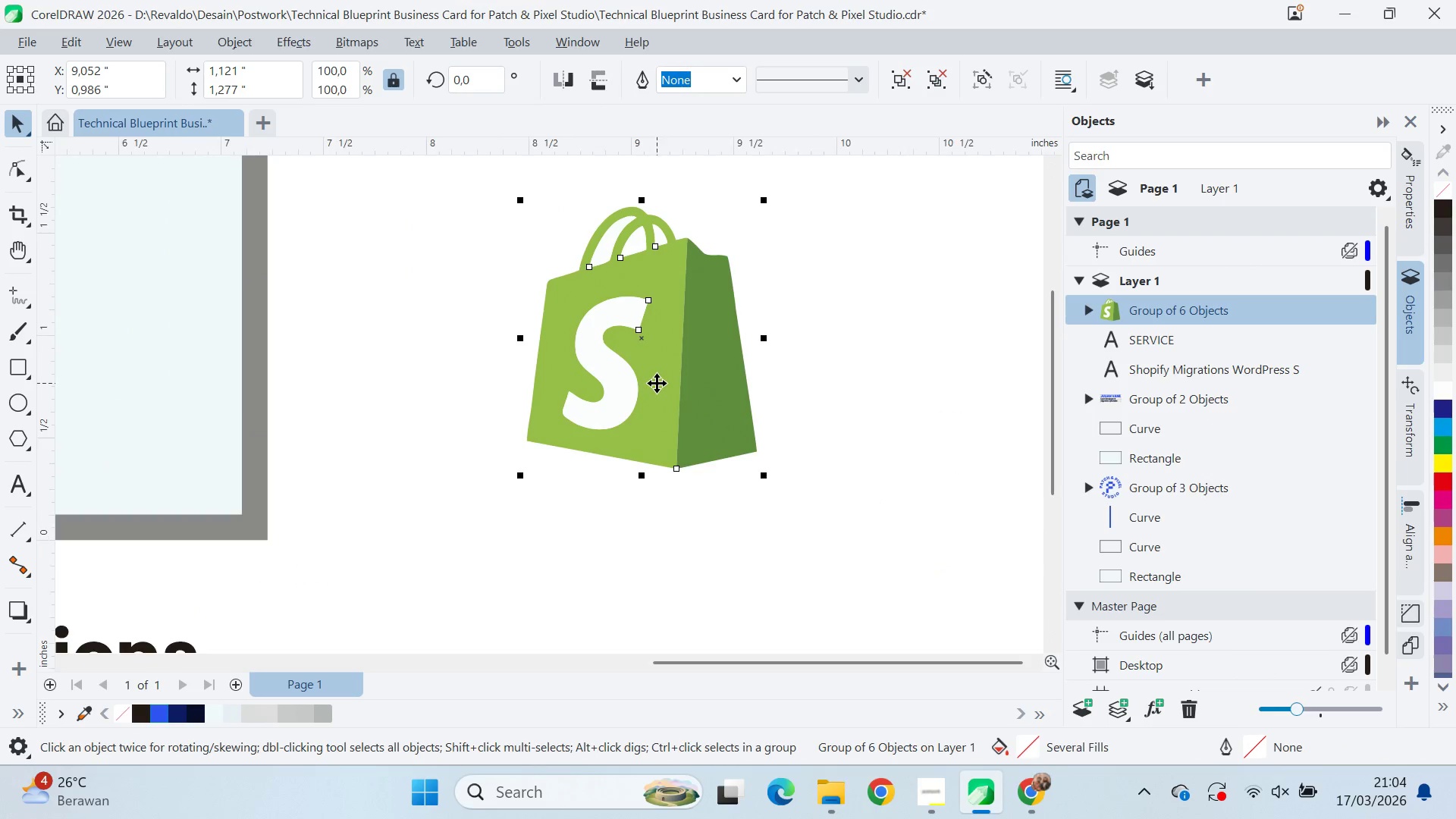 
key(Control+U)
 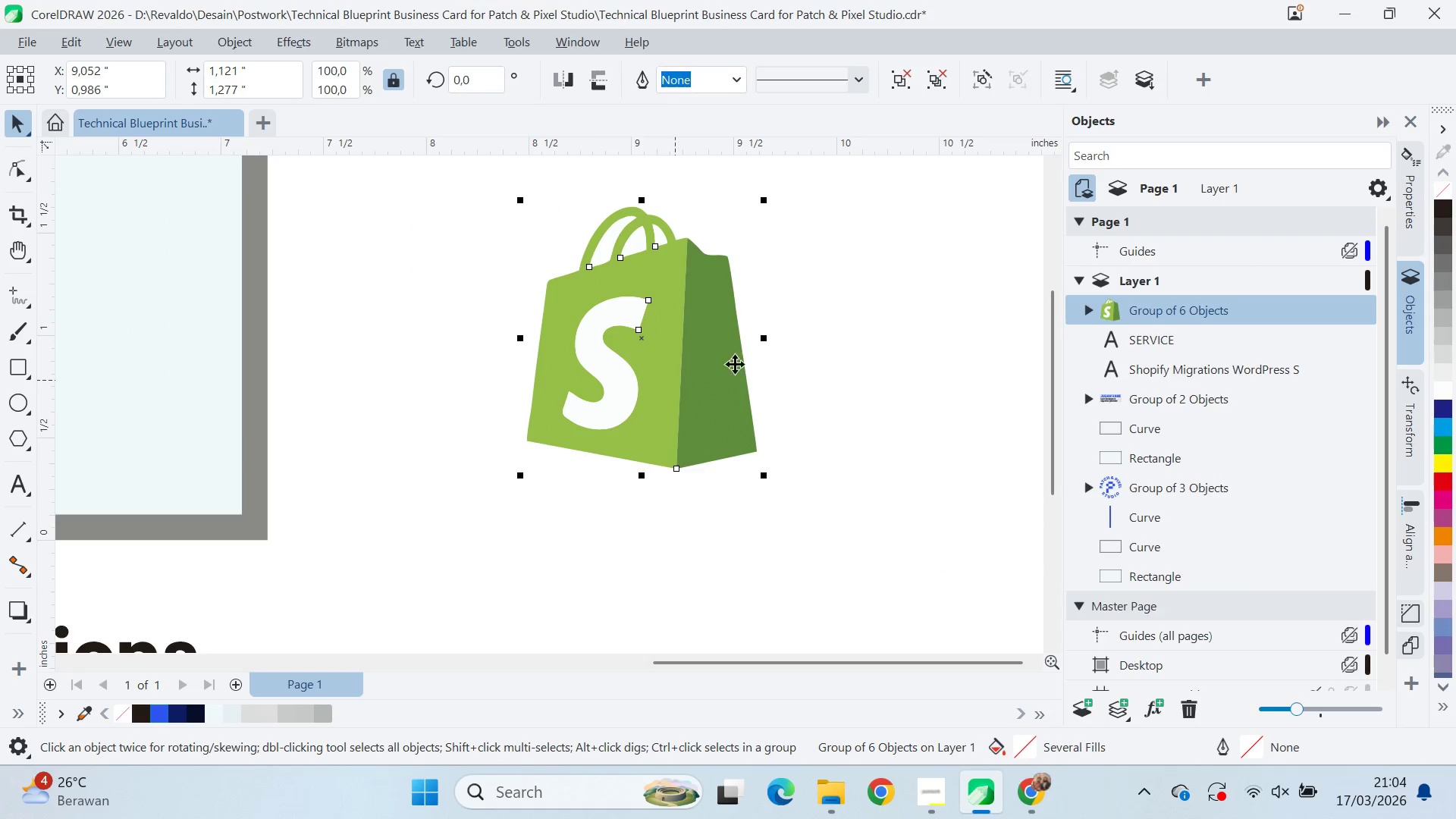 
left_click([824, 356])
 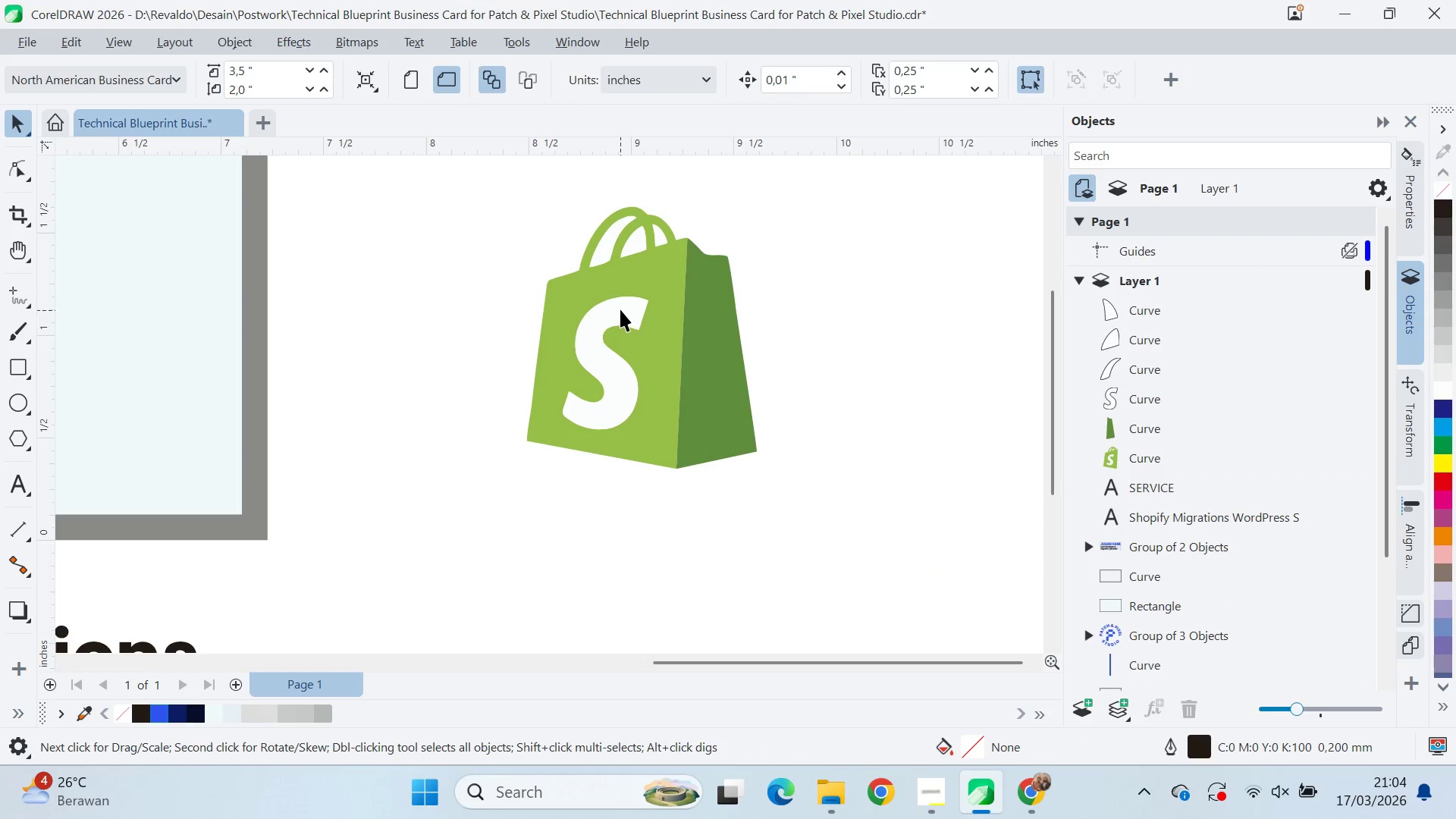 
hold_key(key=ShiftLeft, duration=0.42)
double_click([667, 277])
 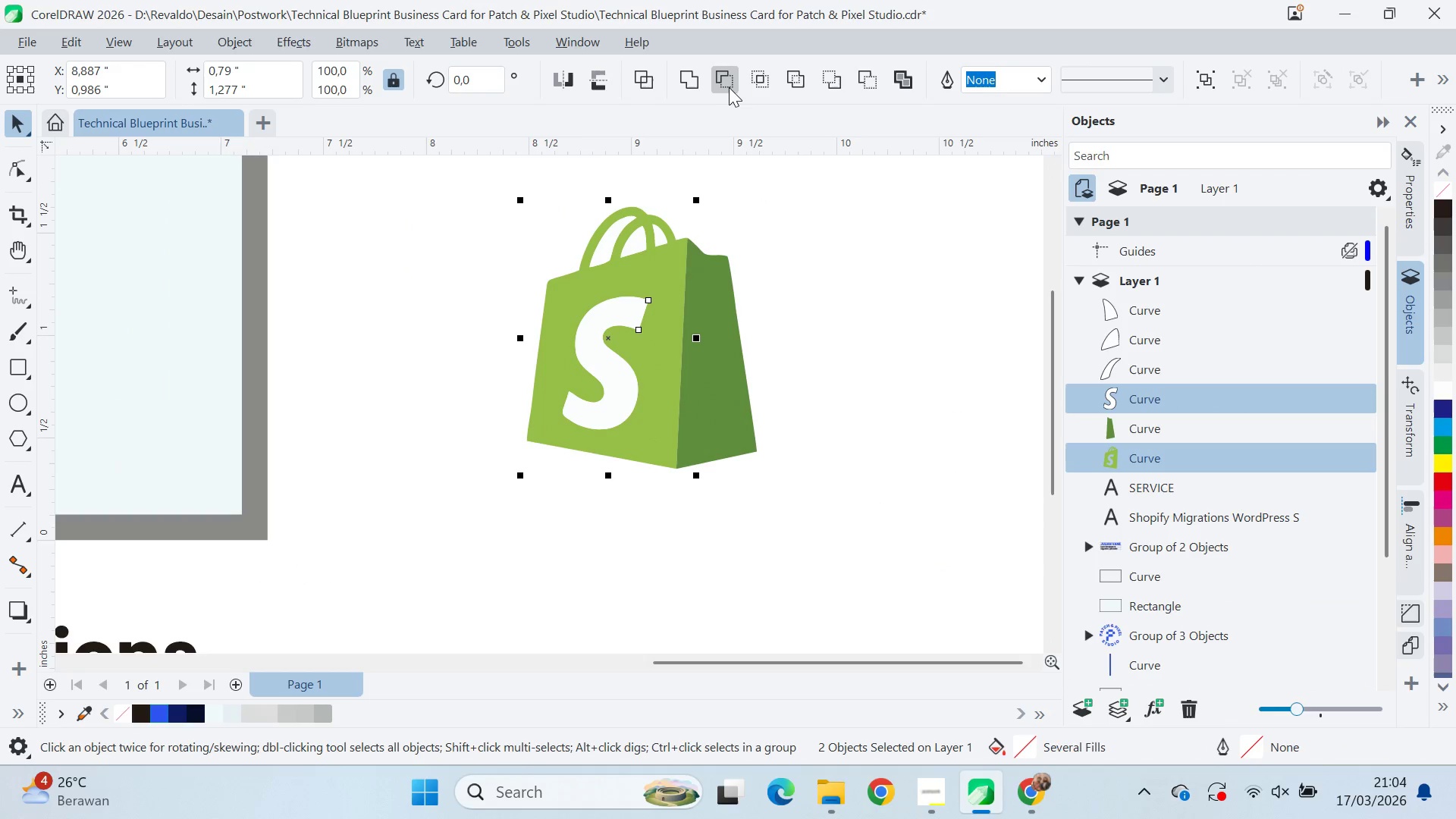 
left_click([725, 89])
 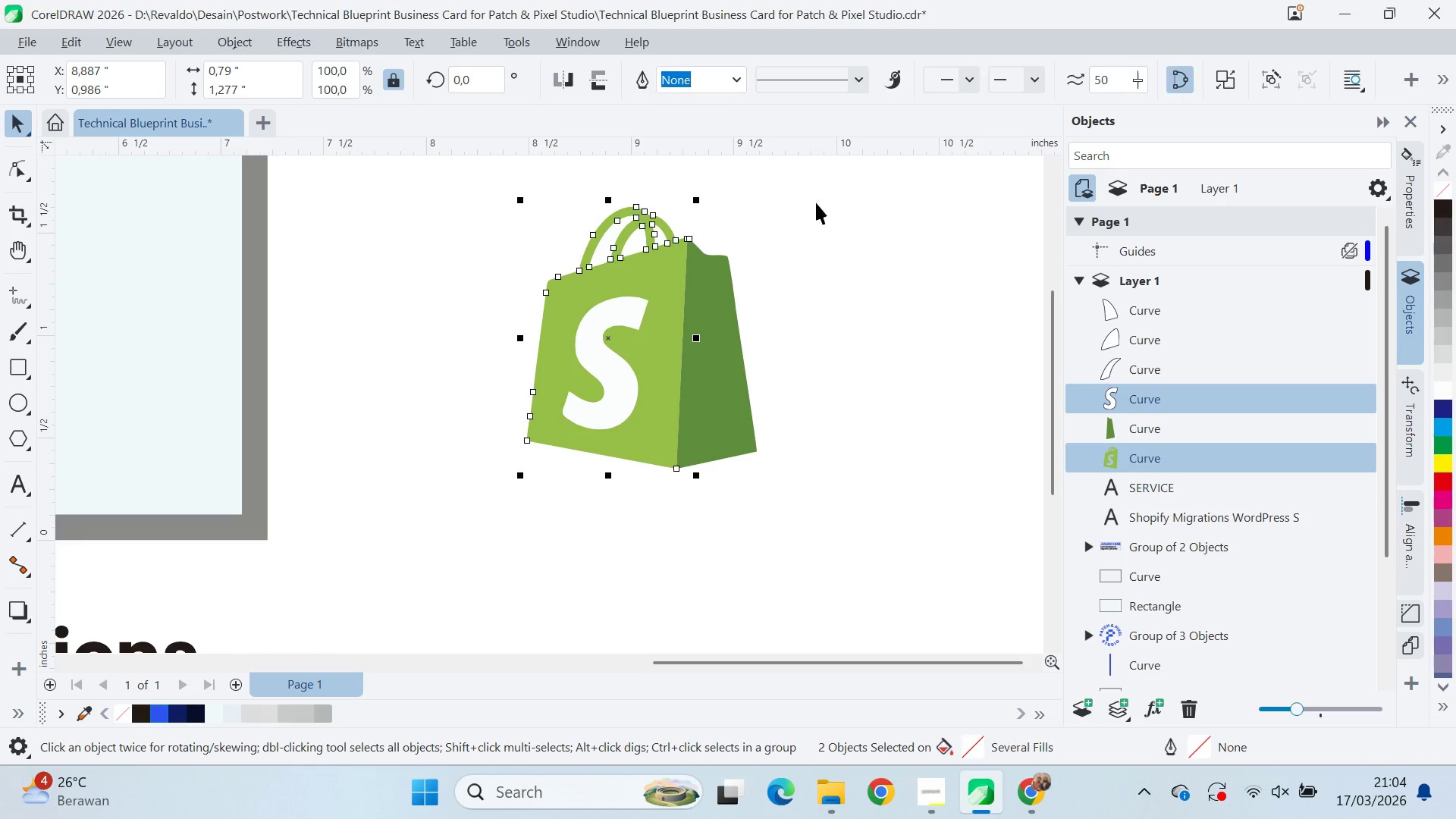 
left_click_drag(start_coordinate=[832, 229], to_coordinate=[829, 243])
 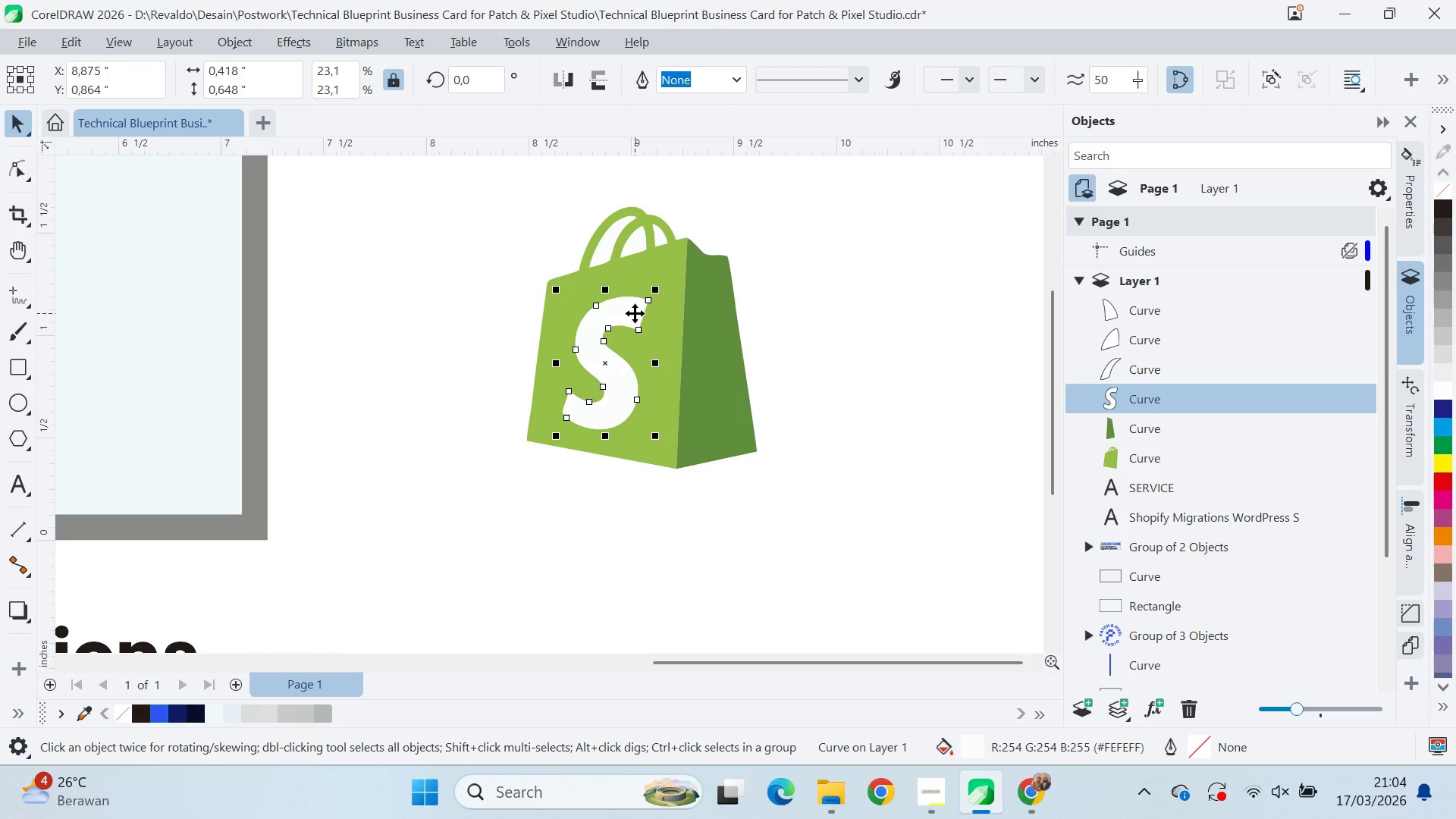 
key(Delete)
 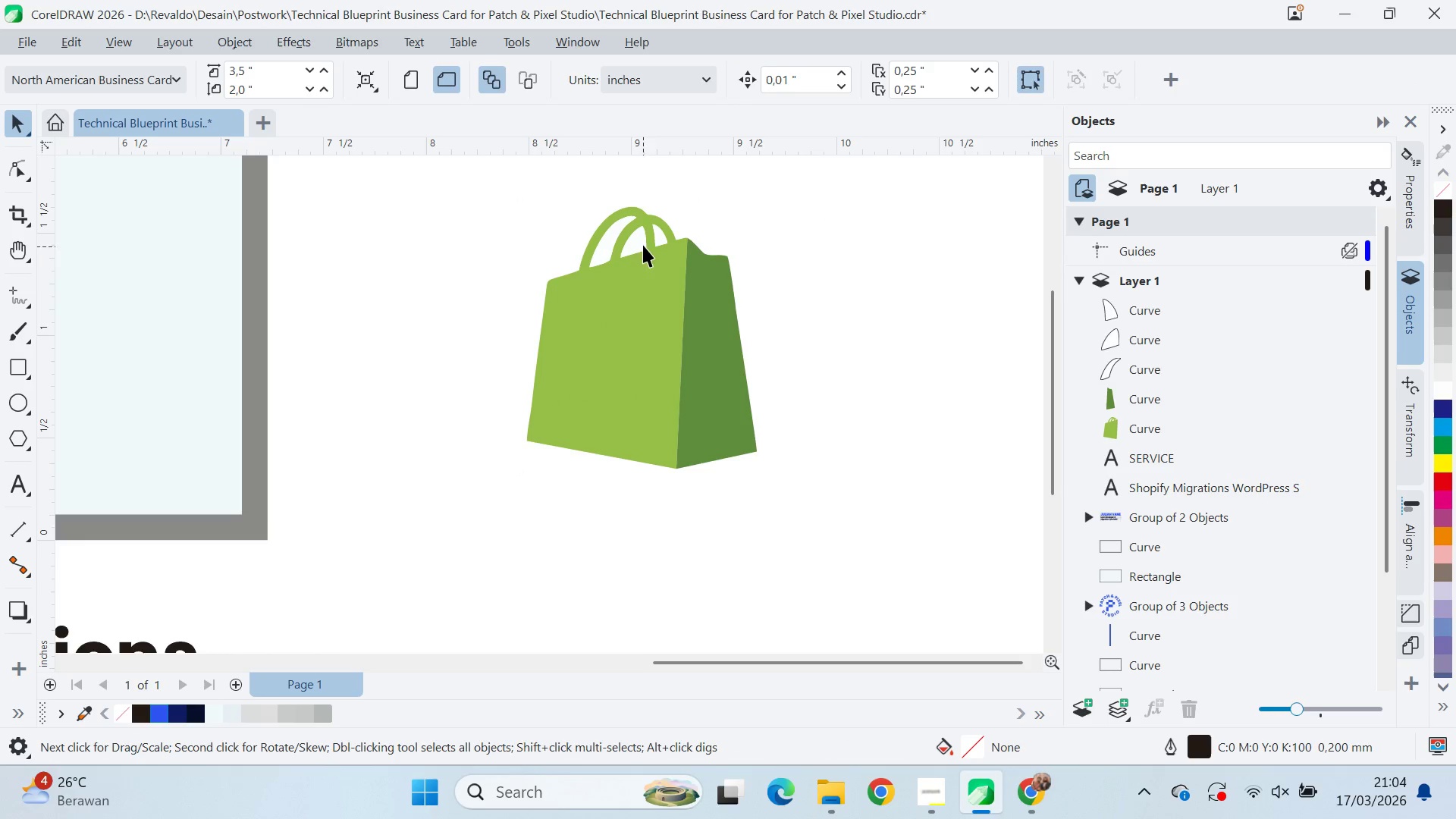 
left_click([635, 237])
 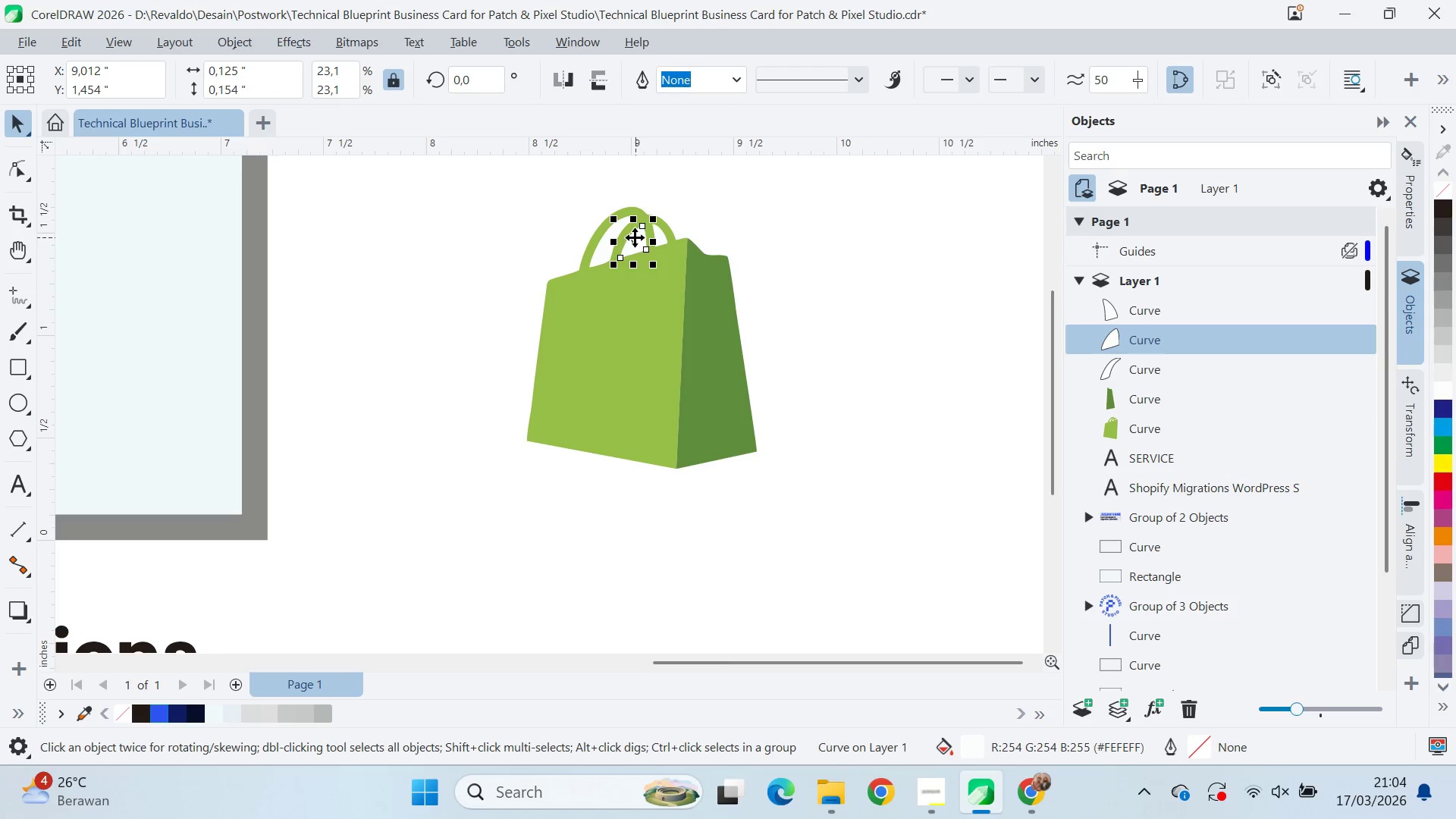 
hold_key(key=ShiftLeft, duration=1.52)
 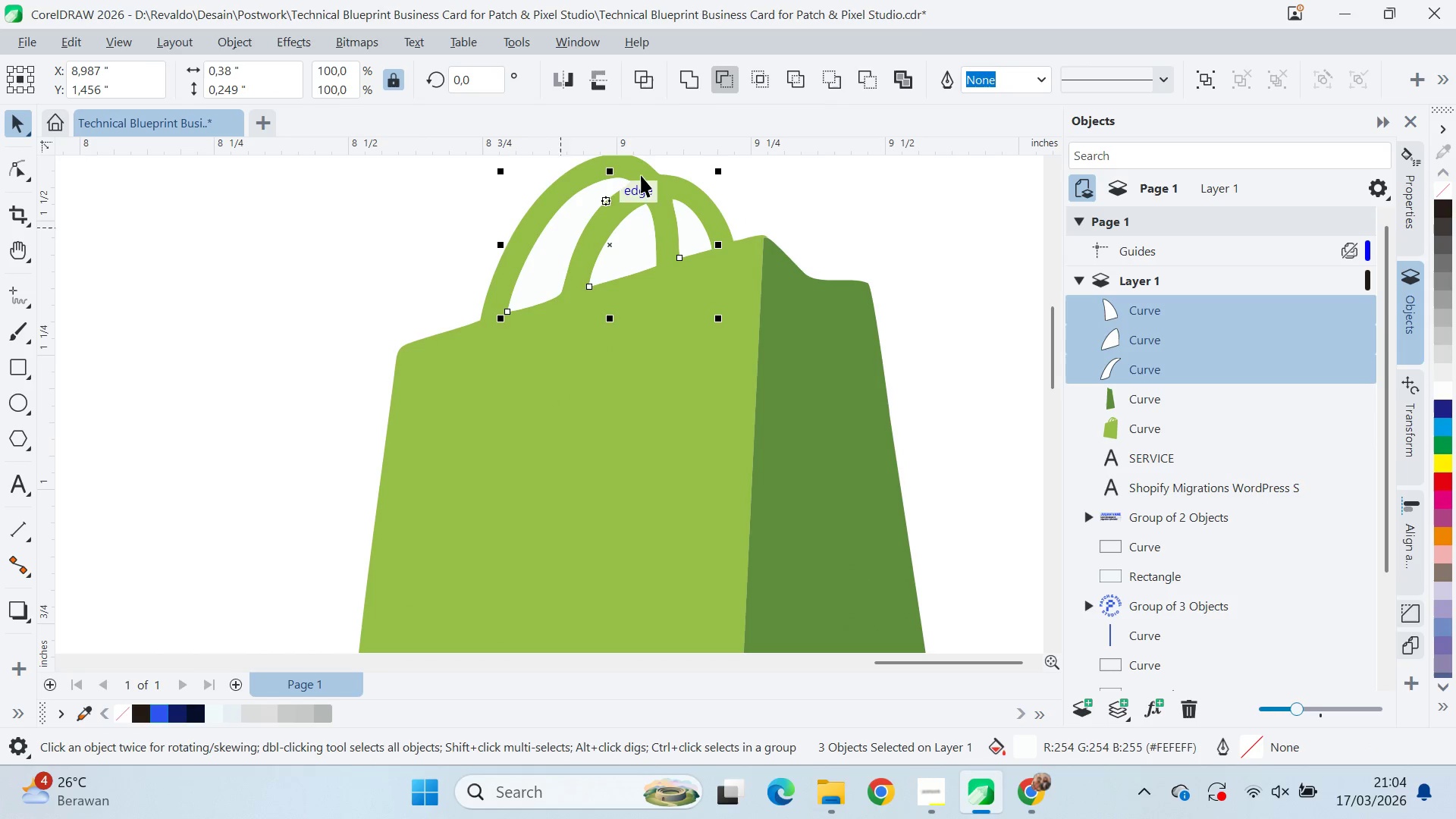 
scroll: coordinate [648, 240], scroll_direction: up, amount: 7.0
 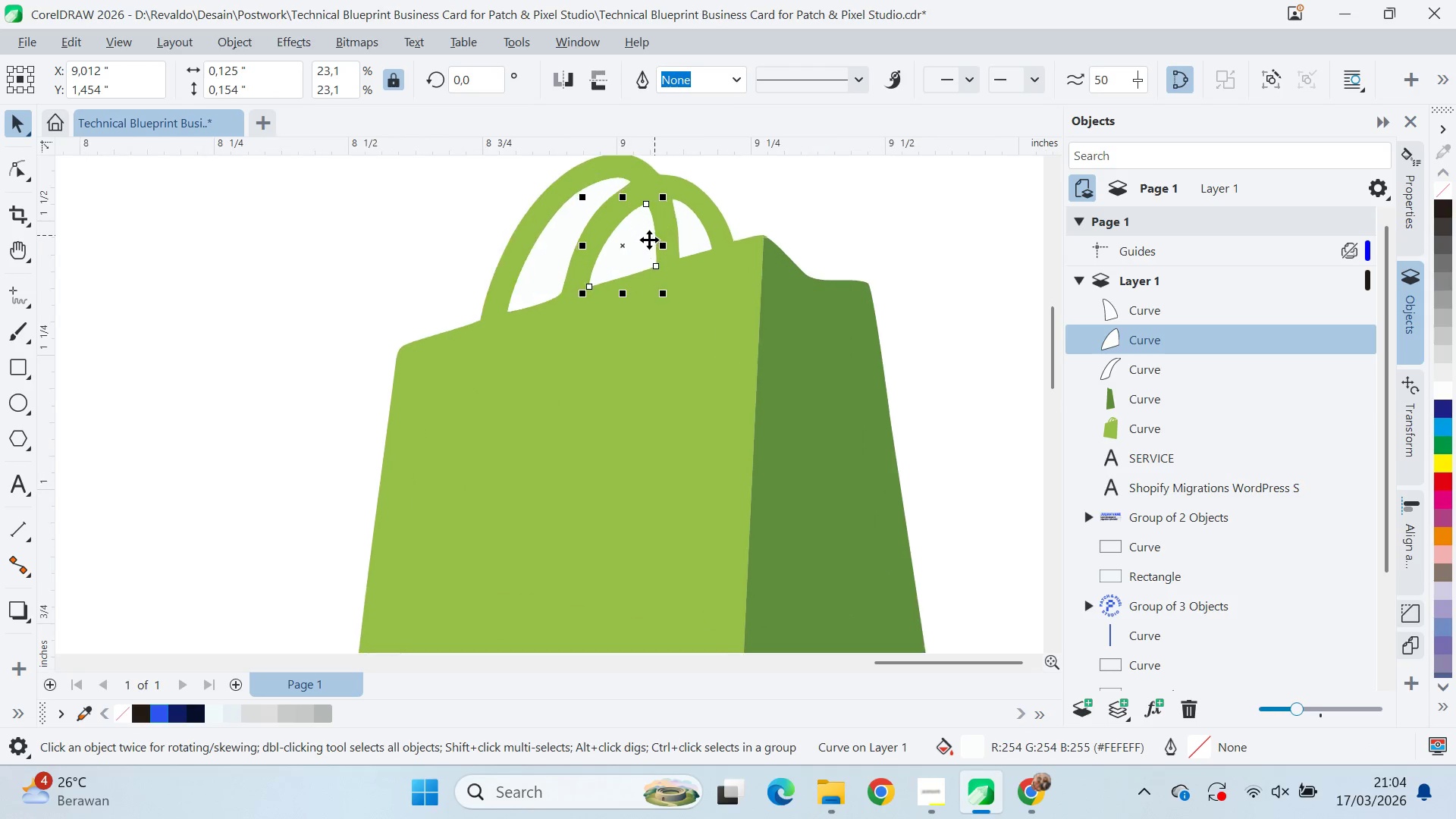 
left_click([695, 234])
 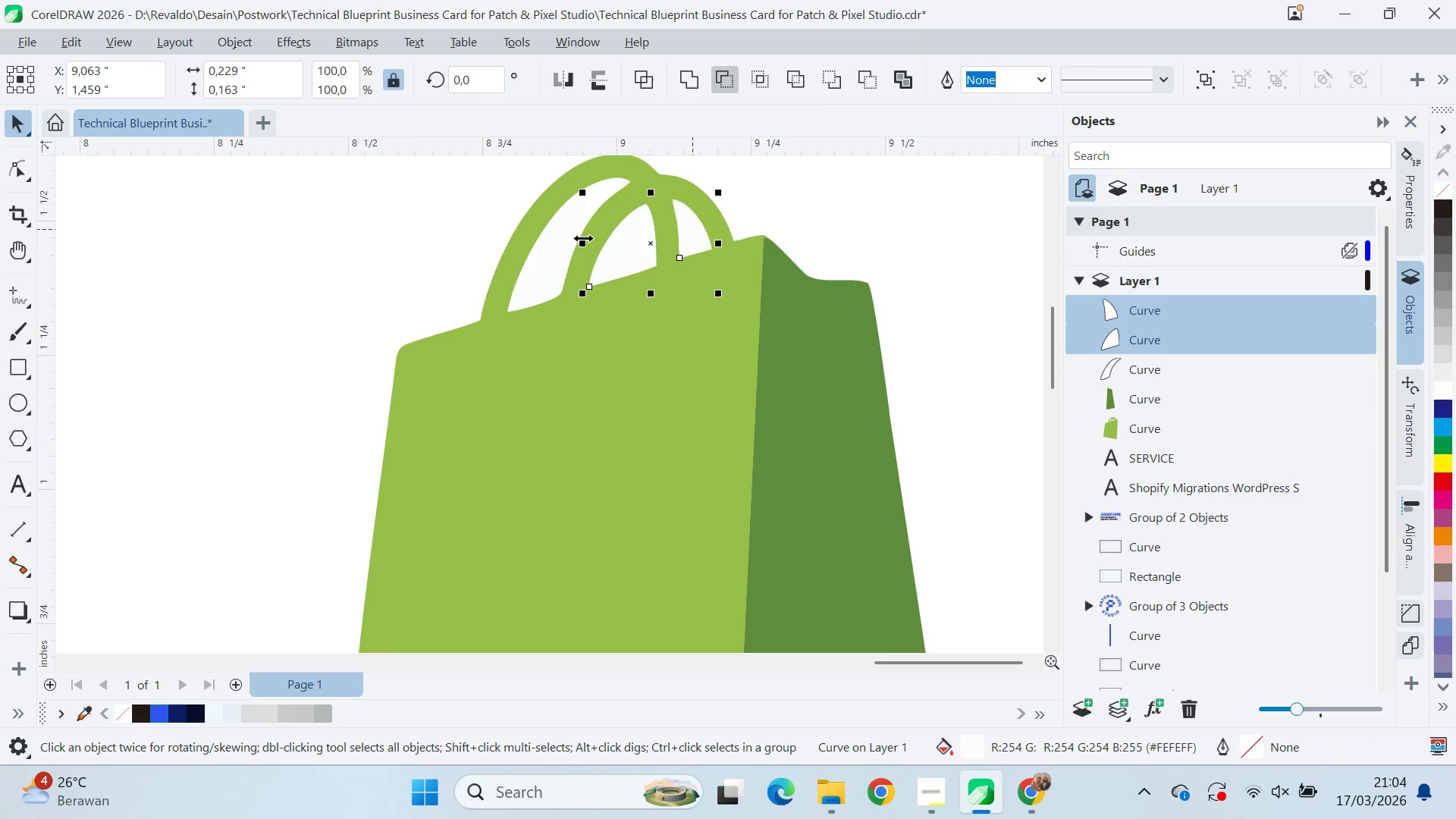 
hold_key(key=ShiftLeft, duration=0.48)
left_click([560, 228])
 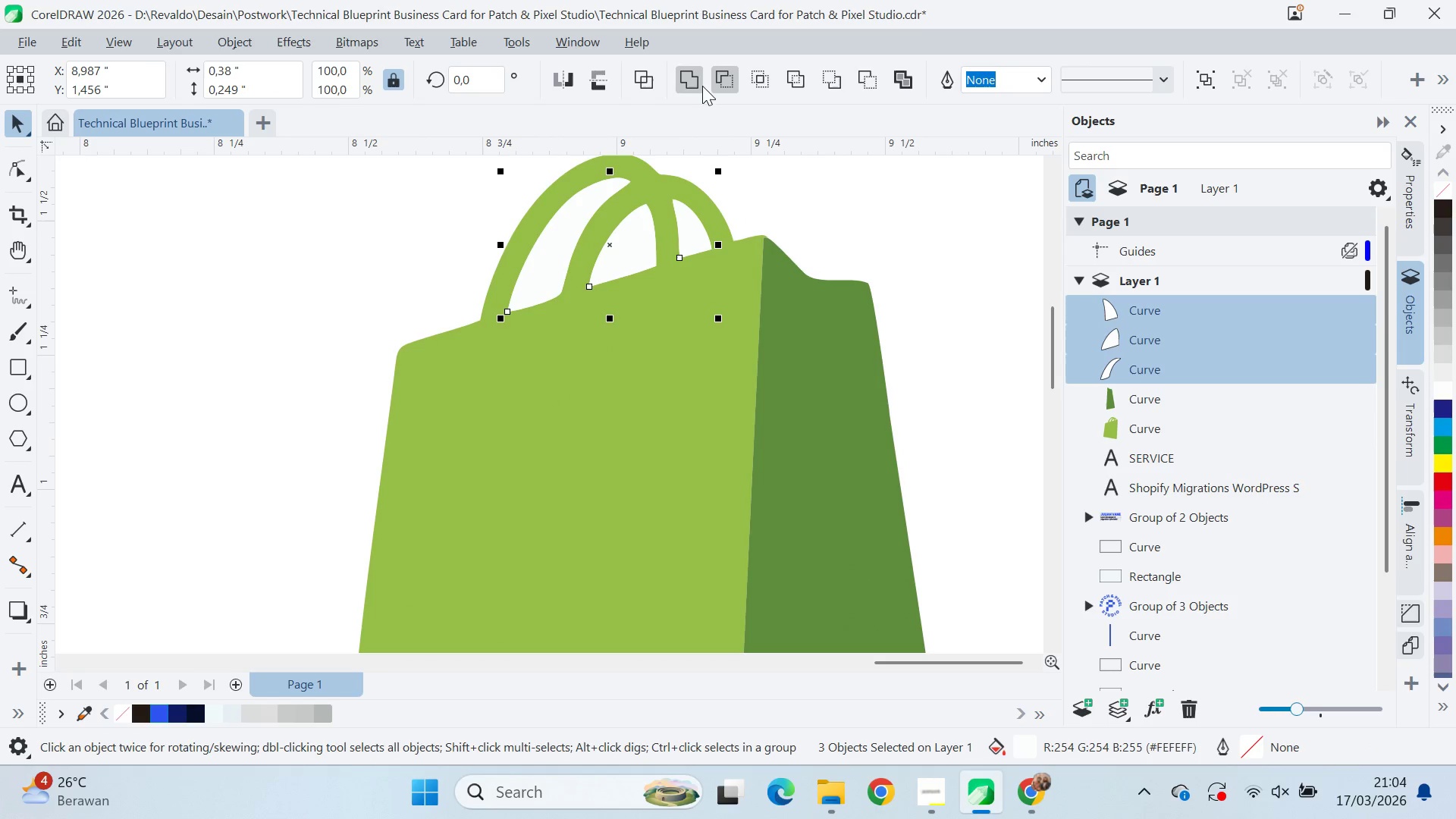 
left_click([701, 83])
 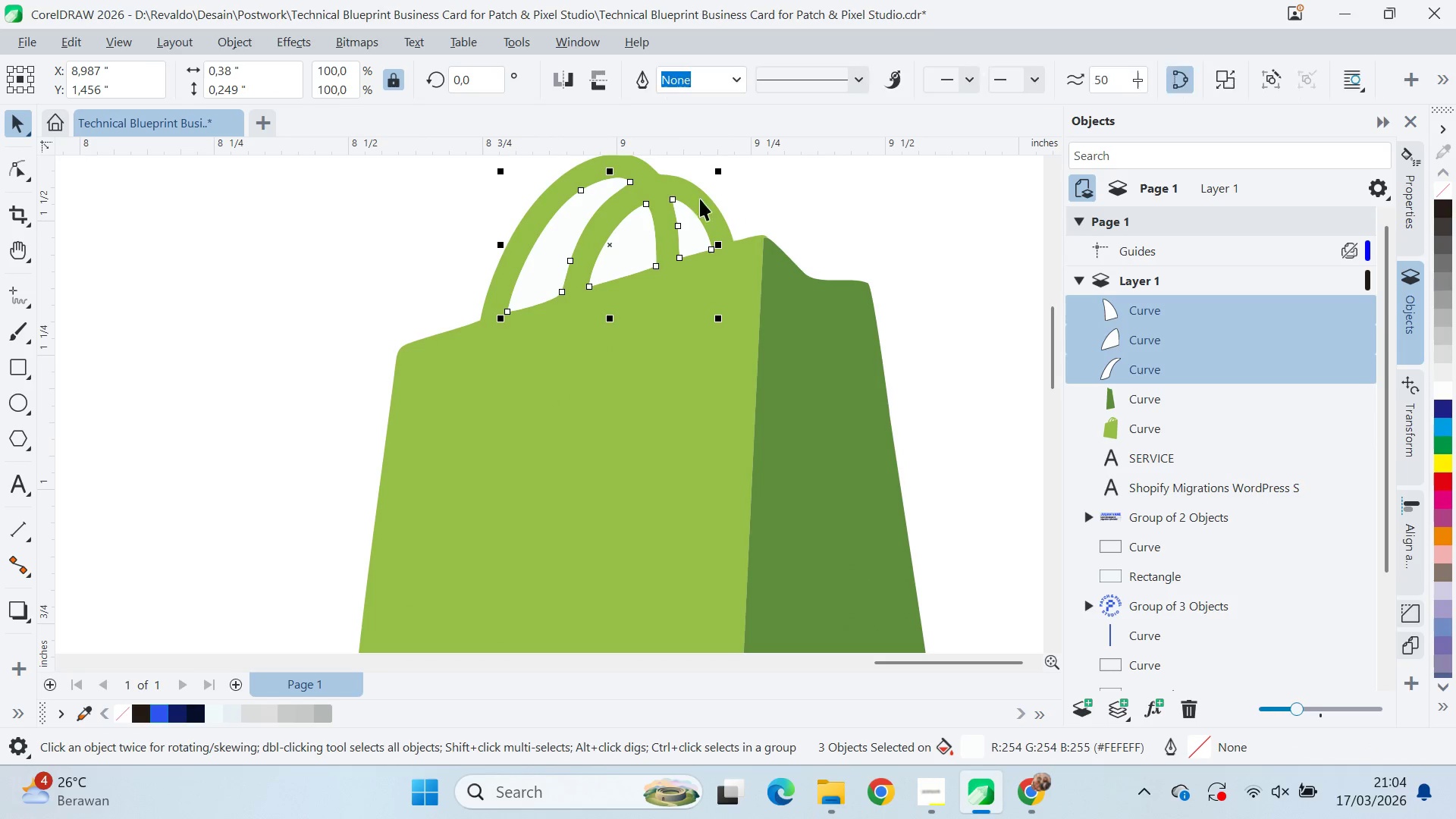 
hold_key(key=ShiftLeft, duration=0.31)
left_click([687, 328])
 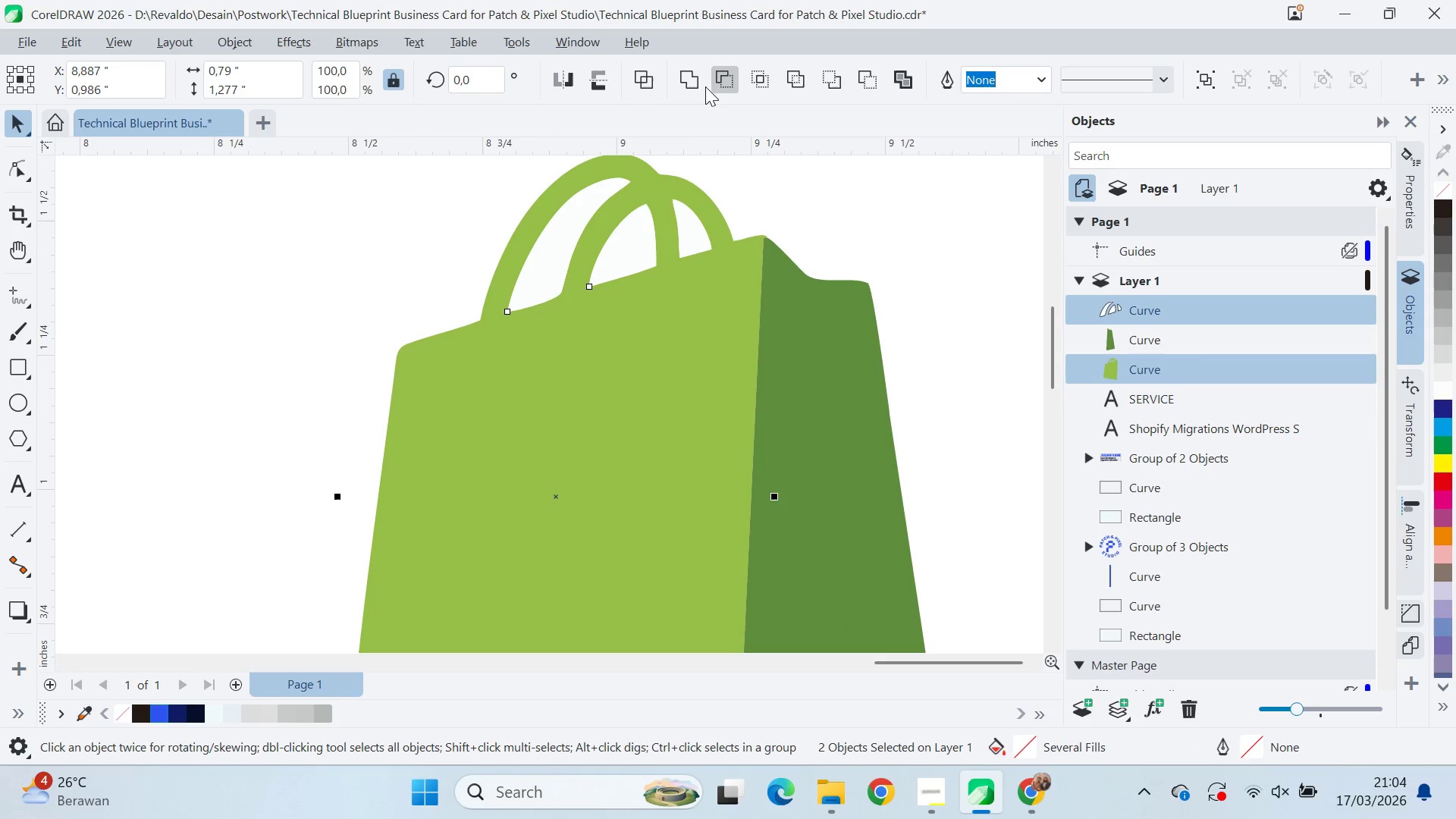 
left_click([692, 86])
 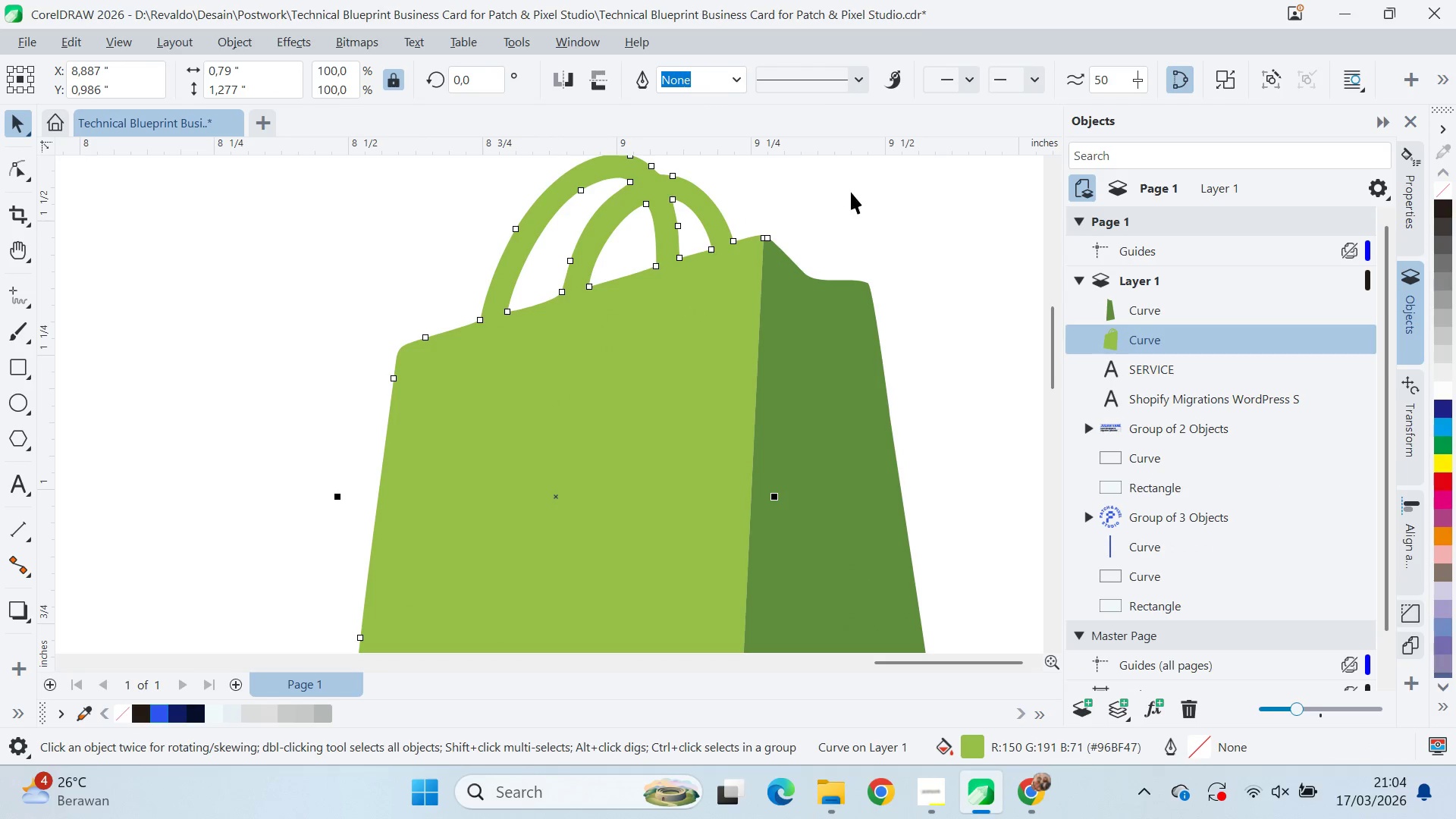 
left_click([852, 192])
 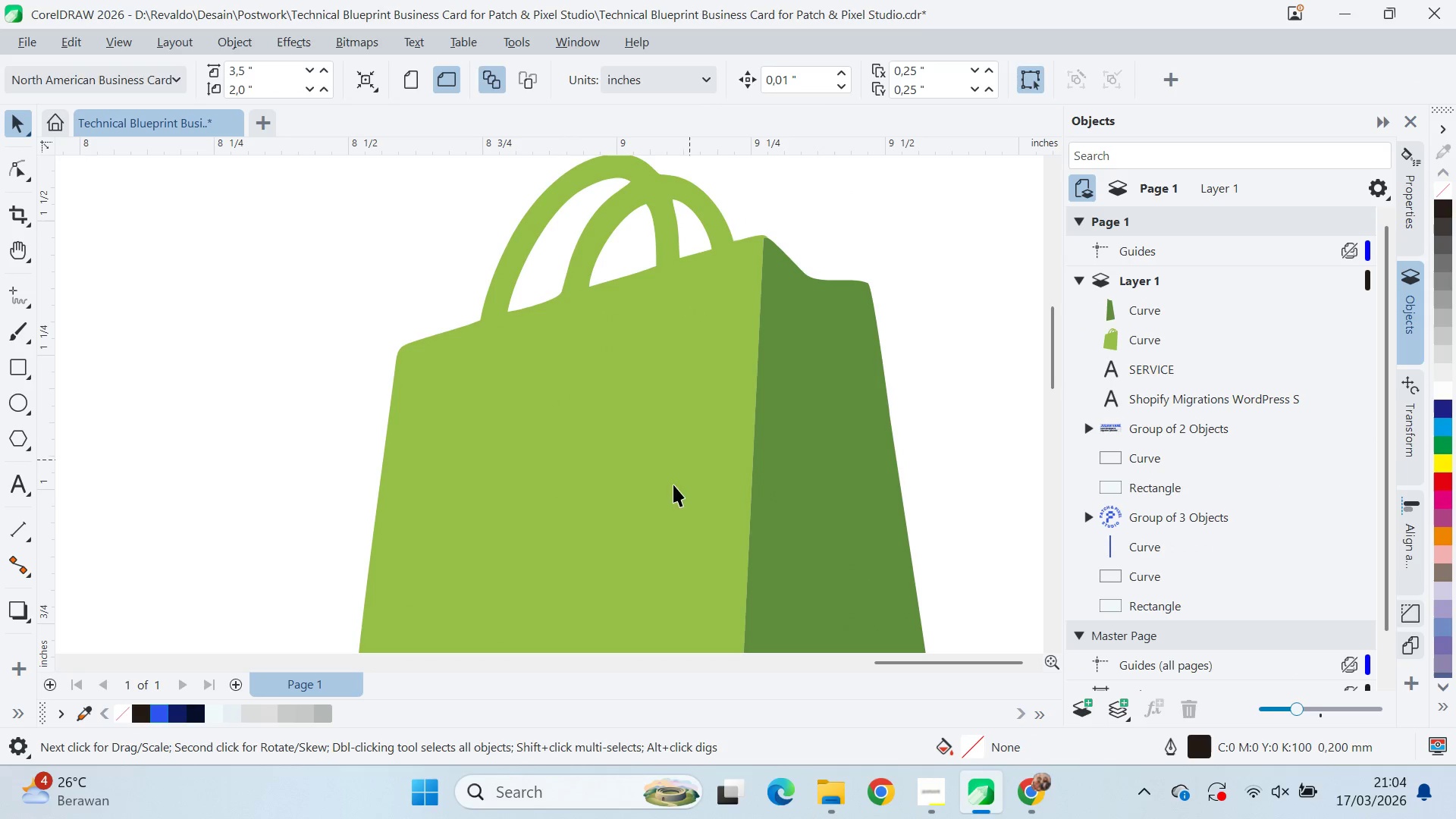 
left_click_drag(start_coordinate=[668, 500], to_coordinate=[408, 457])
 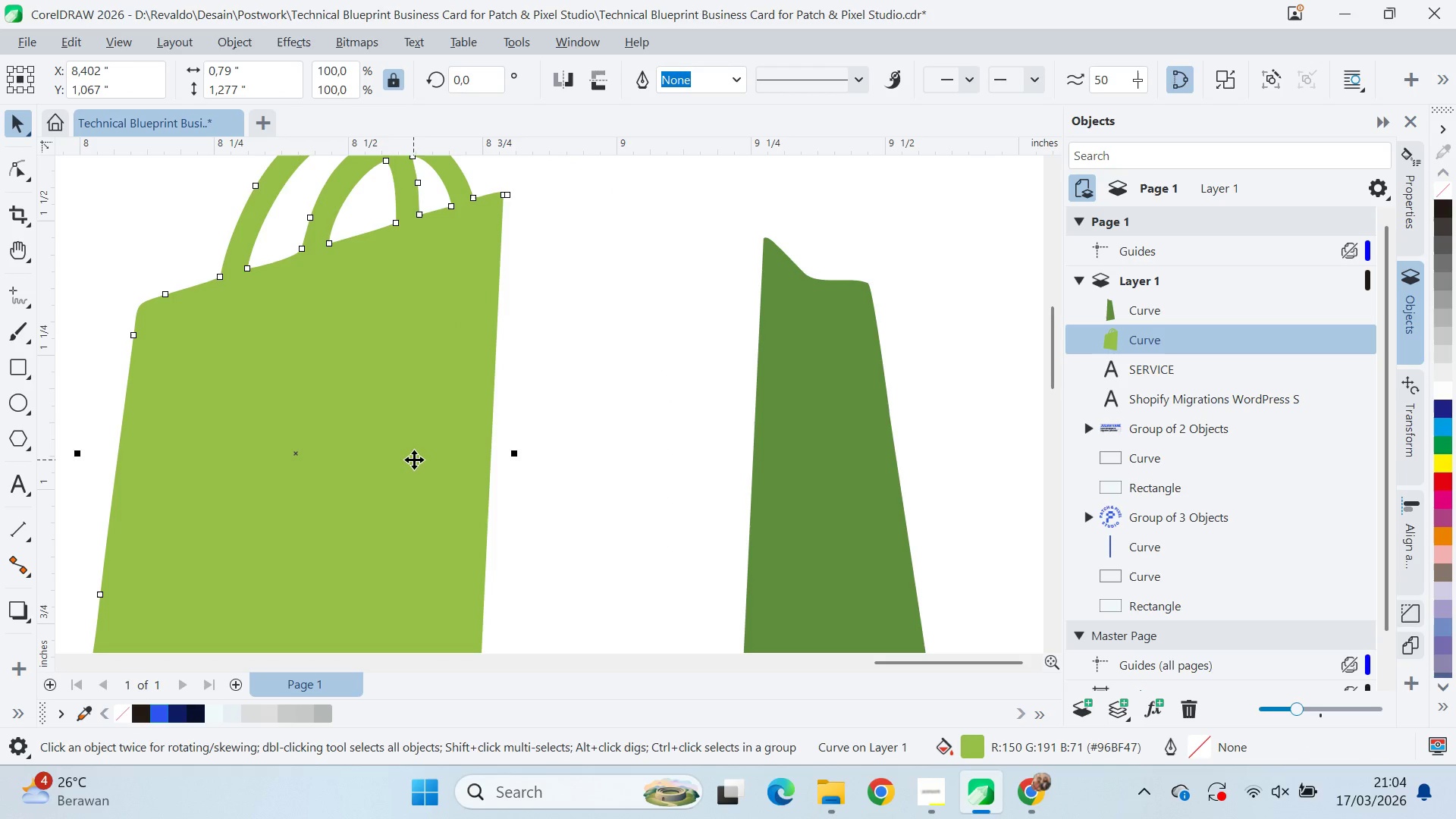 
key(Control+Z)
 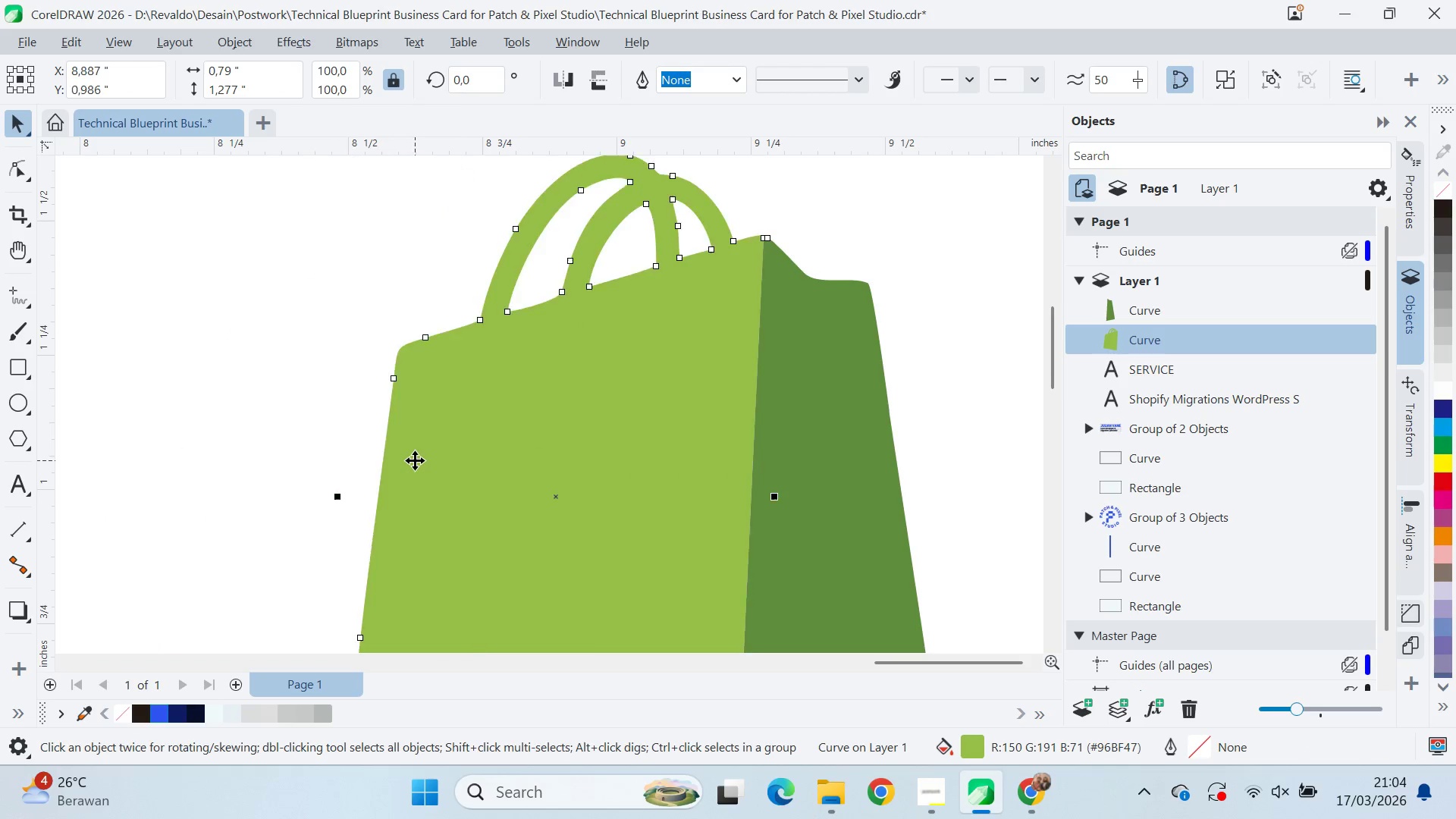 
key(Control+Z)
 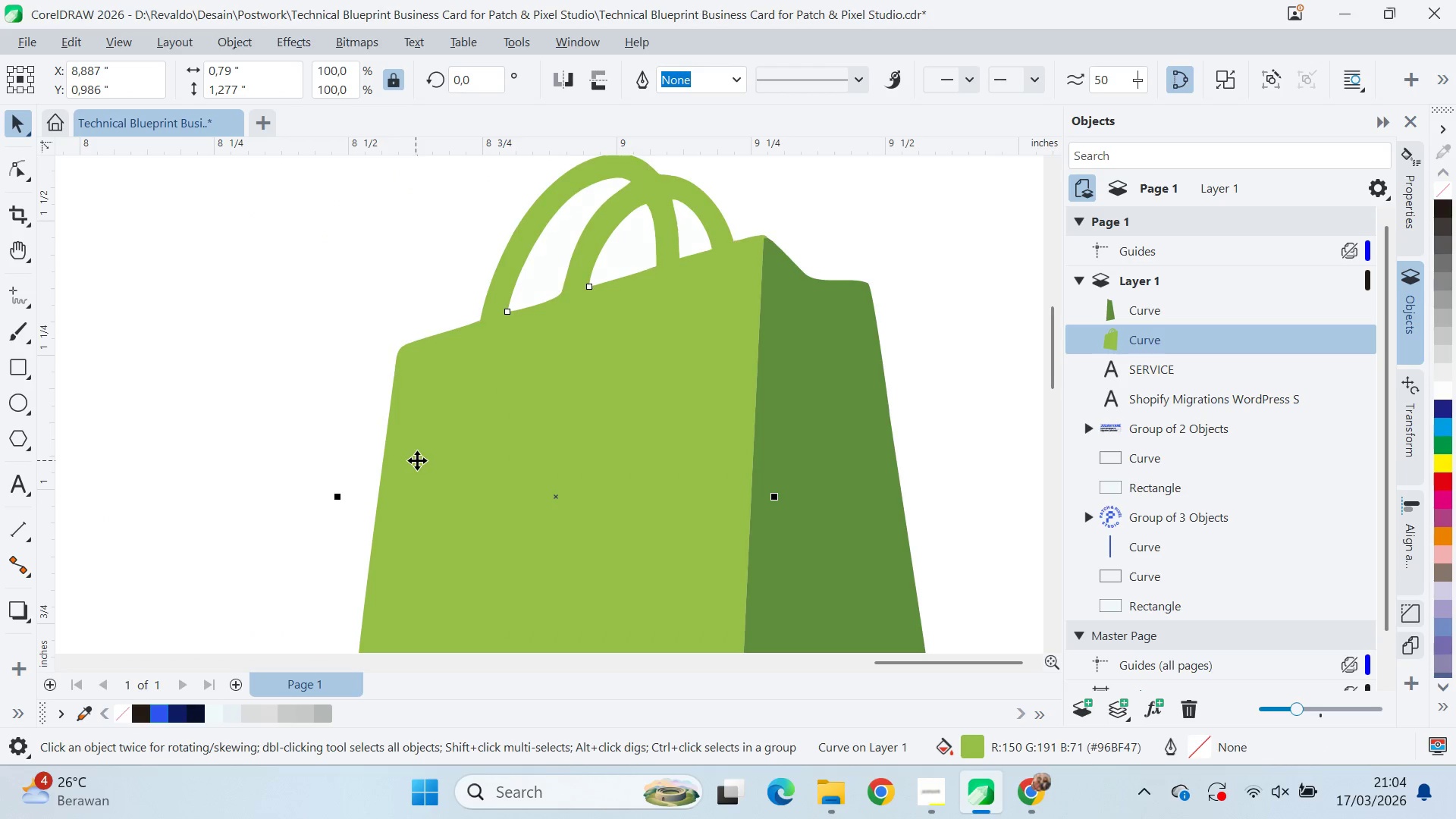 
key(Control+Z)
 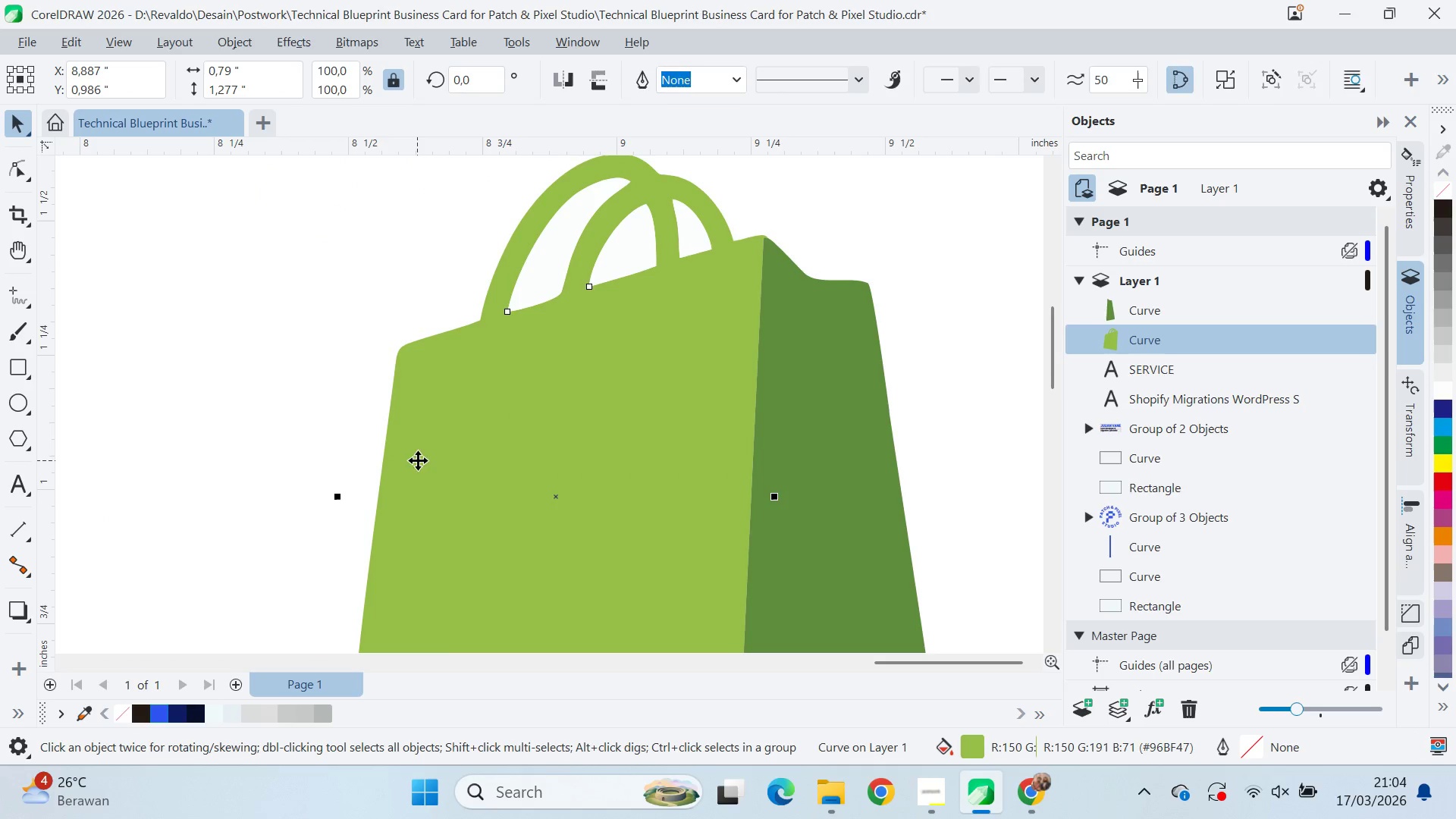 
key(Control+Z)
 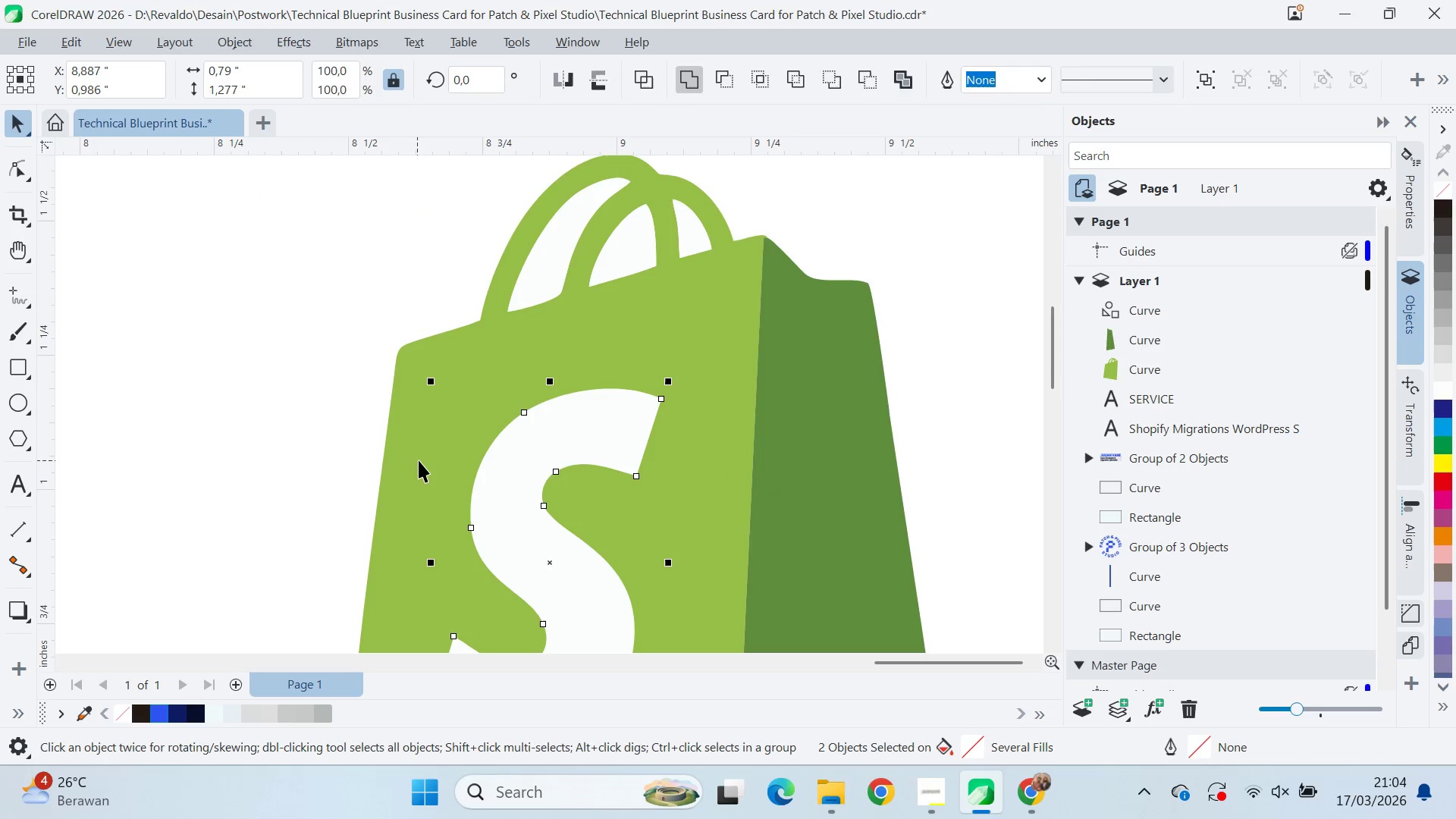 
key(Control+Z)
 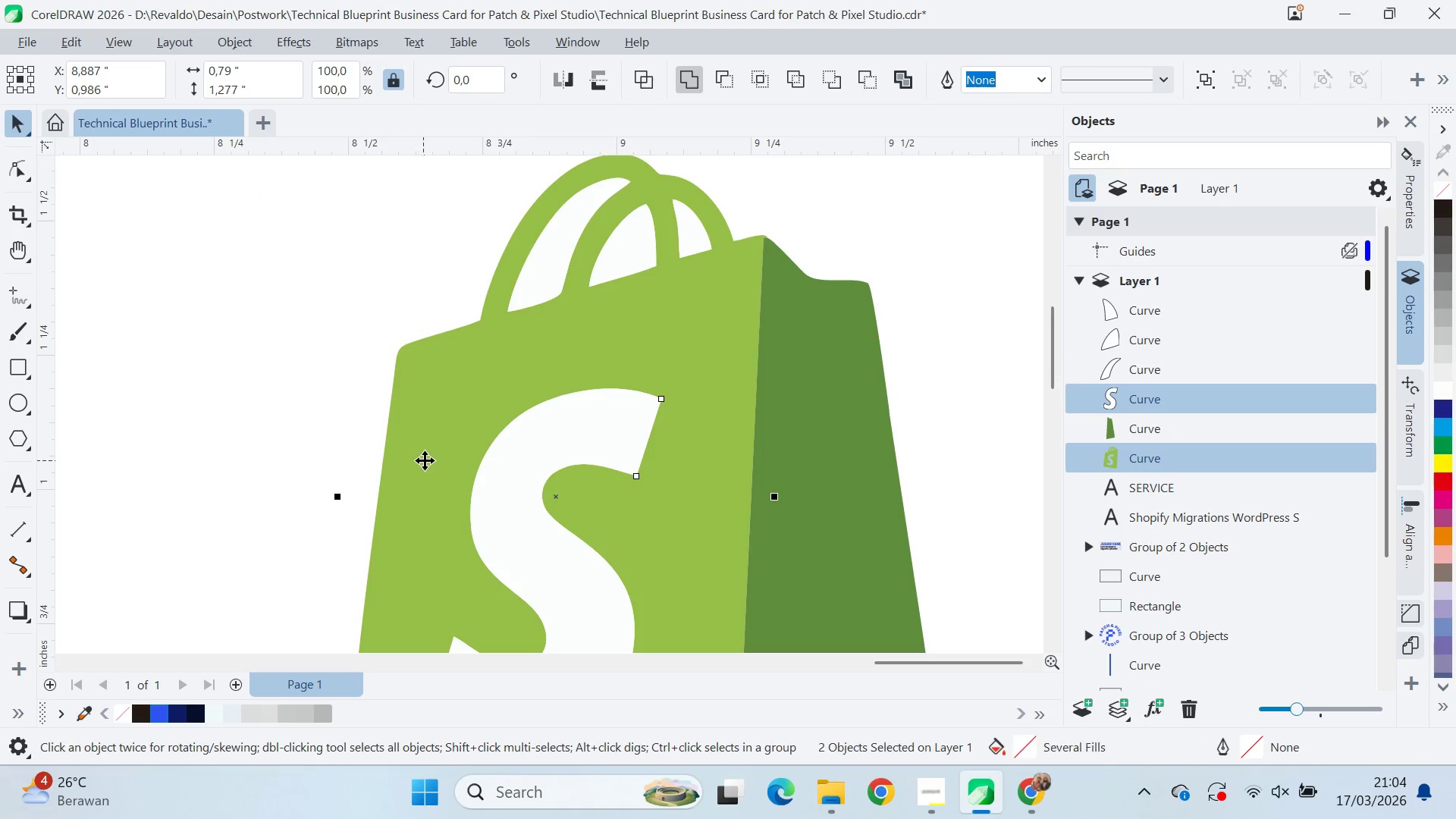 
key(Control+Shift+Z)
 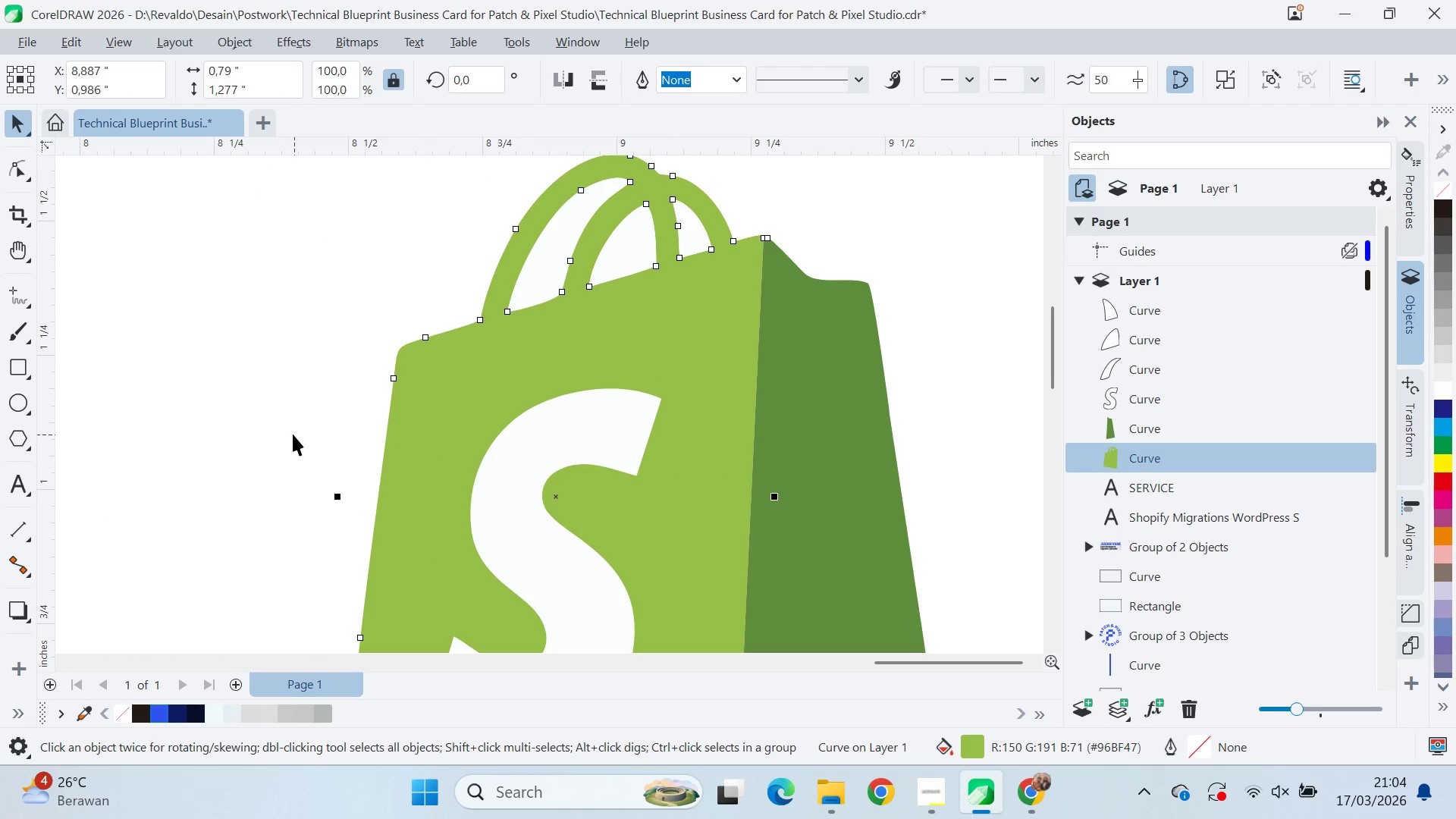 
key(Control+Shift+Z)
 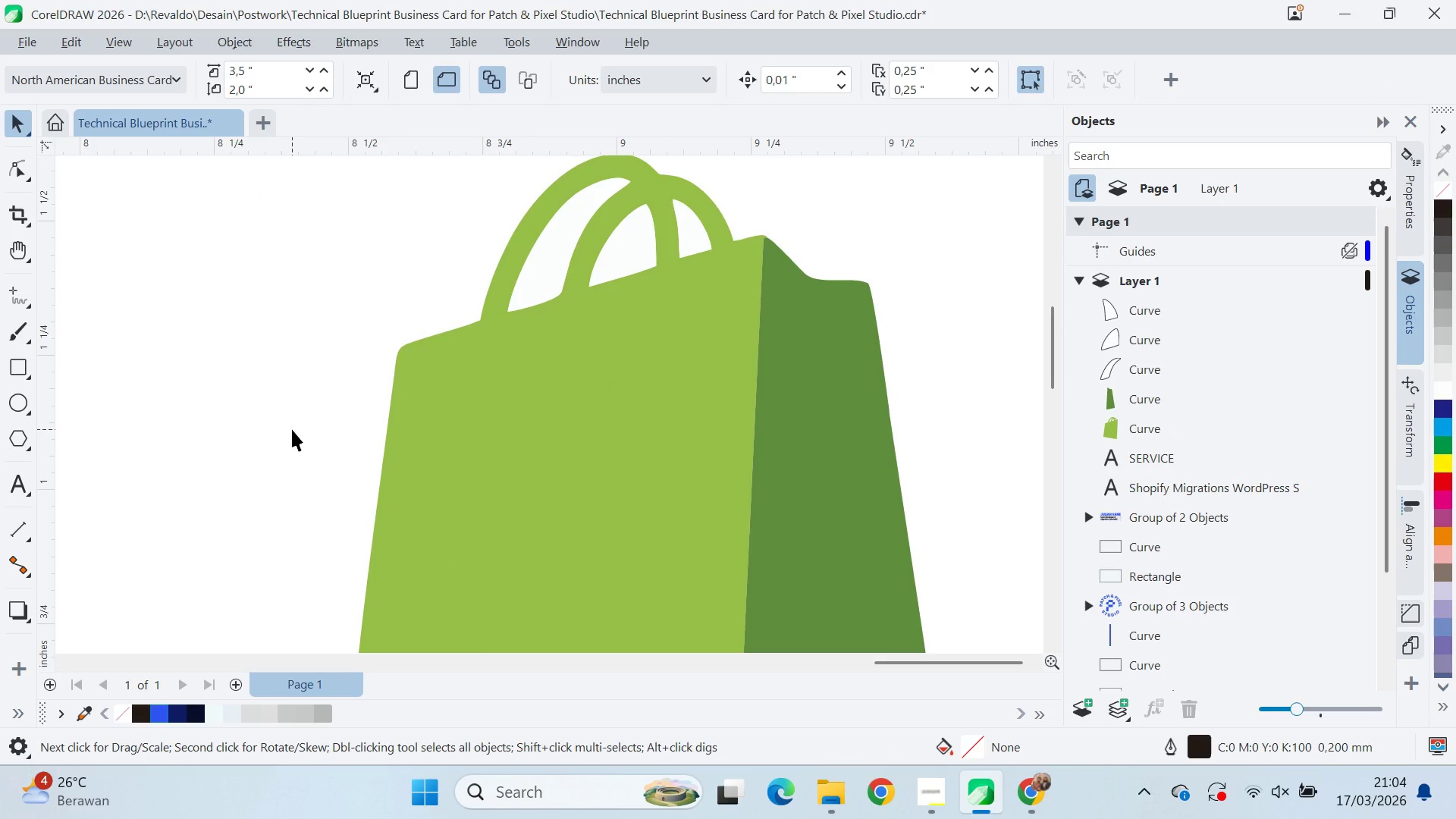 
key(Control+Z)
 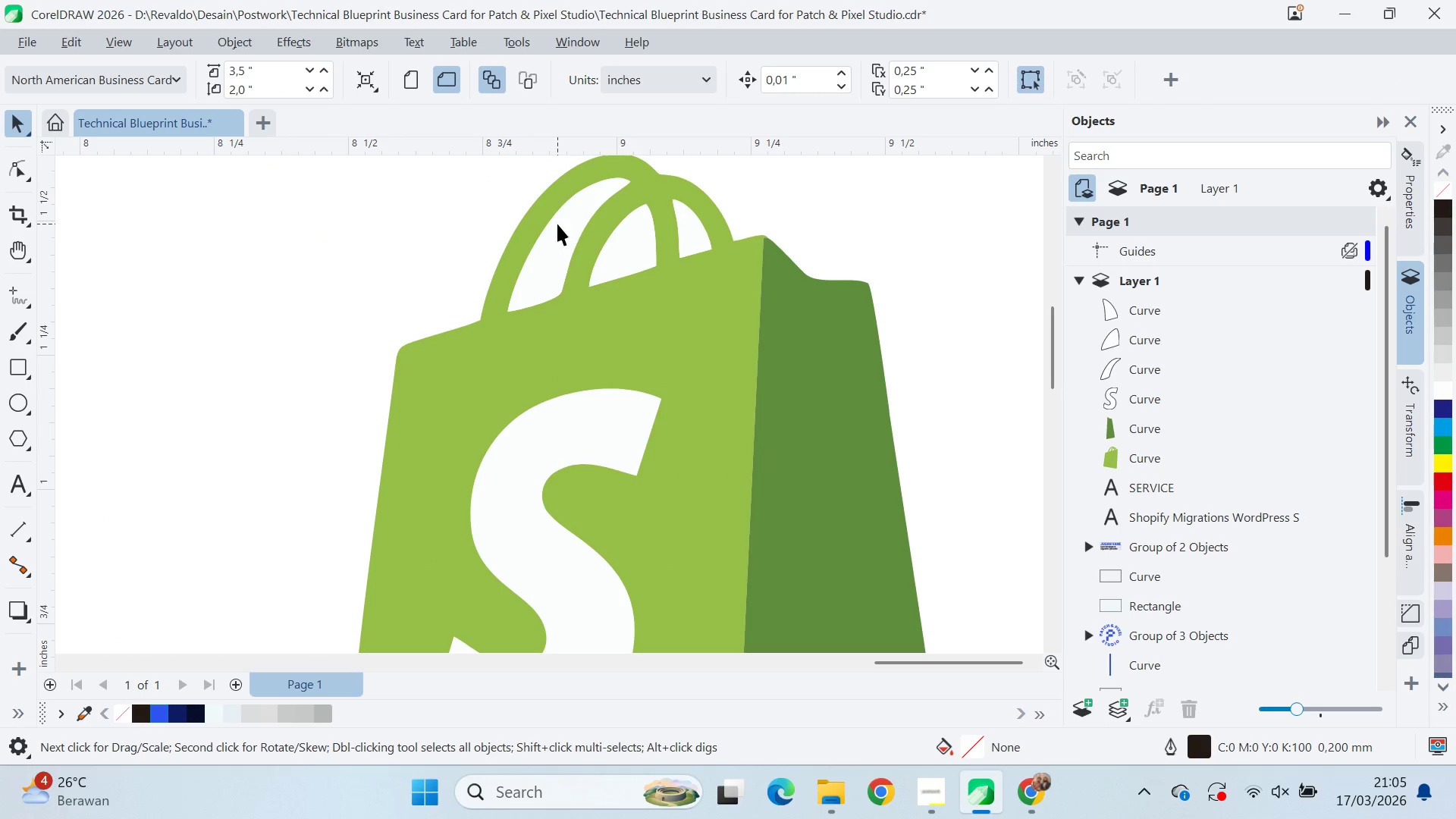 
hold_key(key=ShiftLeft, duration=1.22)
left_click([698, 231])
 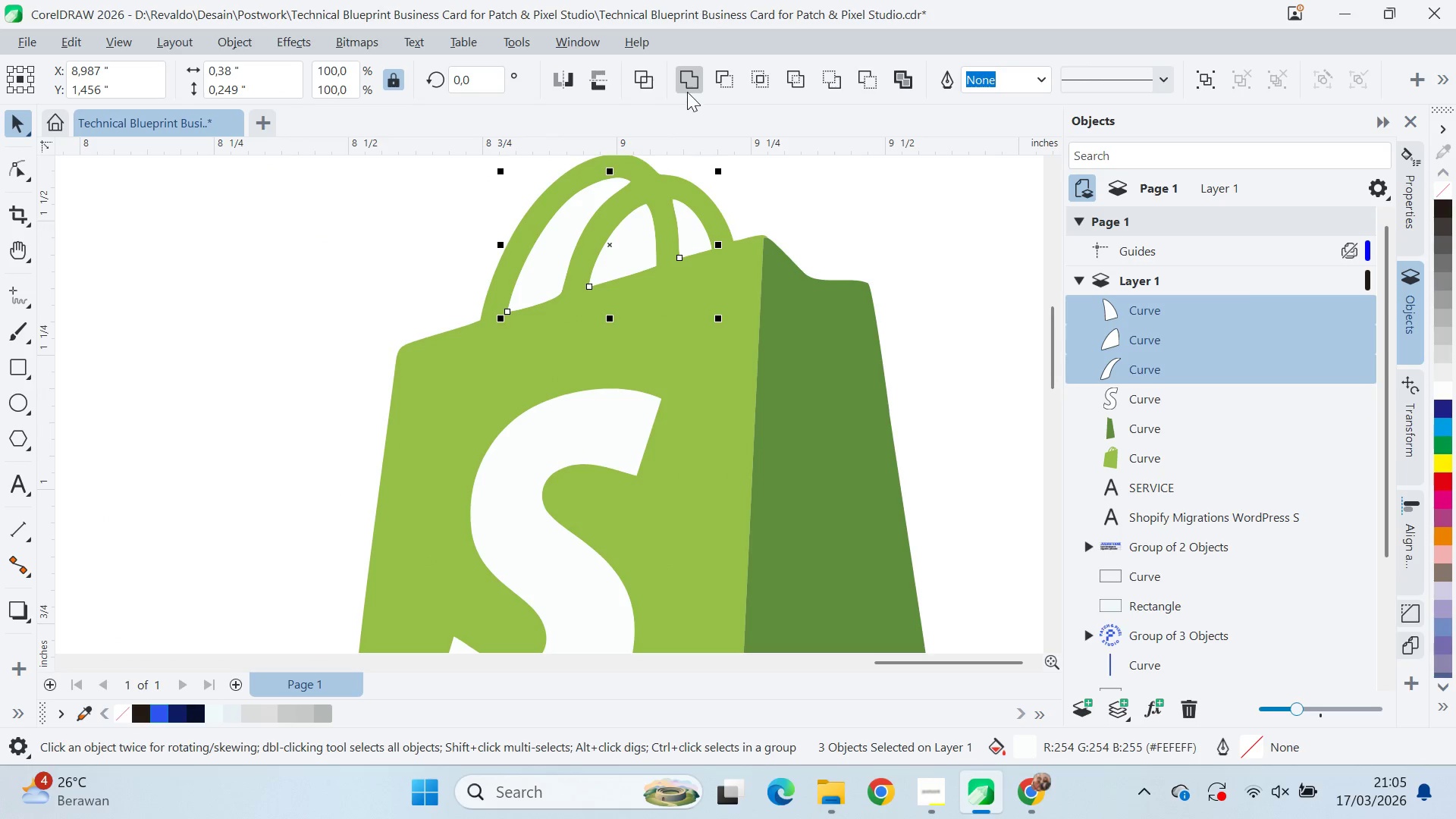 
left_click([693, 83])
 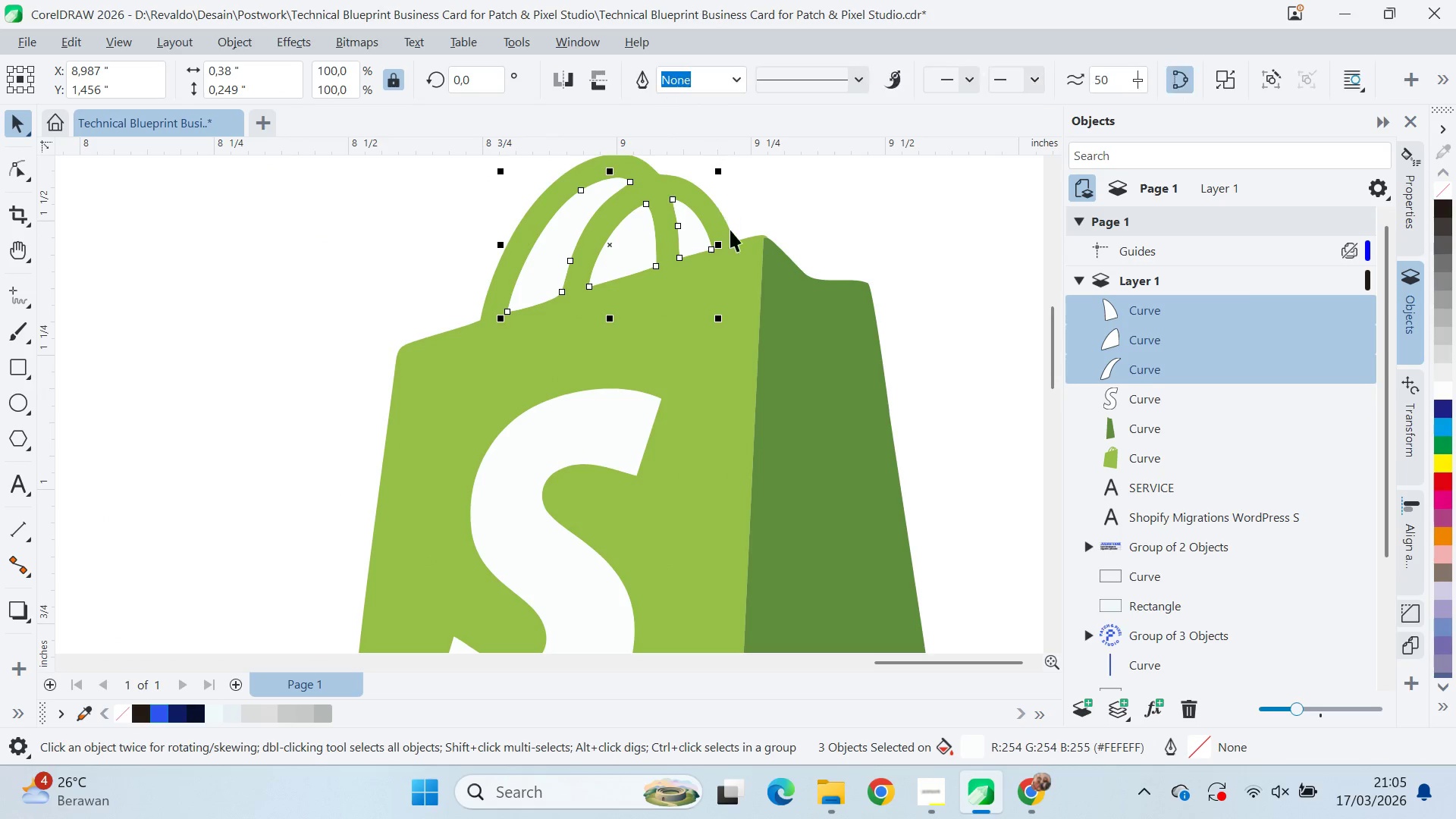 
hold_key(key=ShiftLeft, duration=1.0)
left_click([721, 216])
 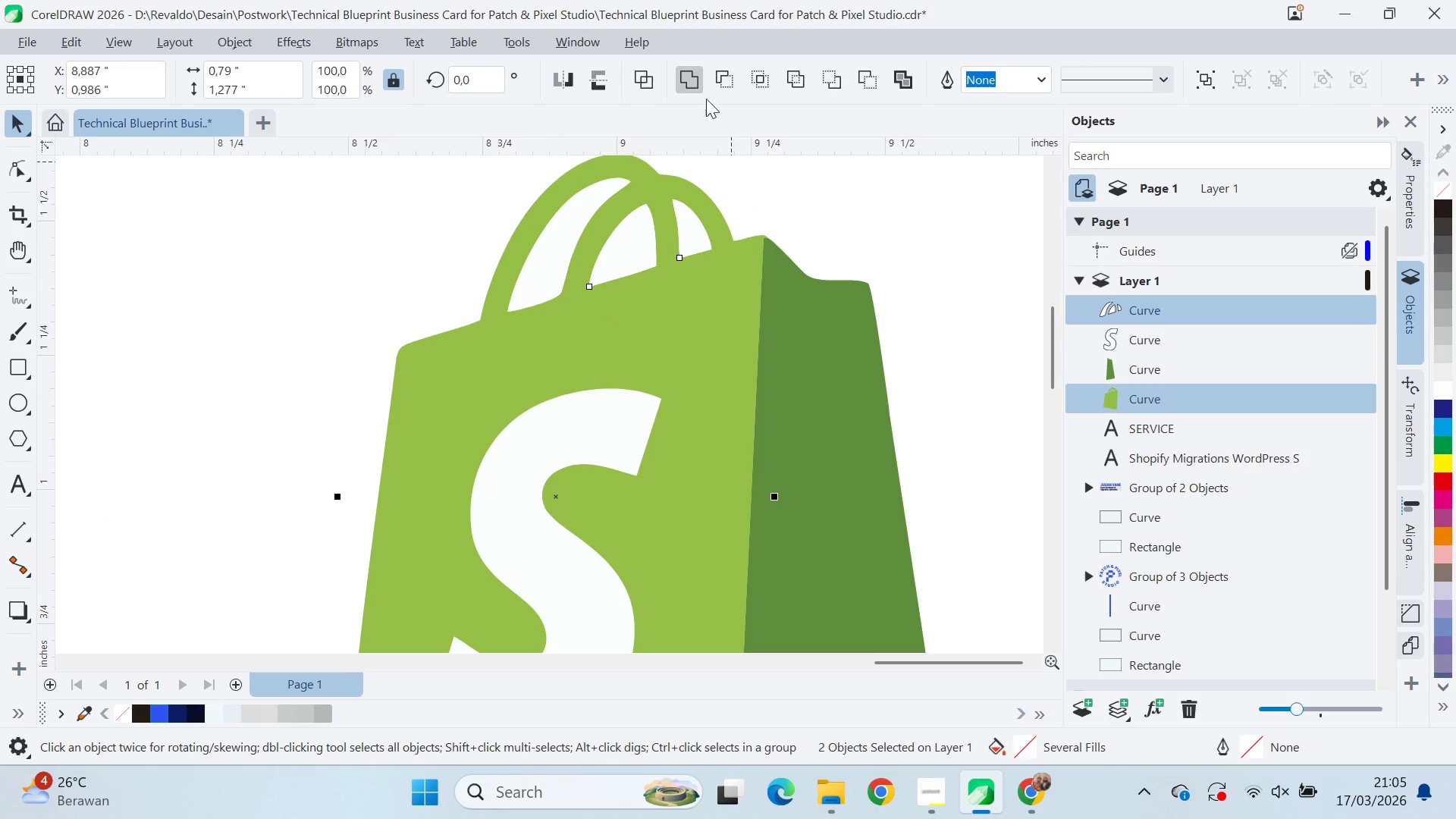 
left_click([722, 78])
 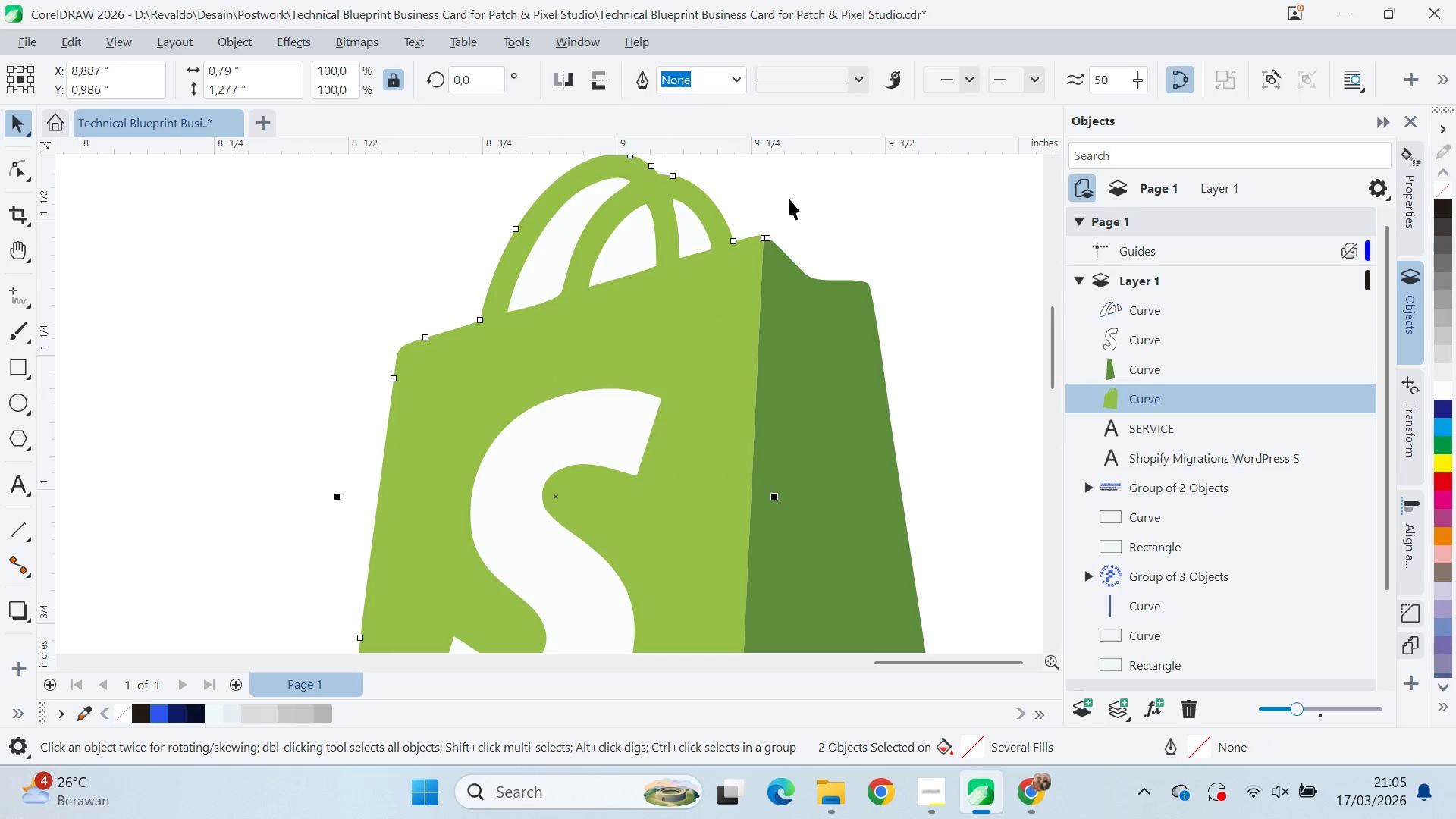 
left_click([792, 201])
 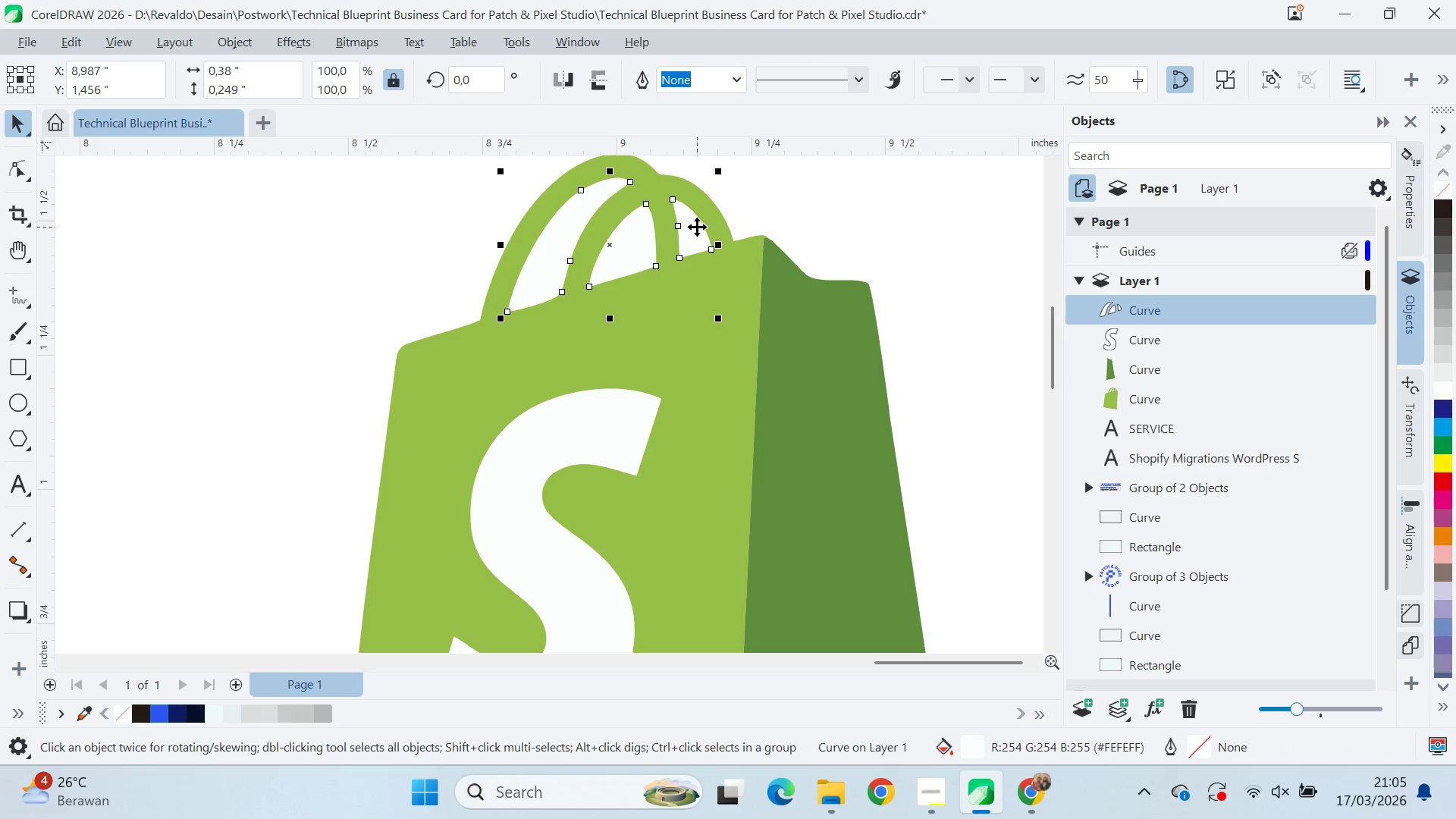 
key(Delete)
 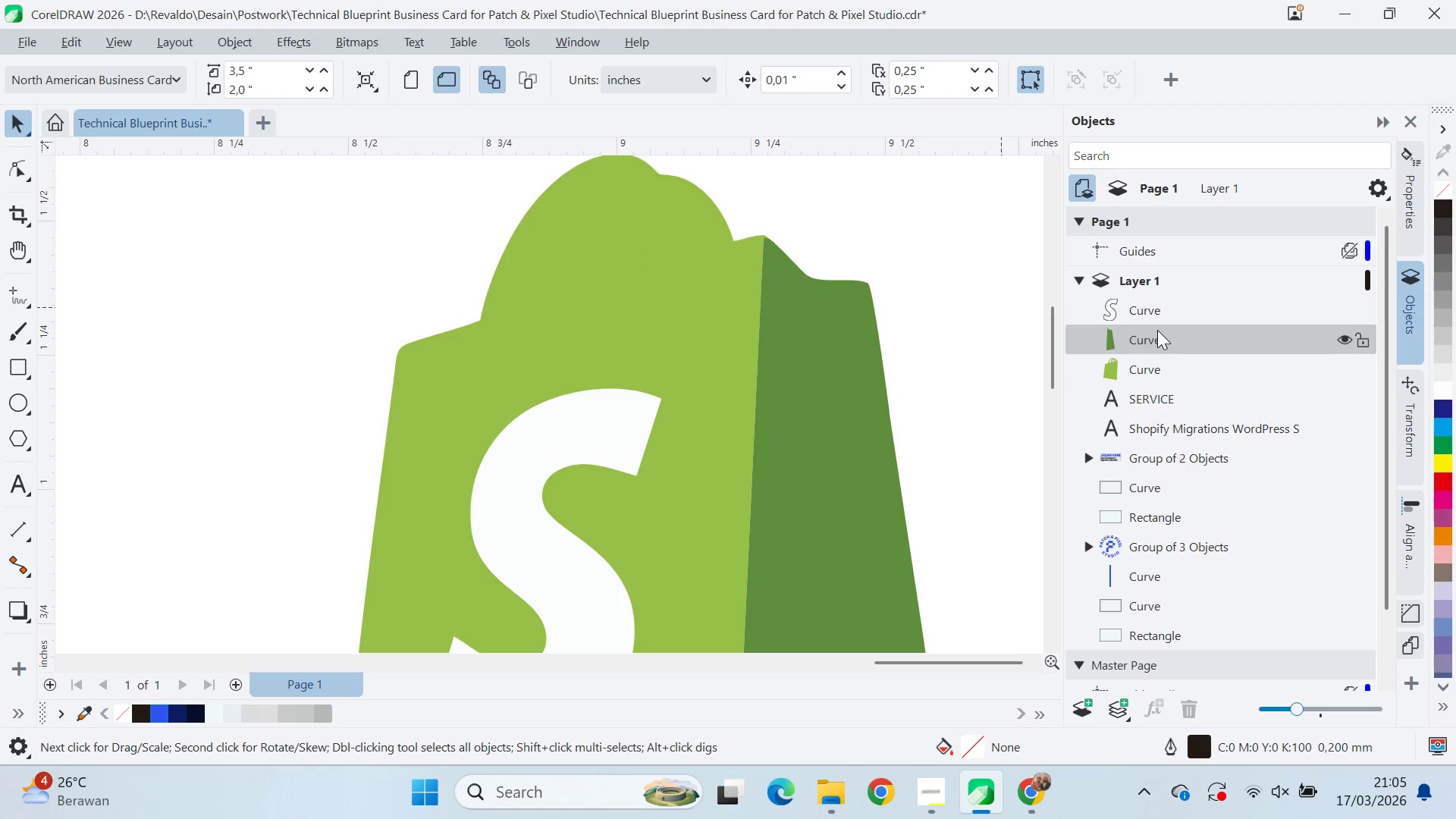 
left_click([732, 287])
 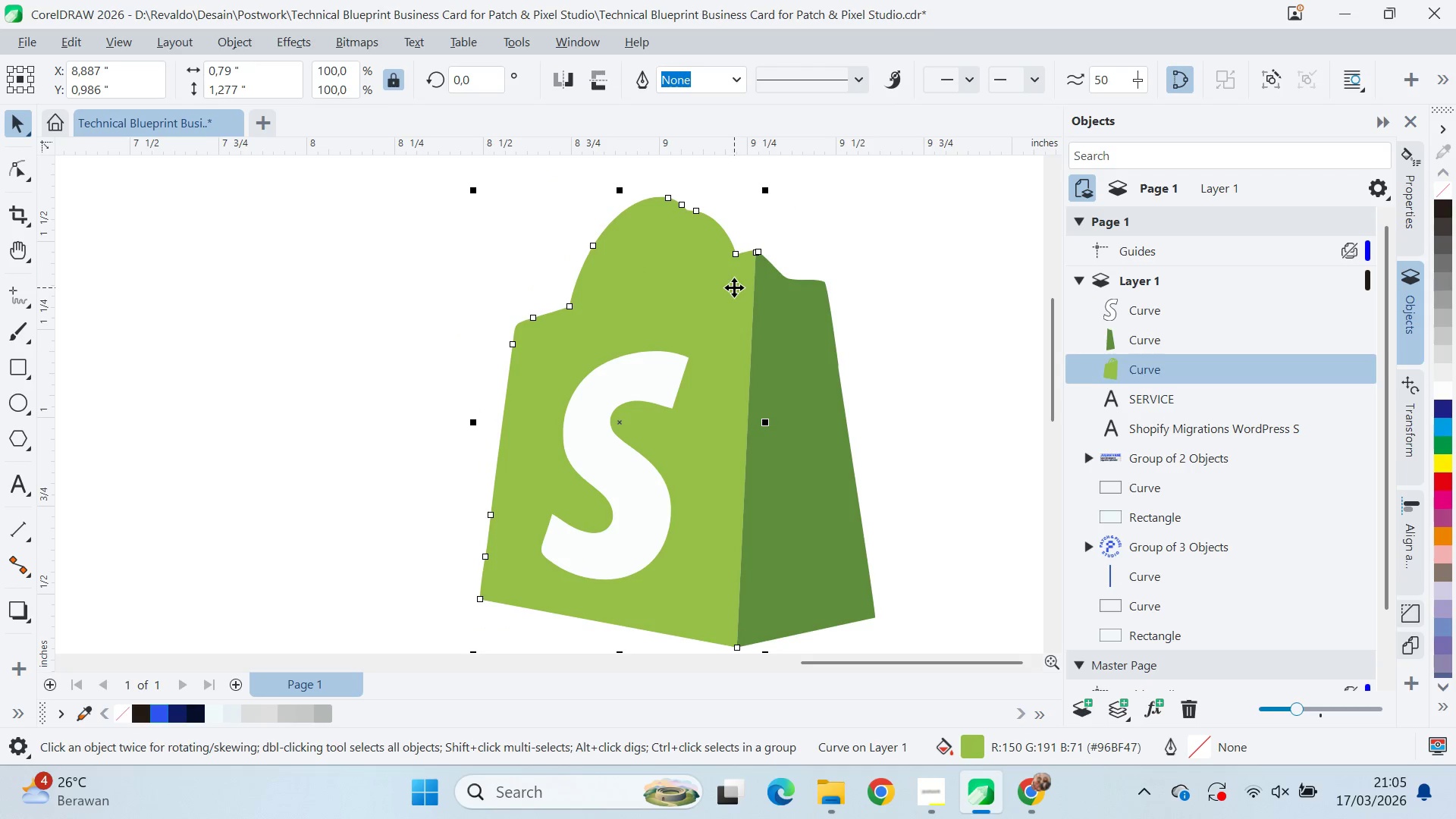 
scroll: coordinate [741, 281], scroll_direction: down, amount: 3.0
 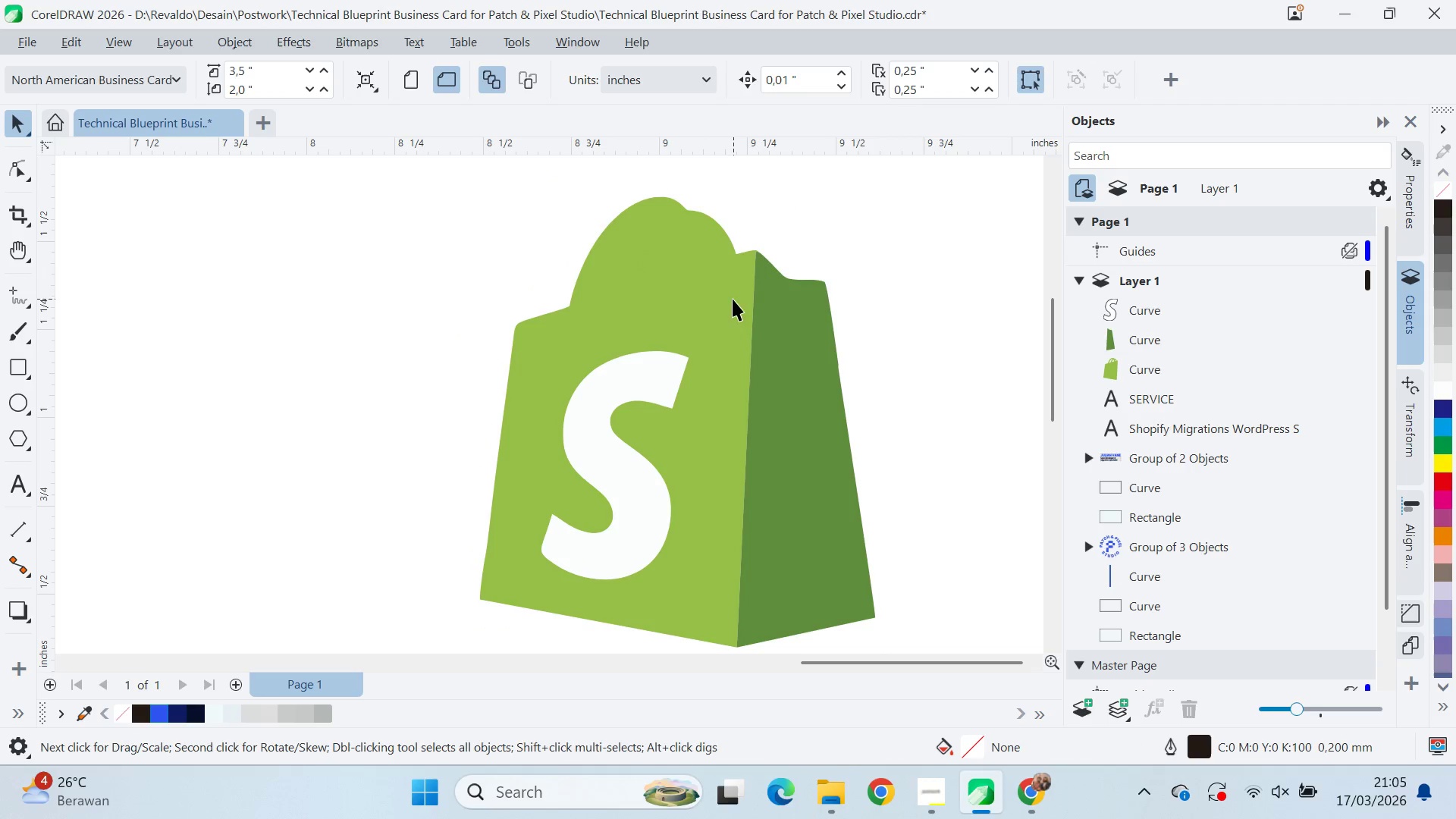 
key(A)
 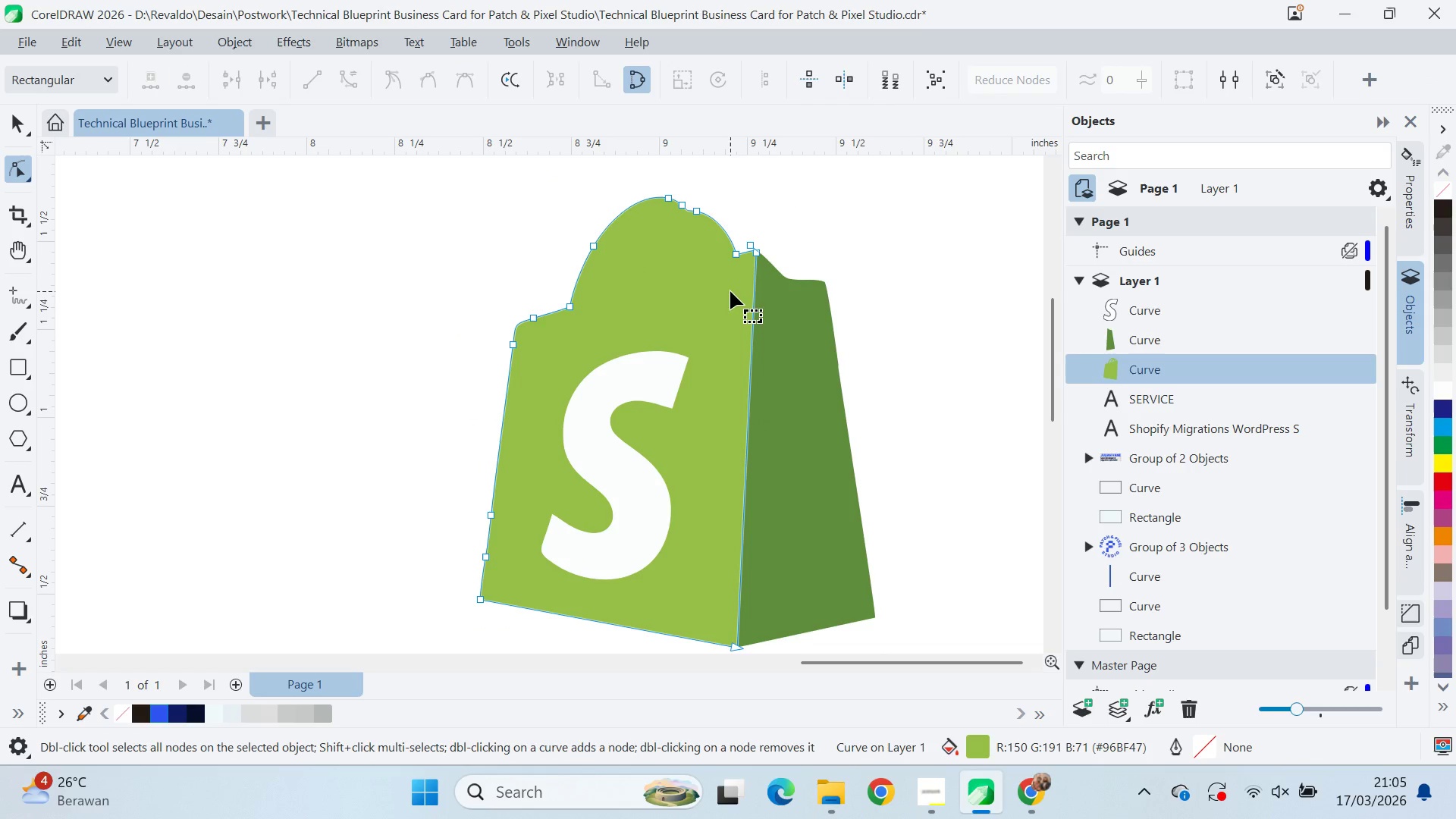 
key(Control+Z)
 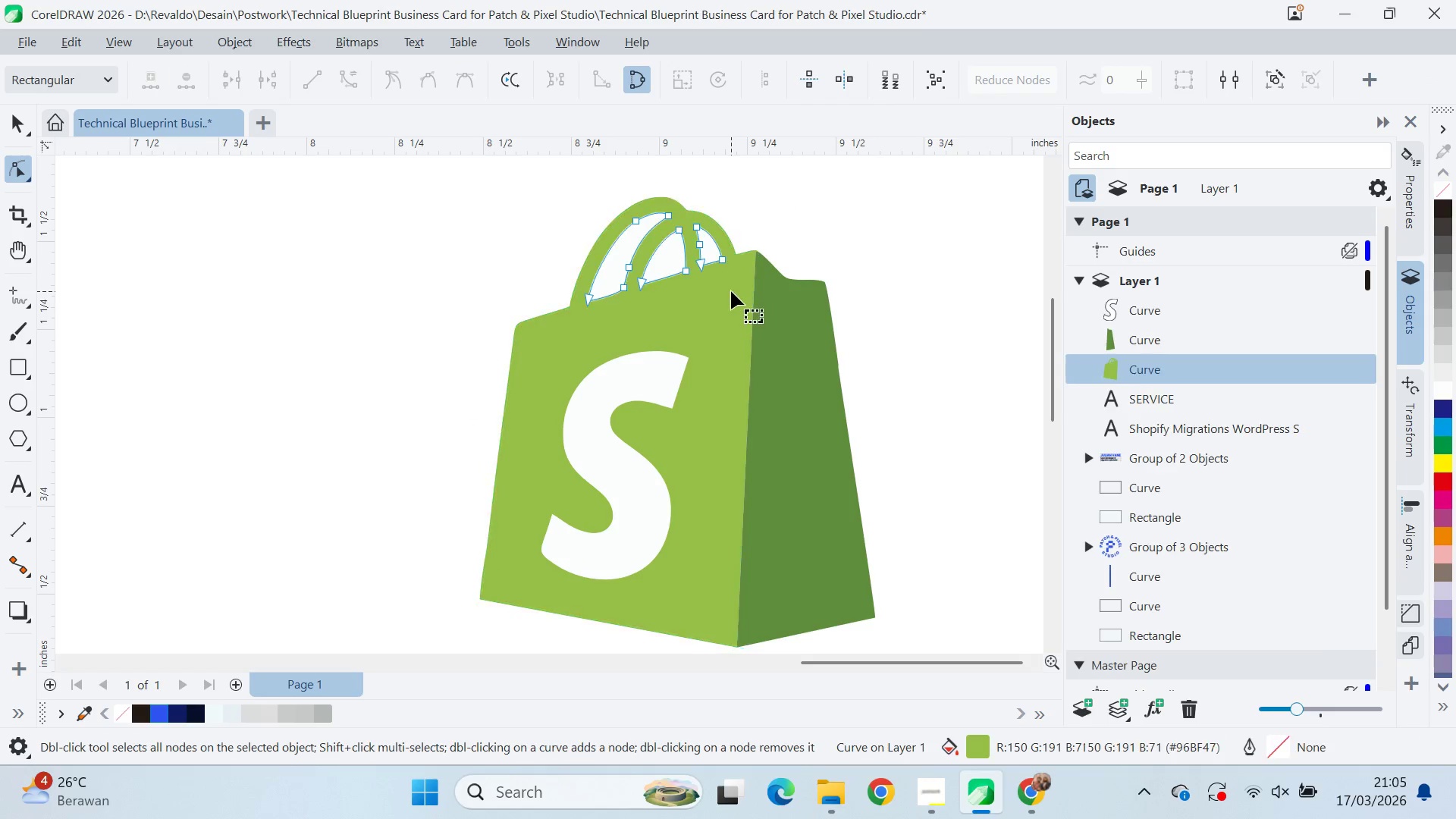 
key(Control+Z)
 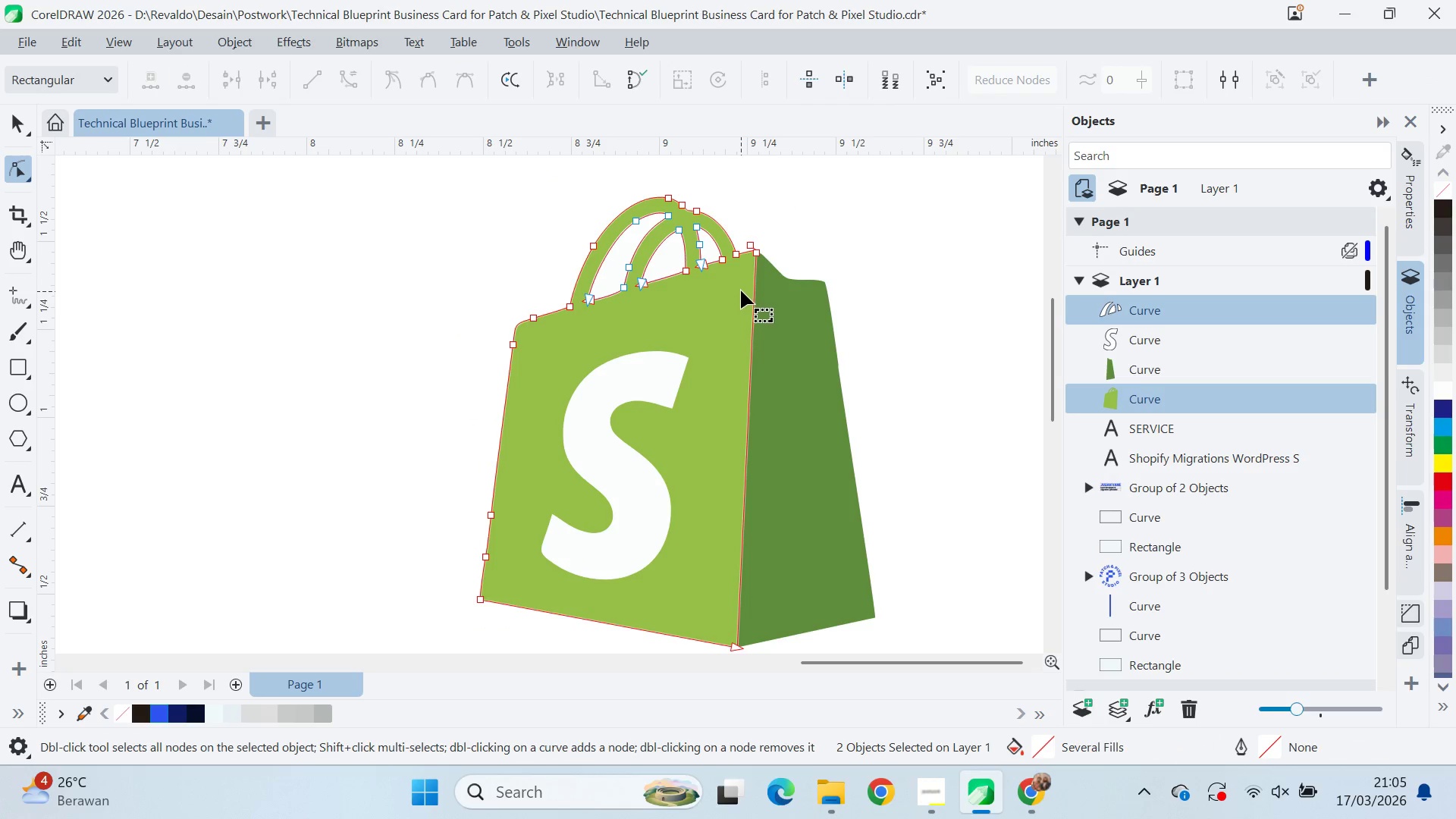 
key(V)
 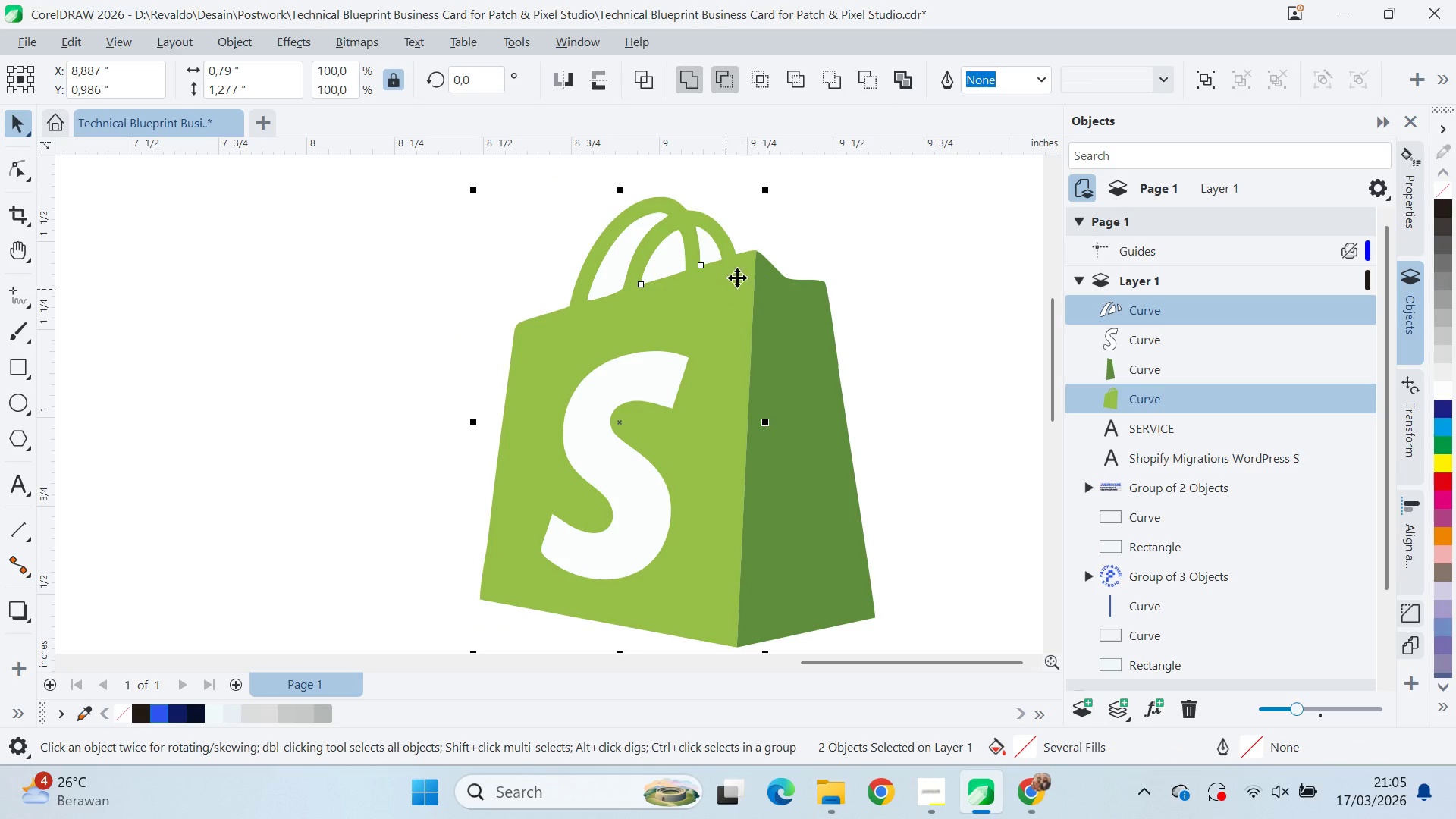 
left_click([783, 232])
 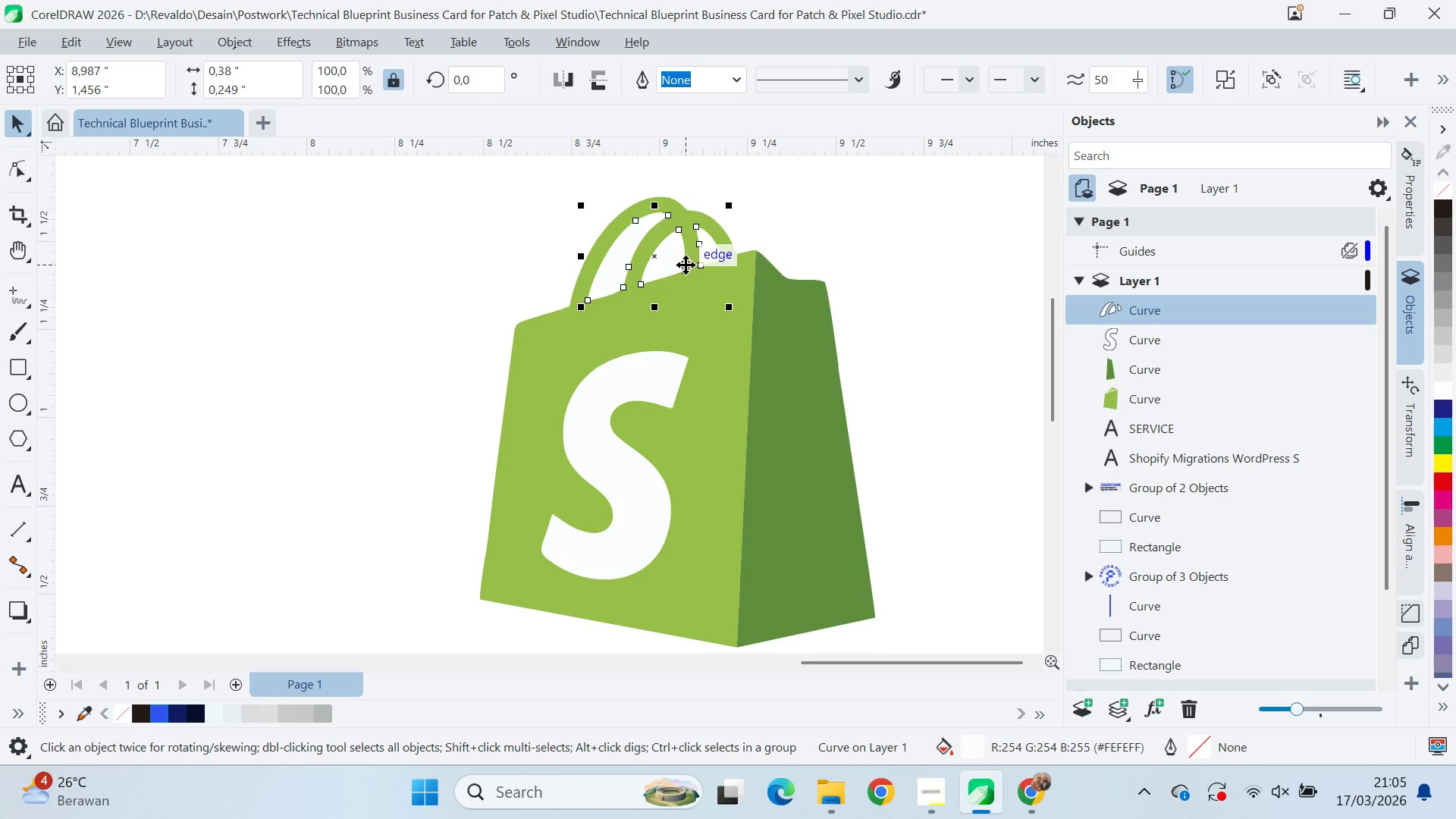 
hold_key(key=ShiftLeft, duration=0.47)
 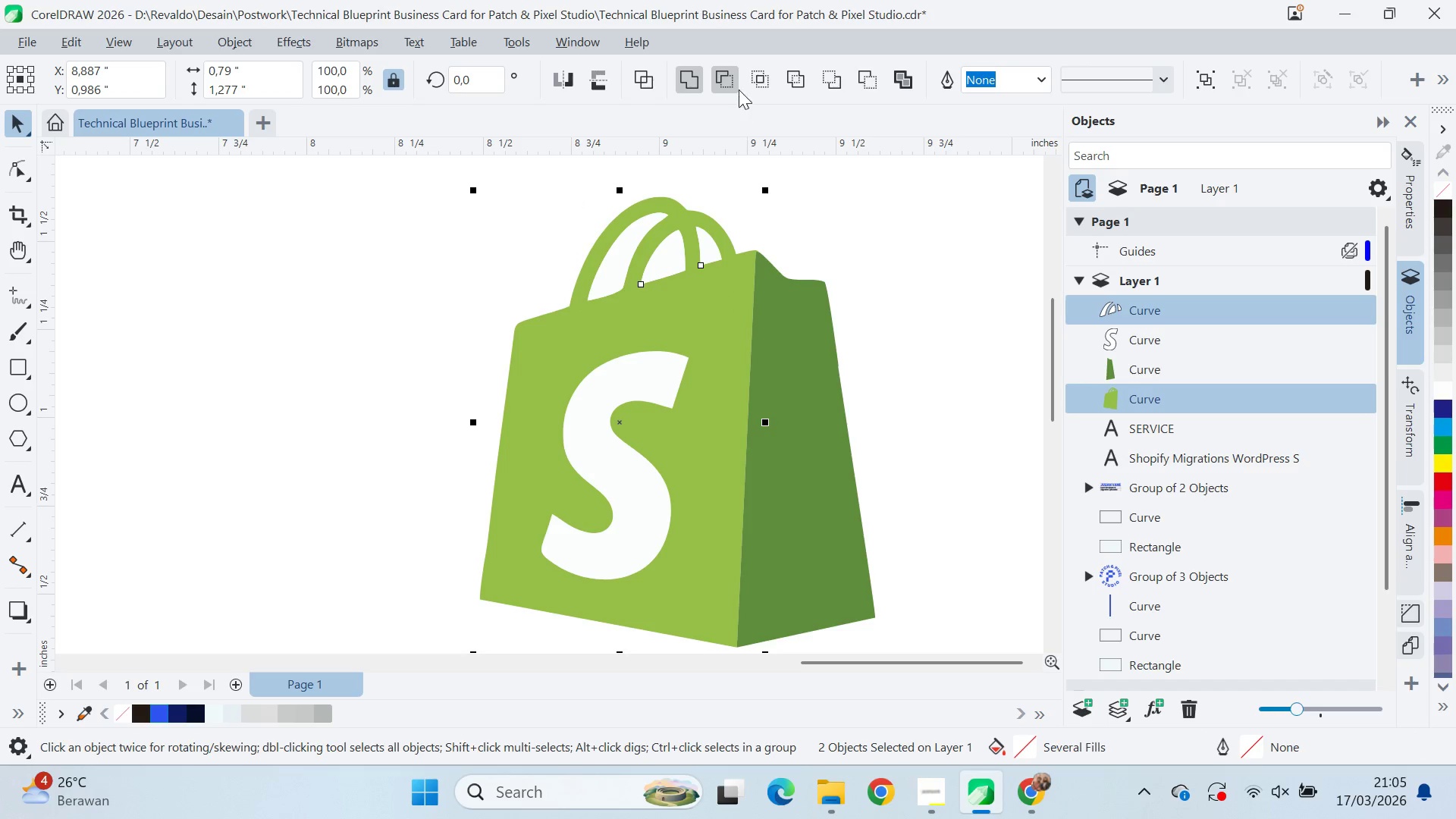 
left_click([726, 83])
 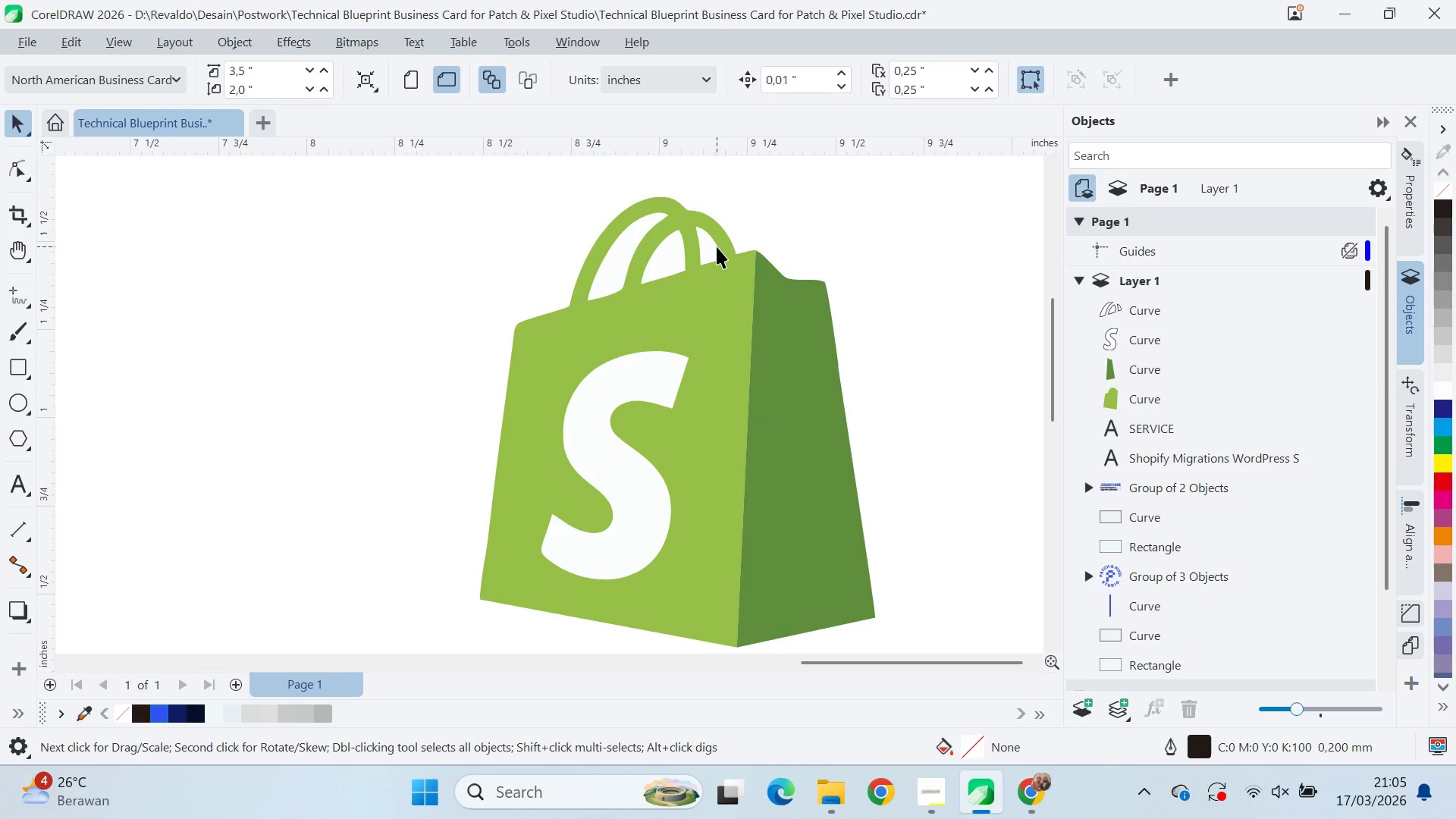 
left_click_drag(start_coordinate=[707, 249], to_coordinate=[670, 290])
 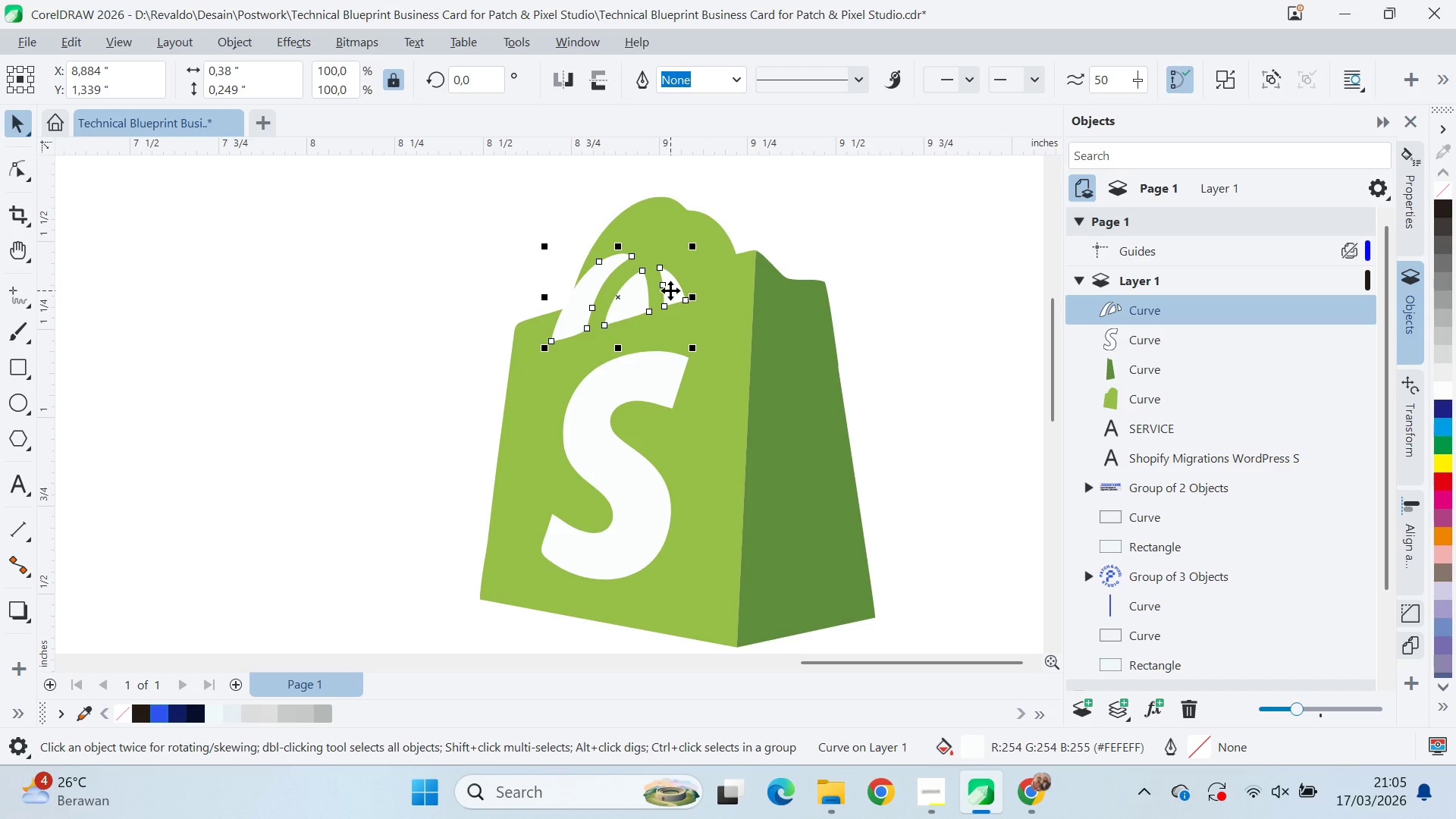 
key(Control+Z)
 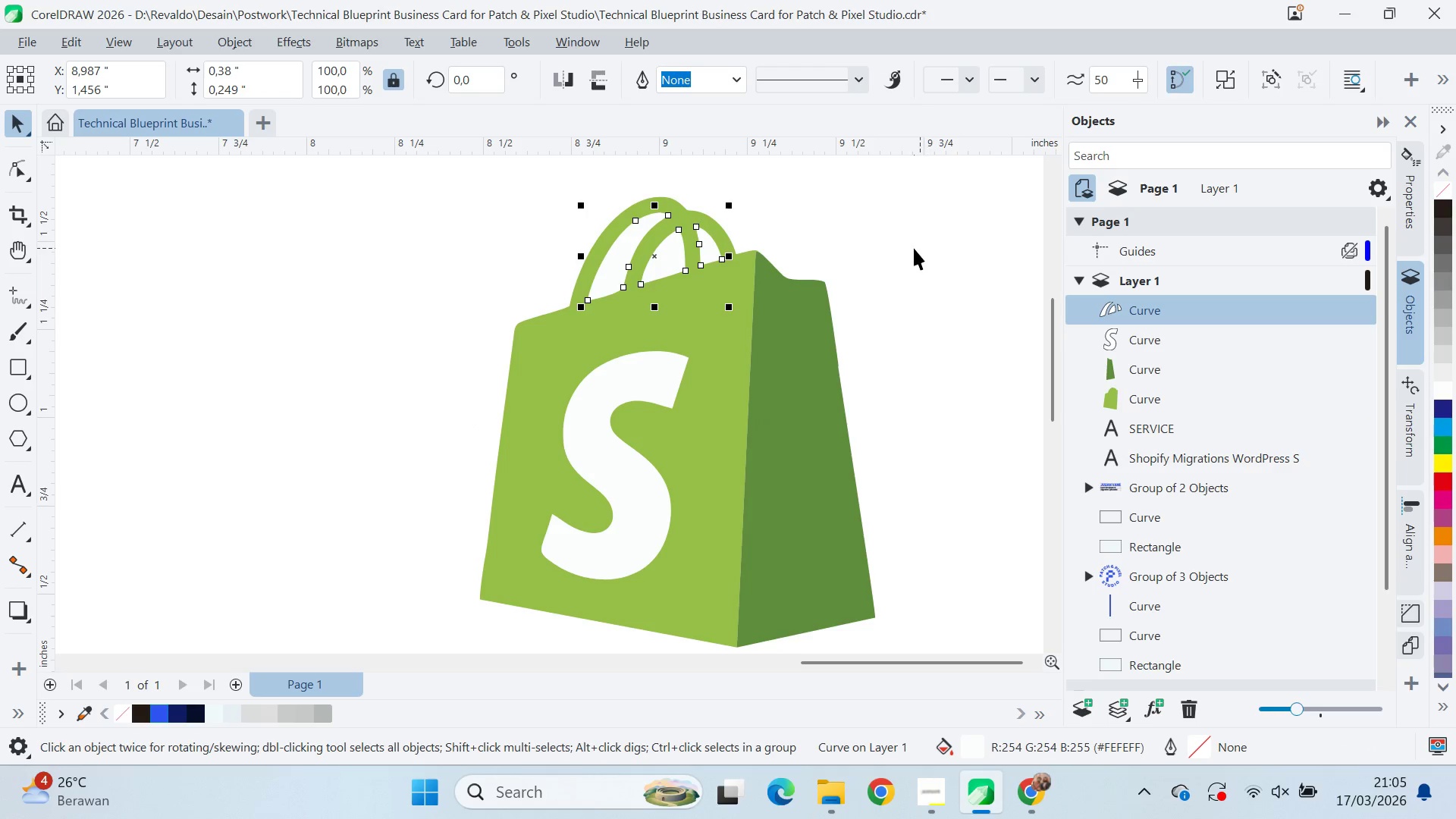 
key(Control+Z)
 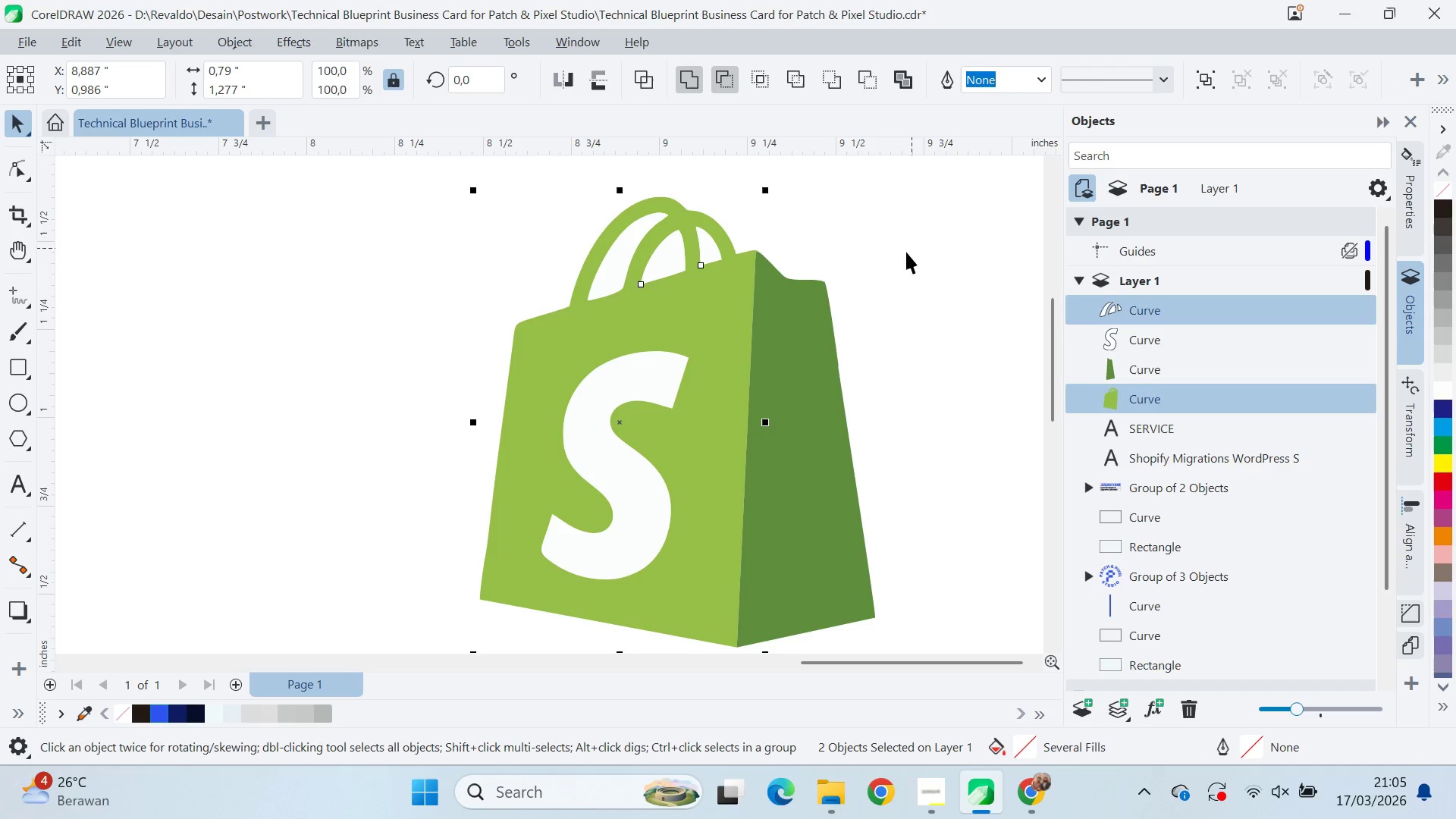 
scroll: coordinate [904, 271], scroll_direction: down, amount: 4.0
 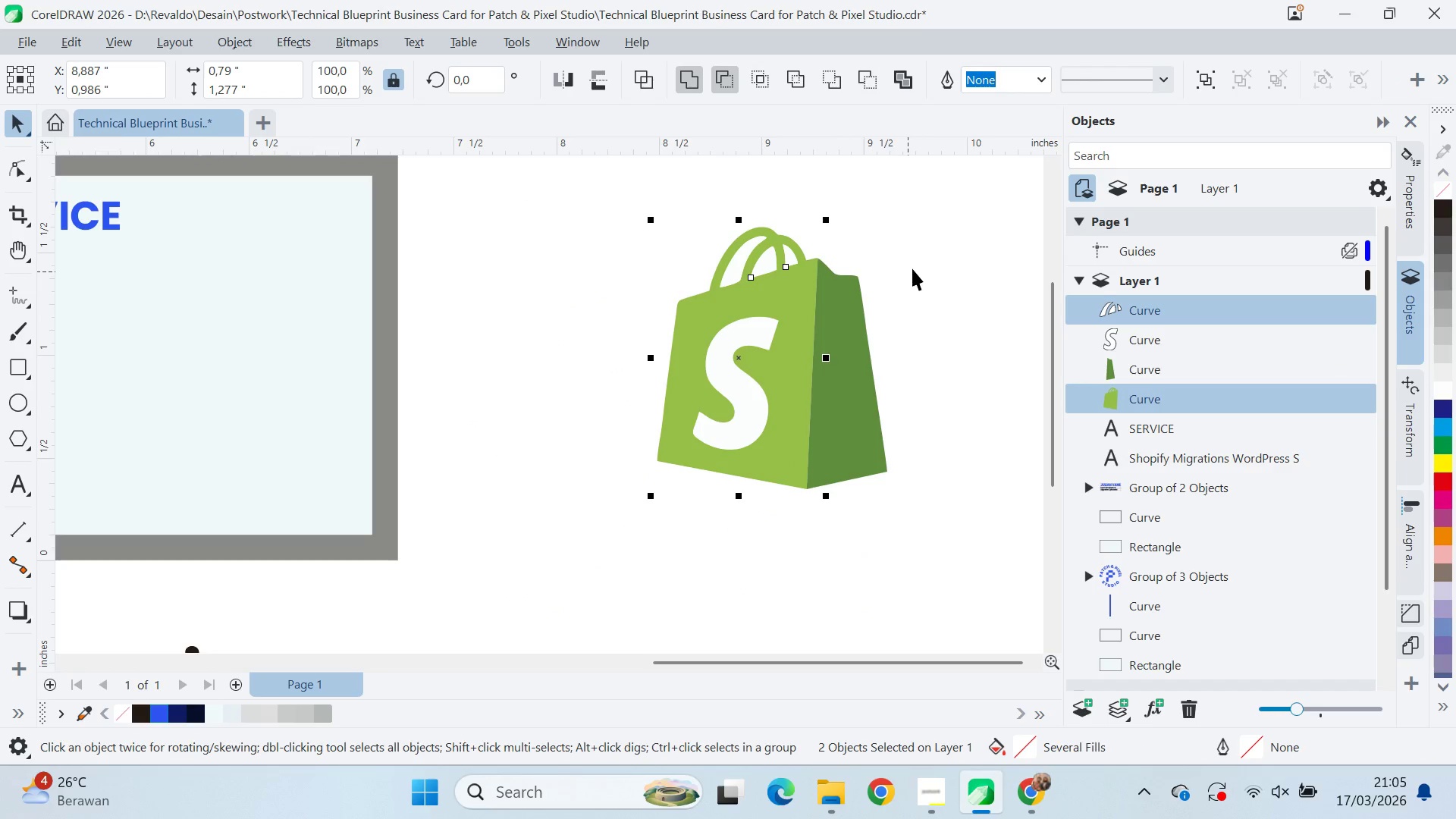 
left_click([914, 266])
 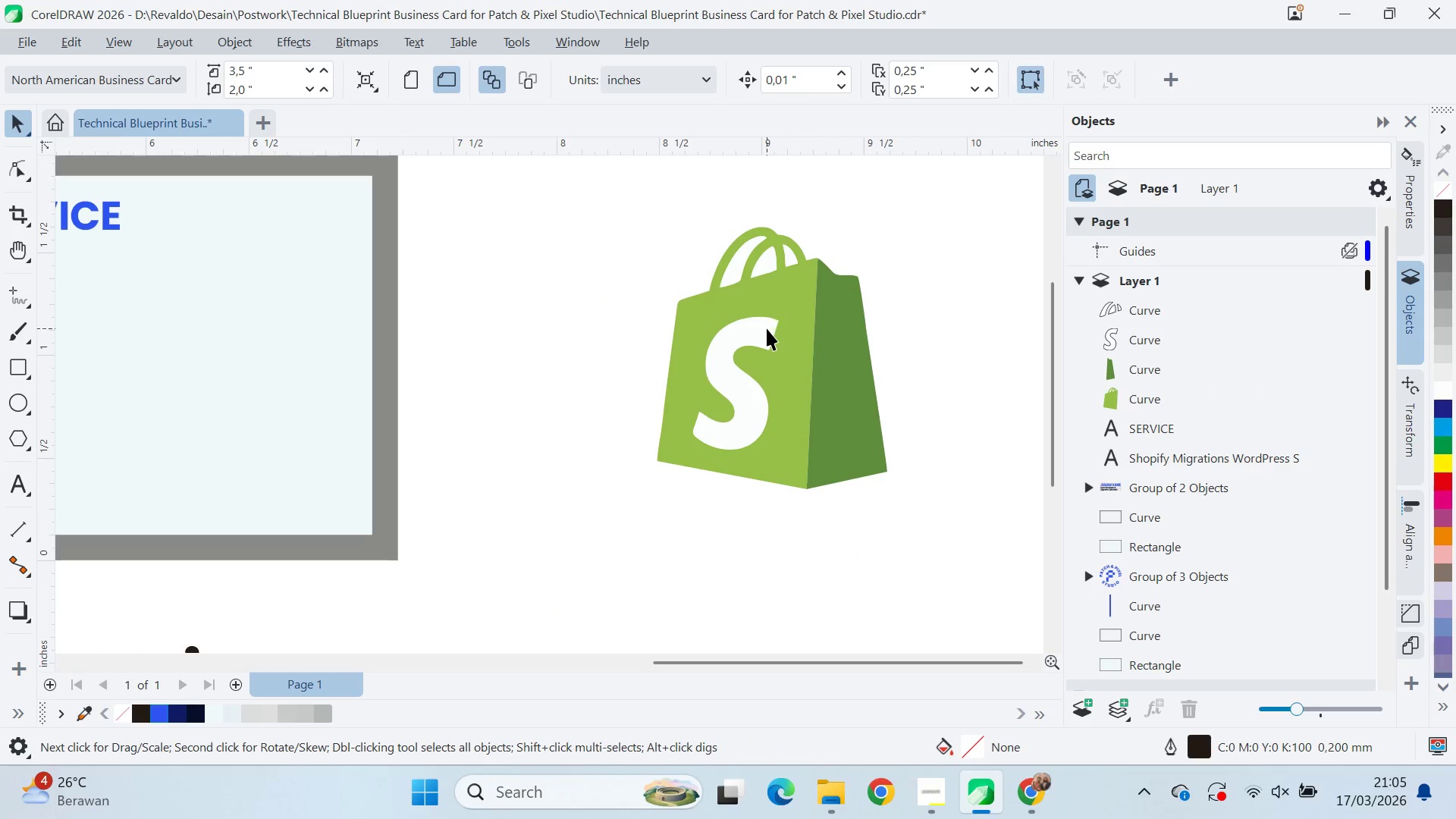 
left_click([766, 331])
 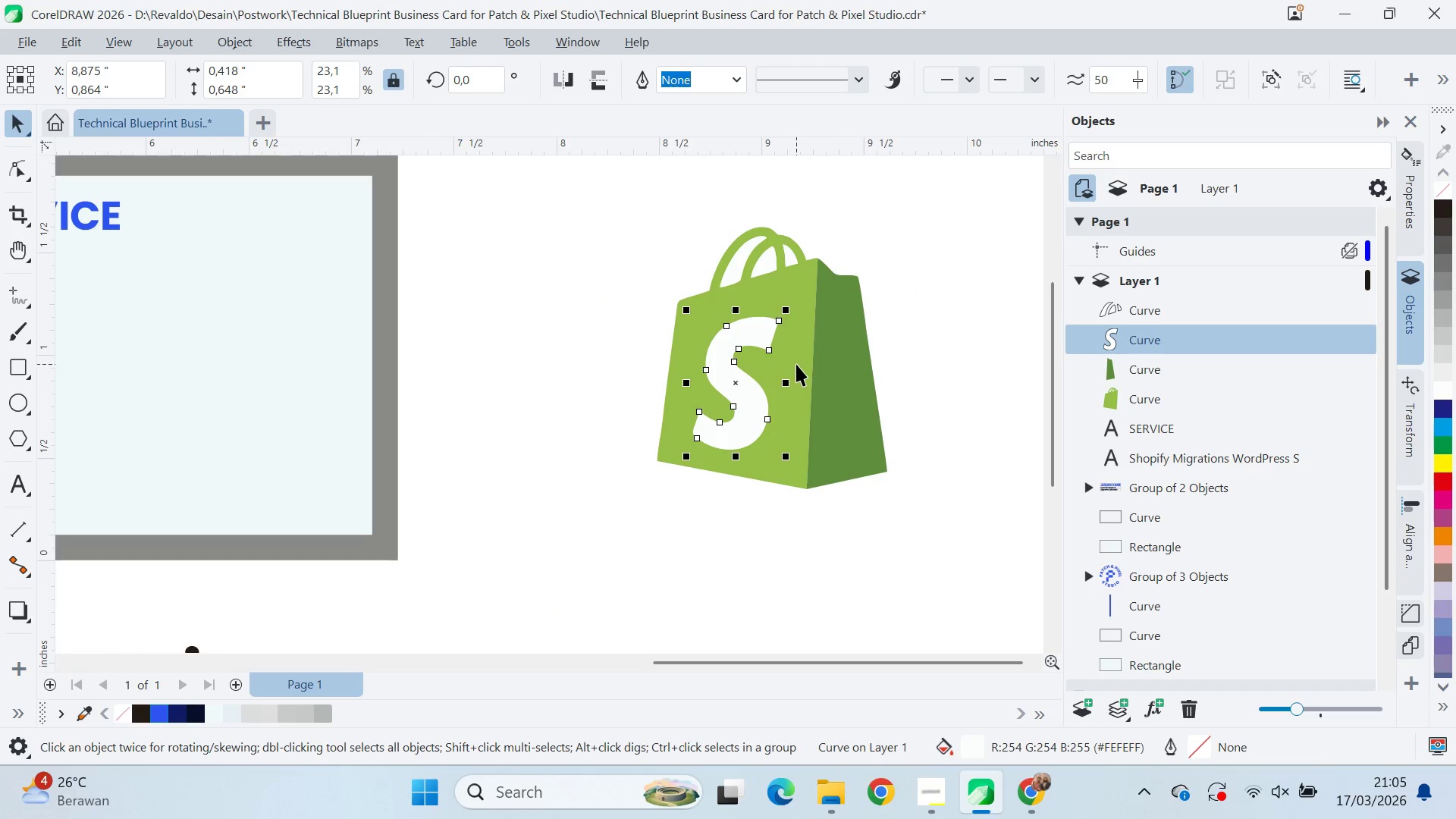 
left_click_drag(start_coordinate=[796, 362], to_coordinate=[642, 389])
 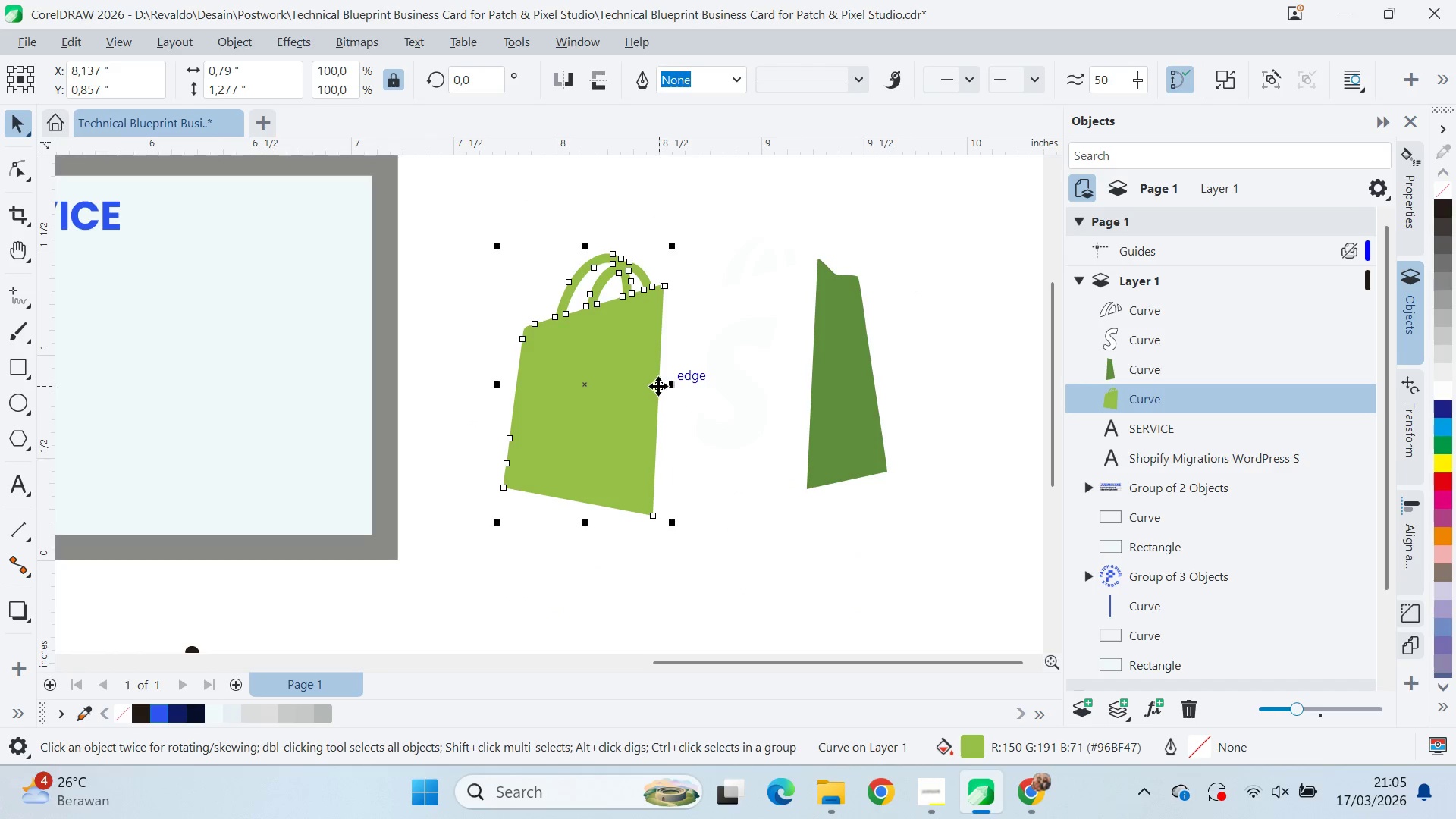 
key(Control+Z)
 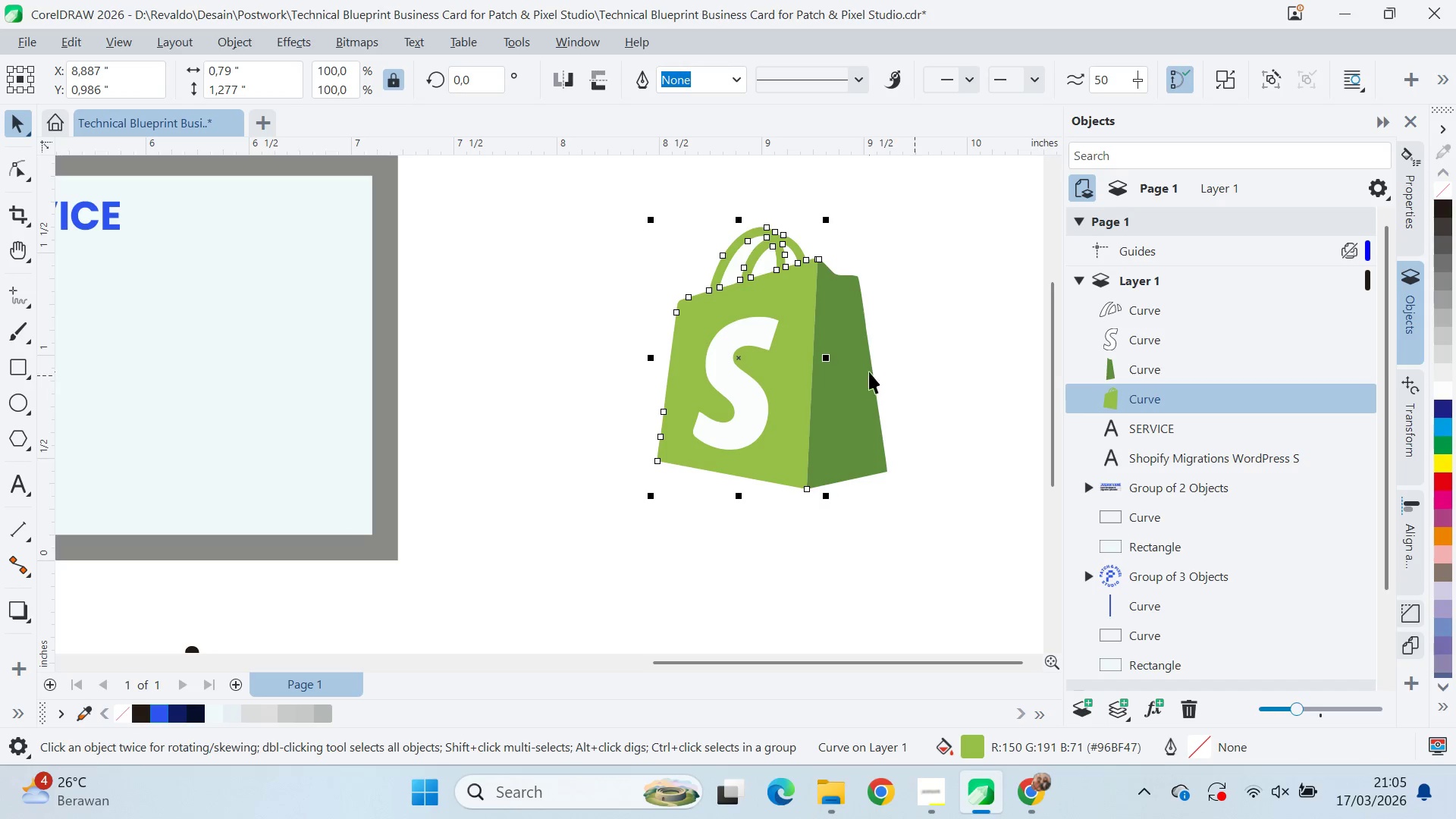 
hold_key(key=ShiftLeft, duration=0.53)
left_click([783, 367])
 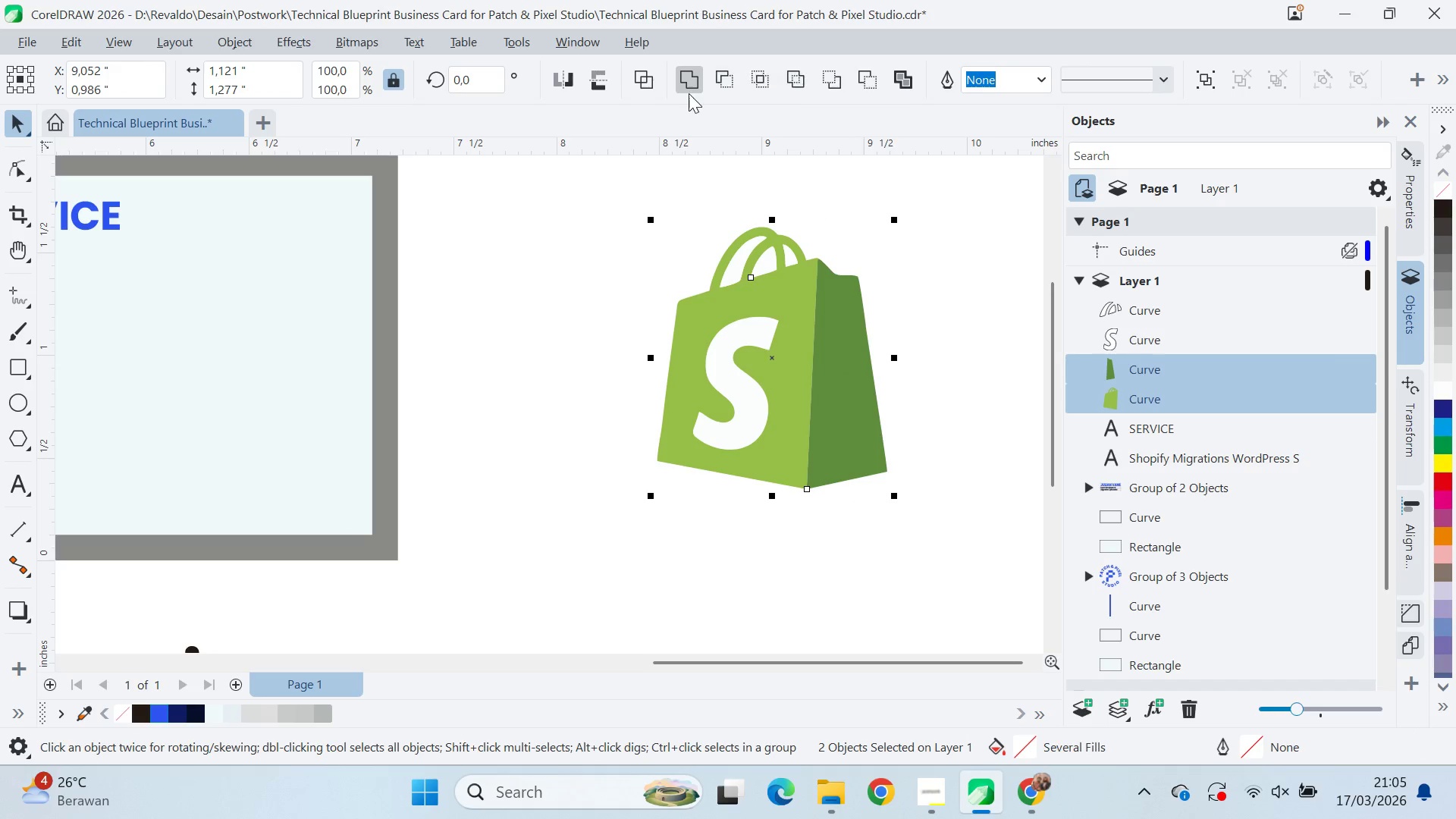 
left_click([686, 91])
 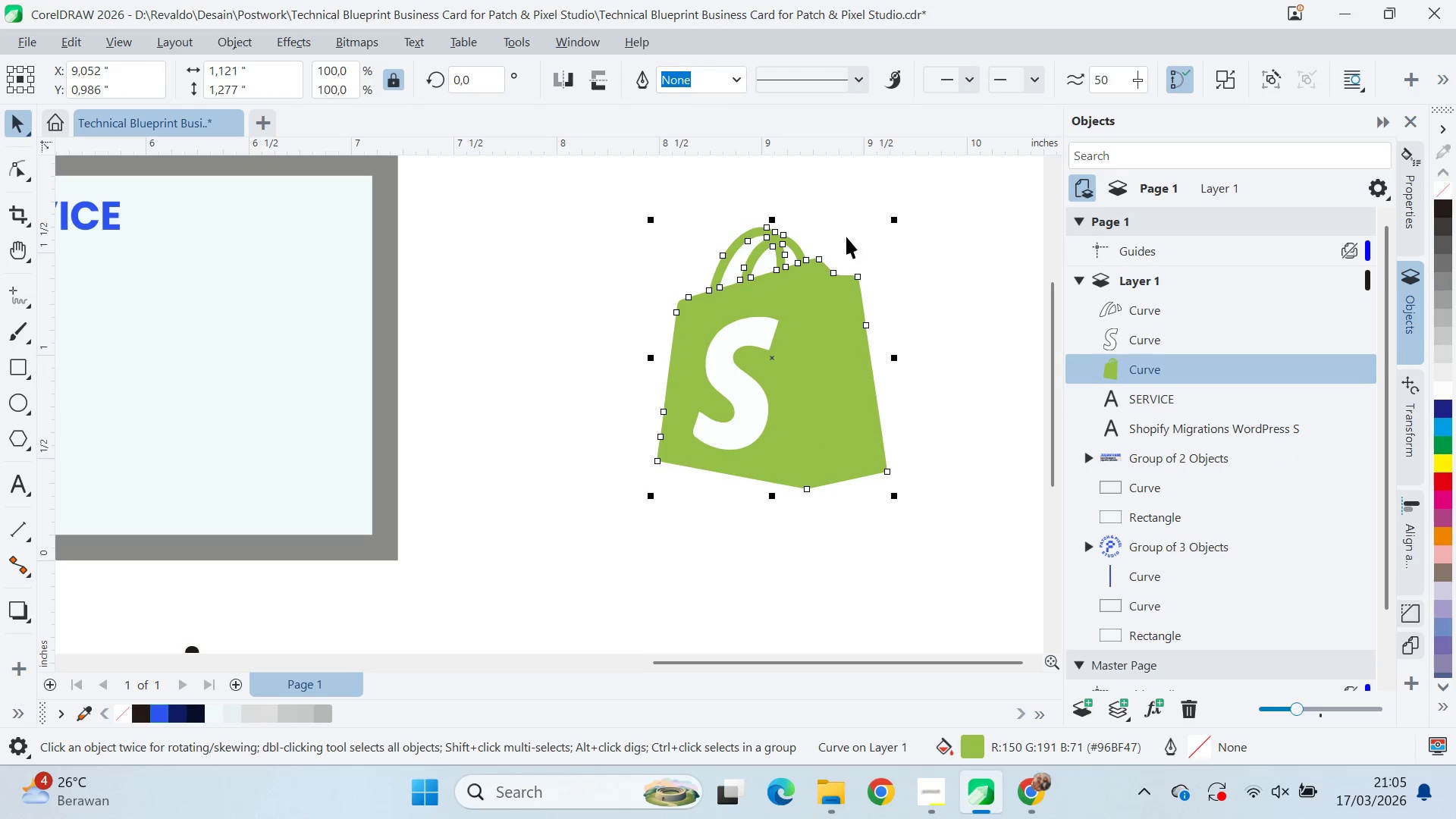 
left_click([859, 245])
 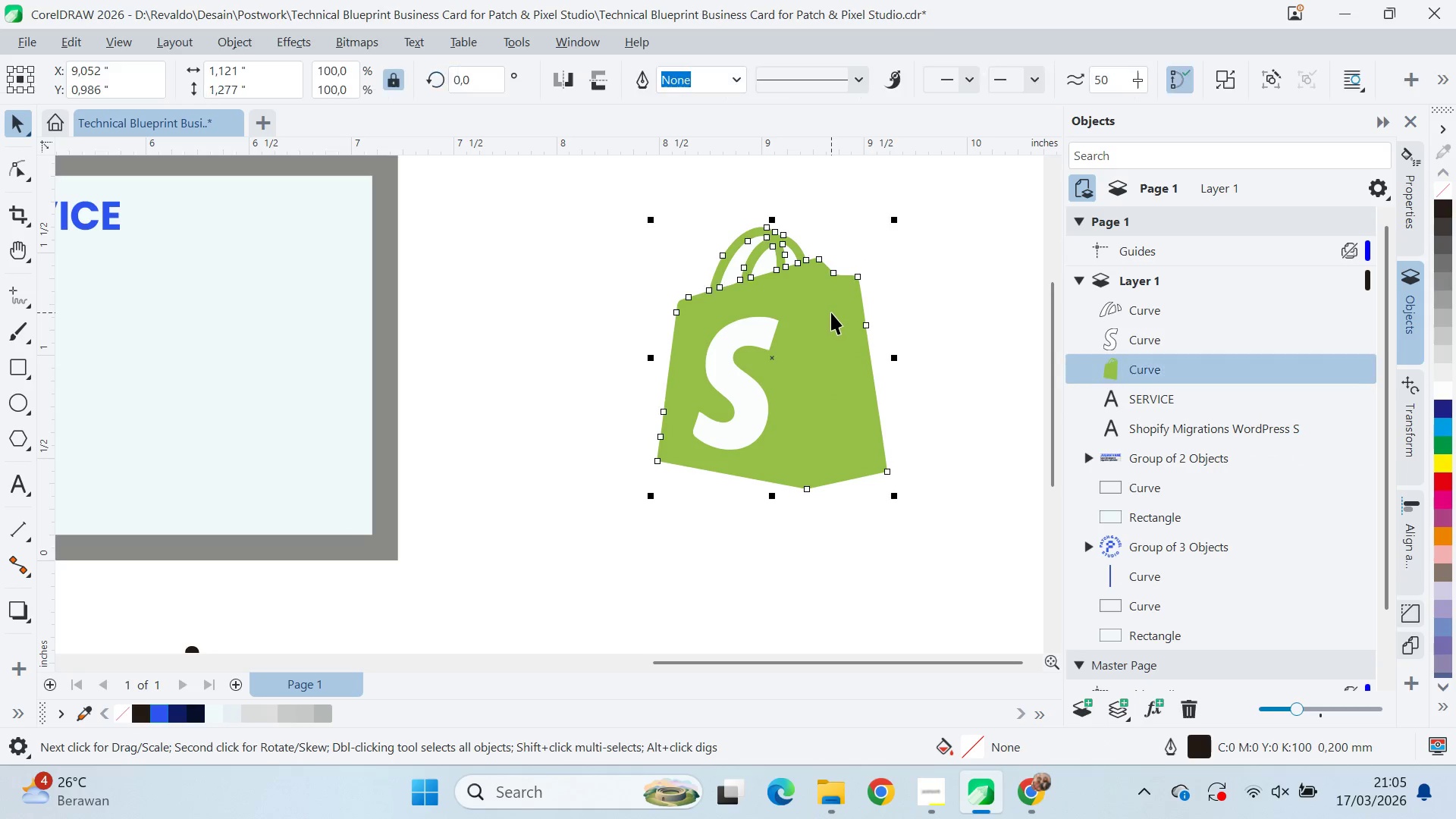 
hold_key(key=ControlLeft, duration=0.34)
 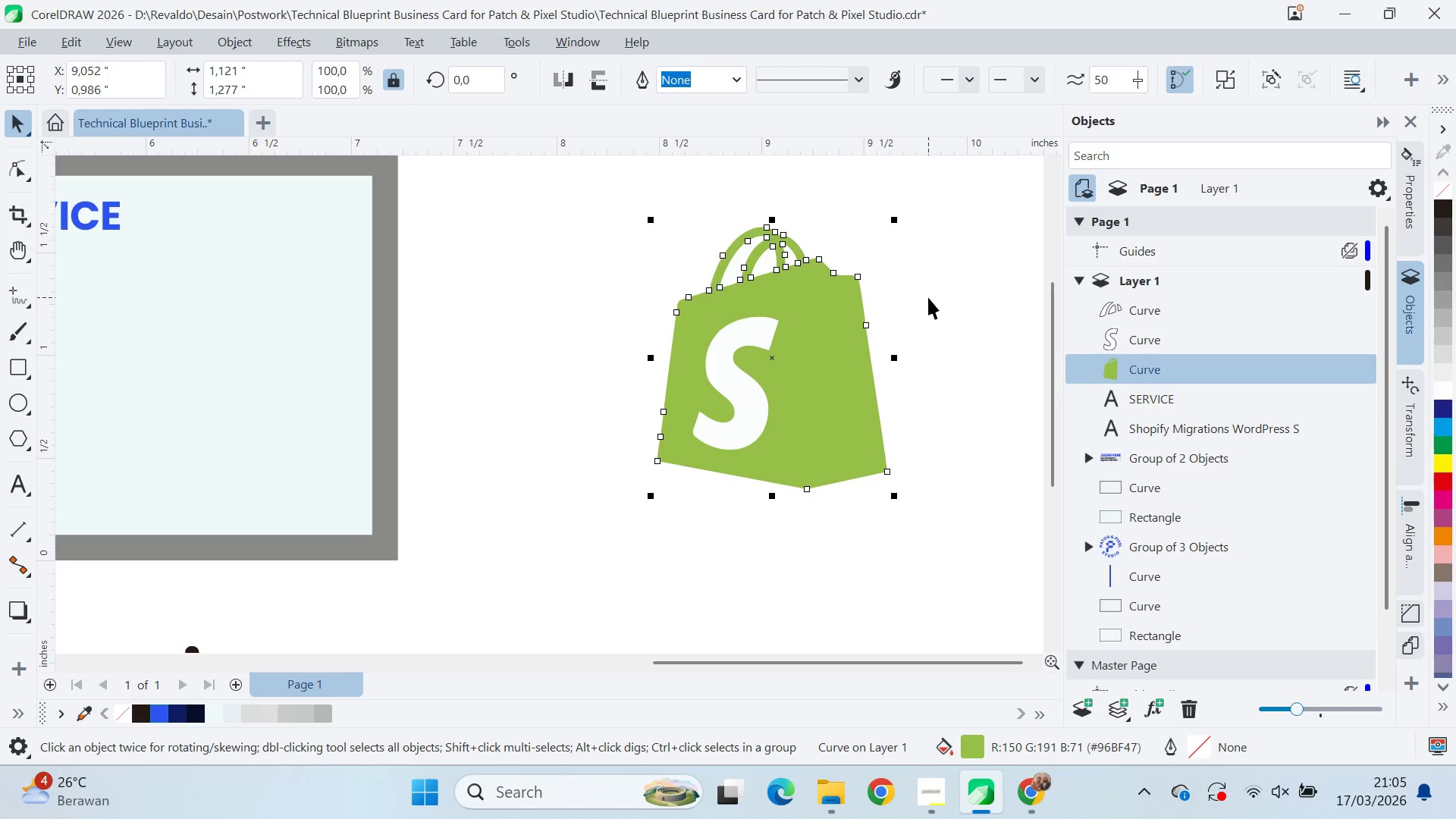 
key(A)
 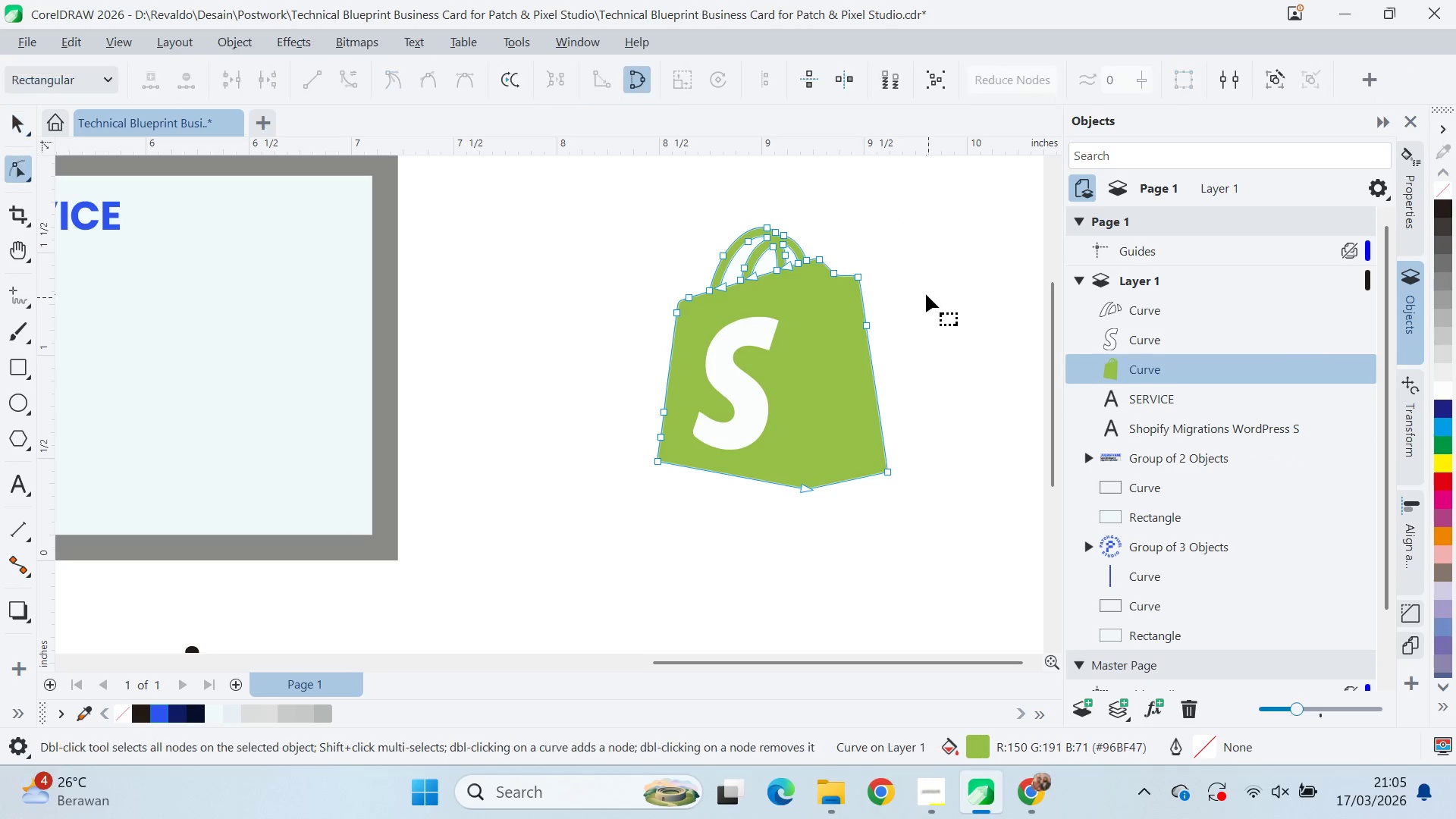 
key(Control+ControlLeft)
 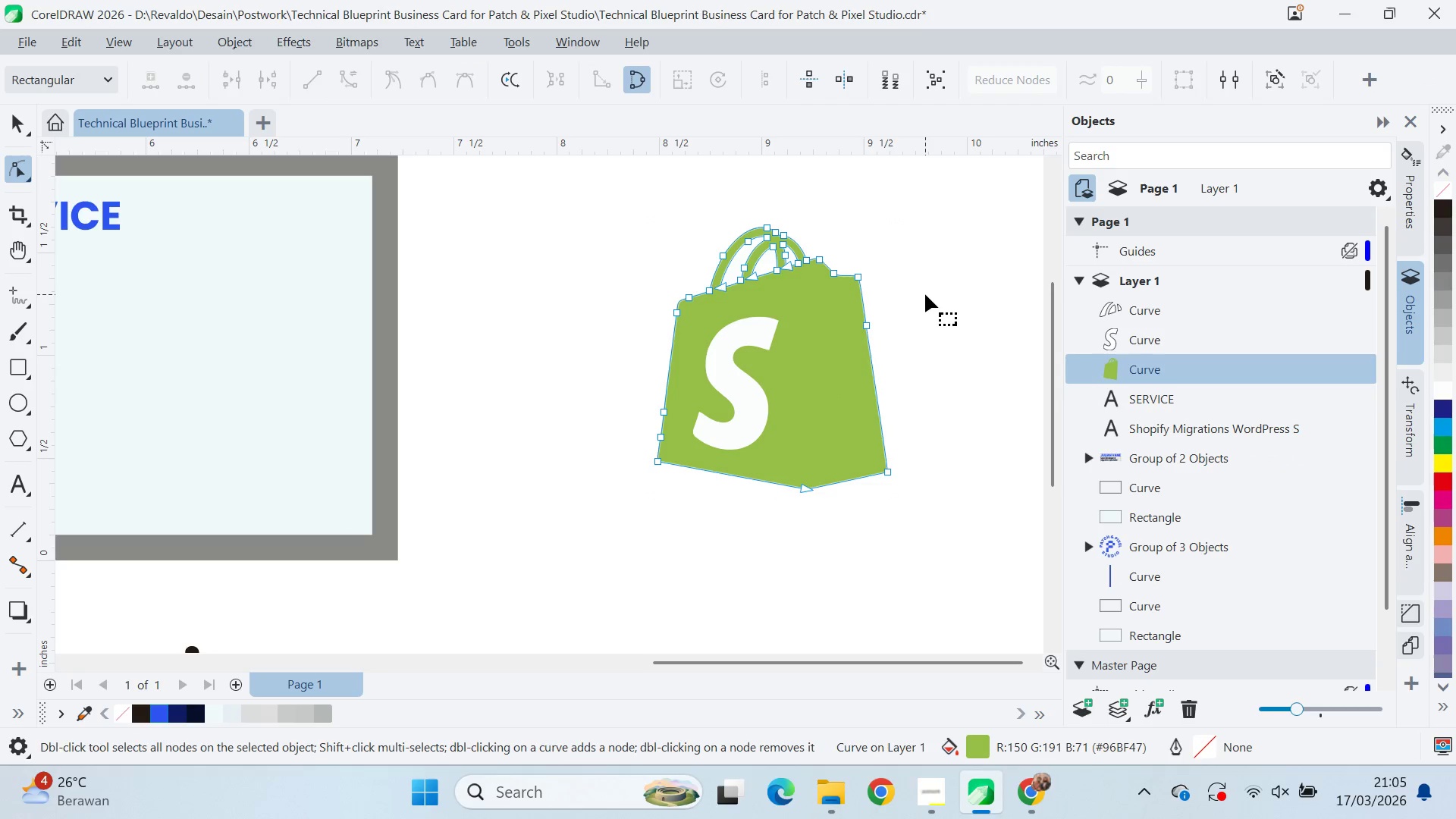 
key(Control+A)
 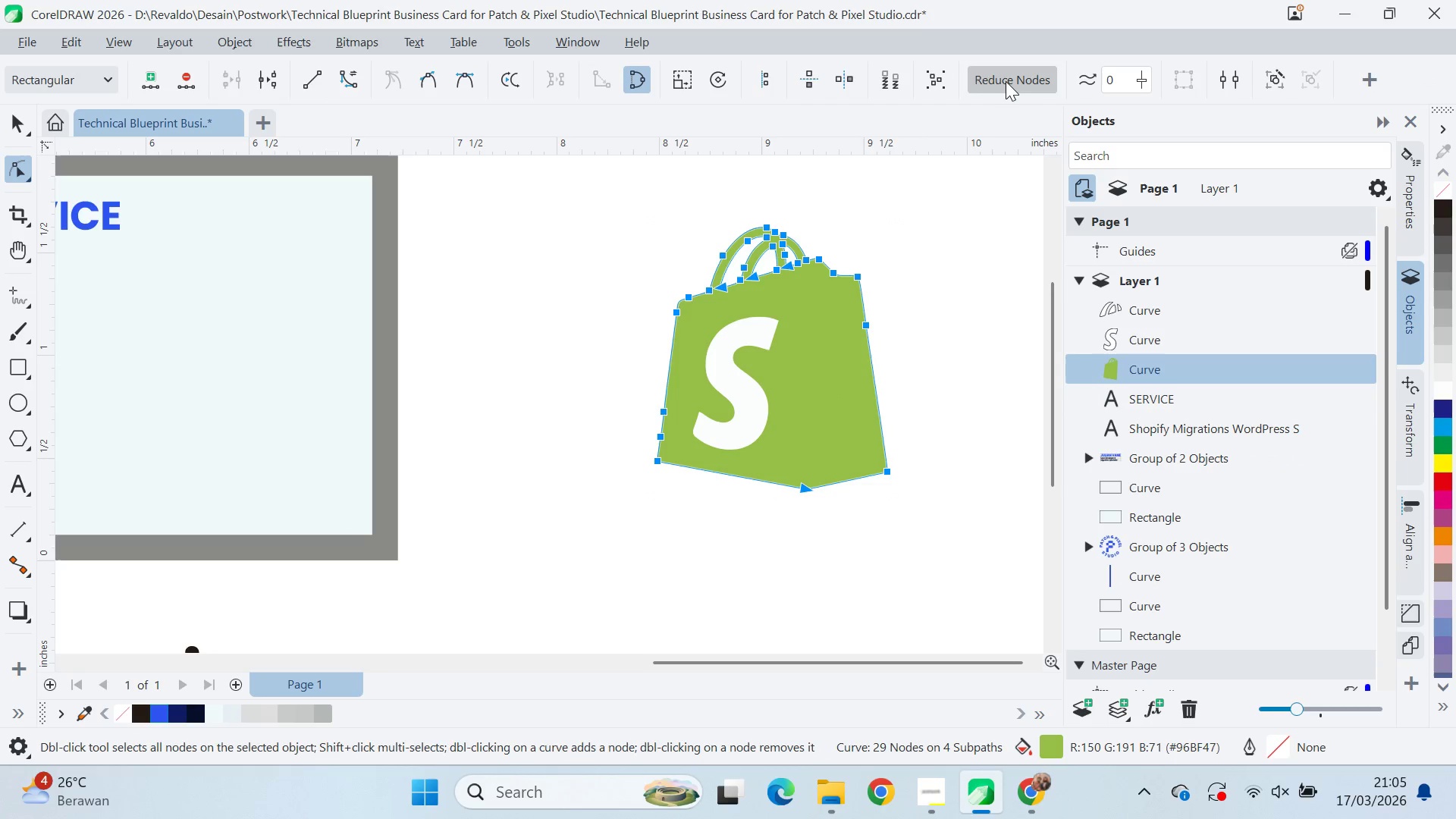 
triple_click([1003, 76])
 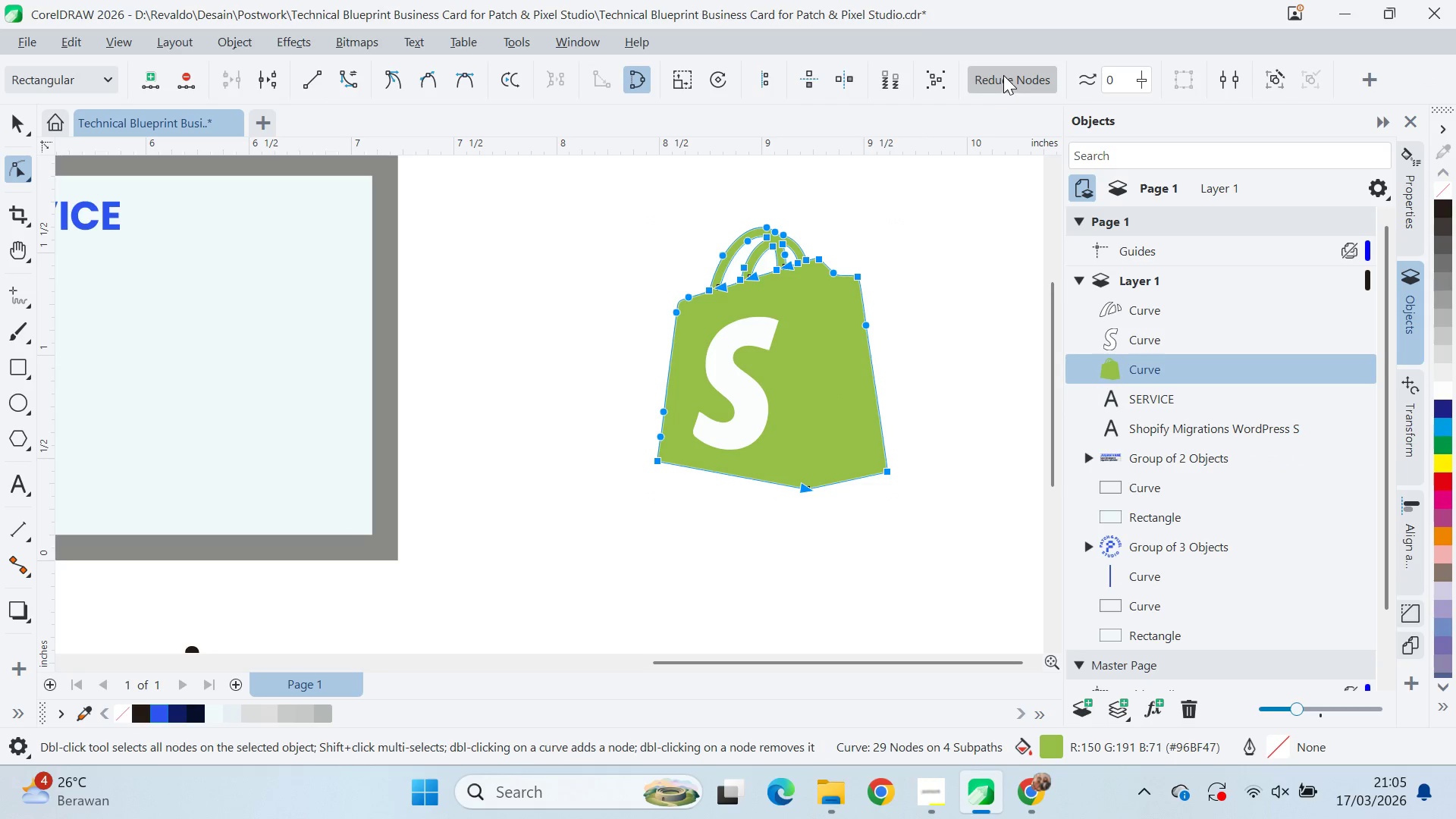 
triple_click([1003, 74])
 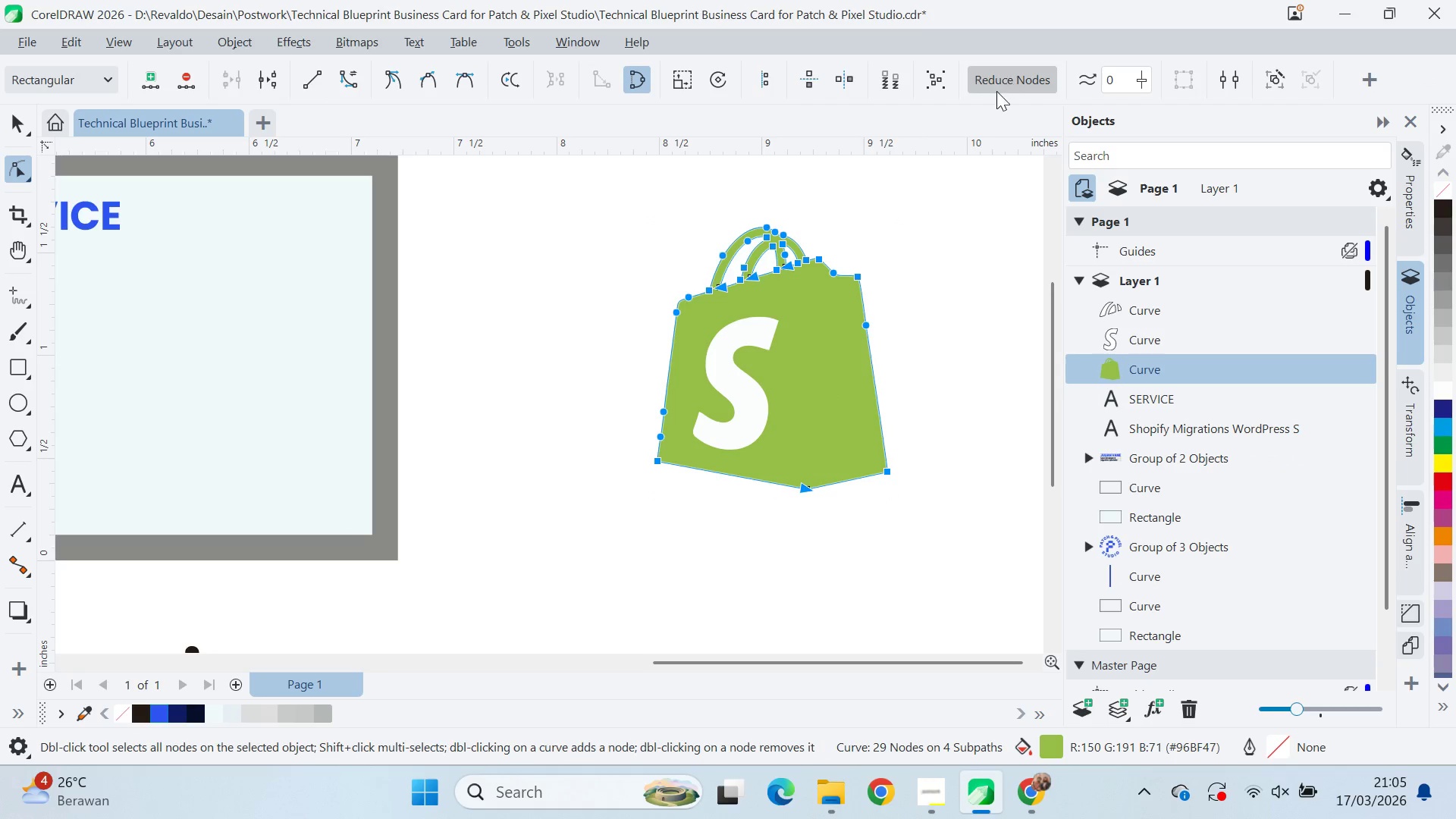 
key(V)
 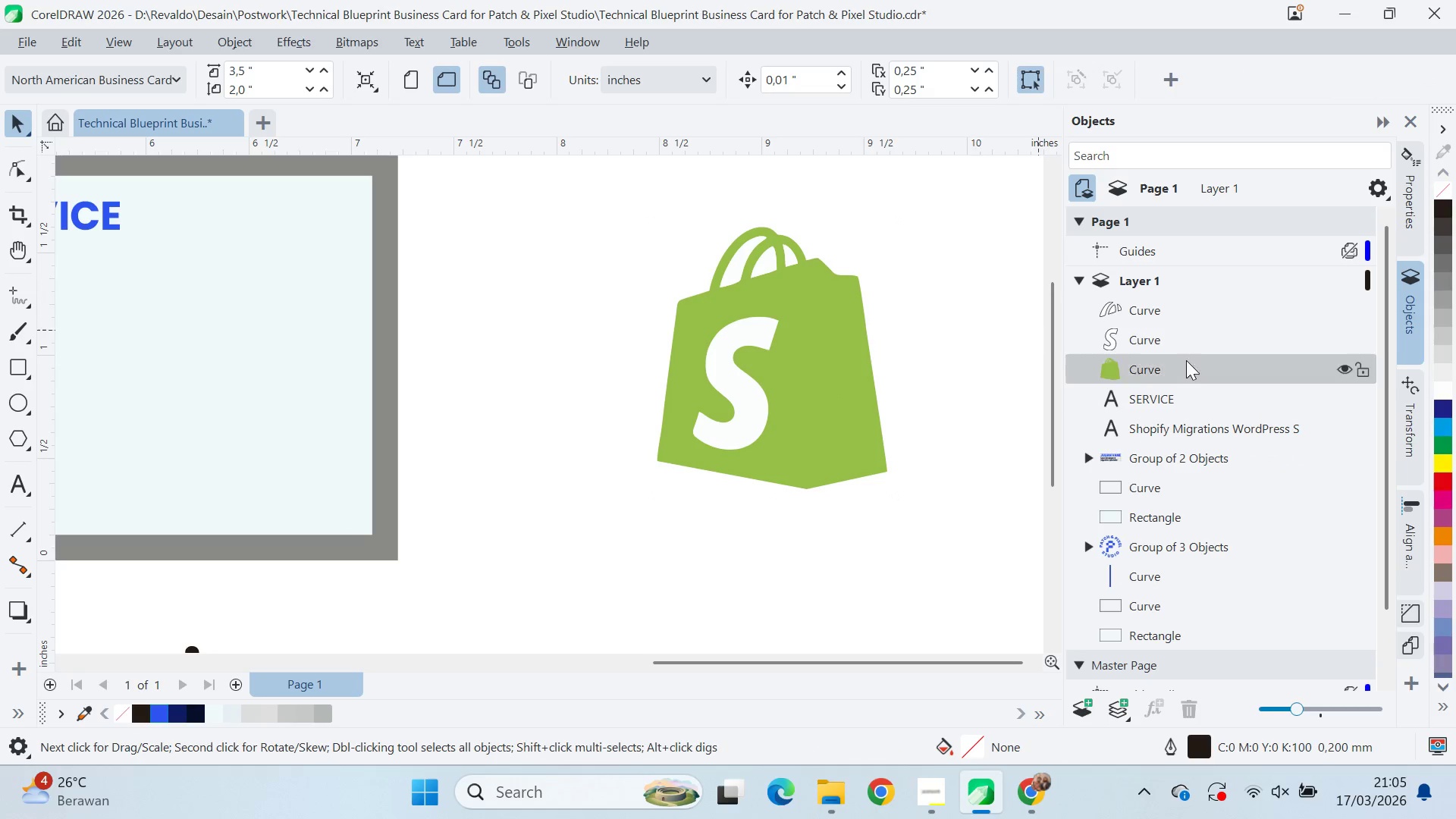 
left_click([1146, 303])
 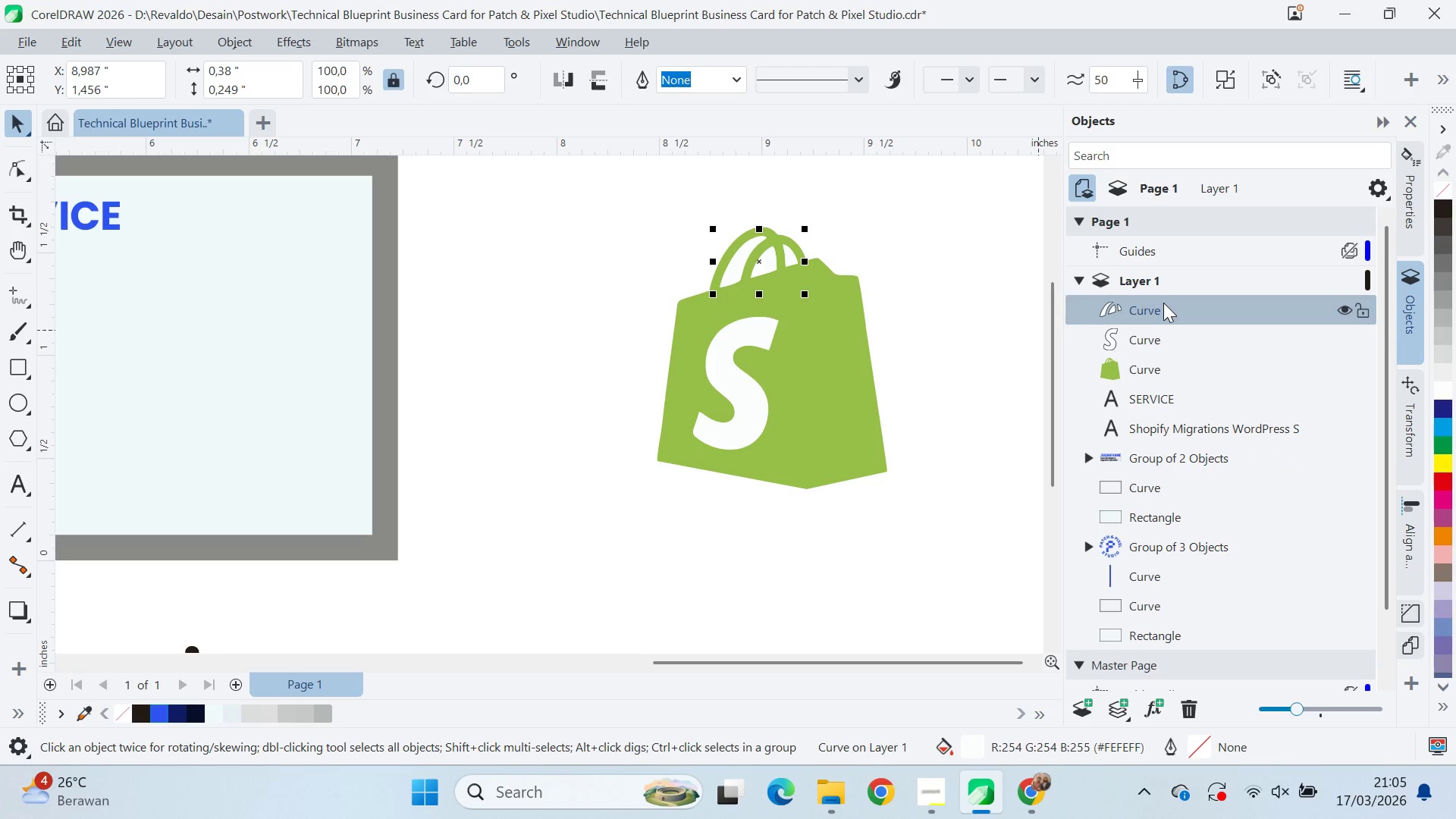 
key(Delete)
 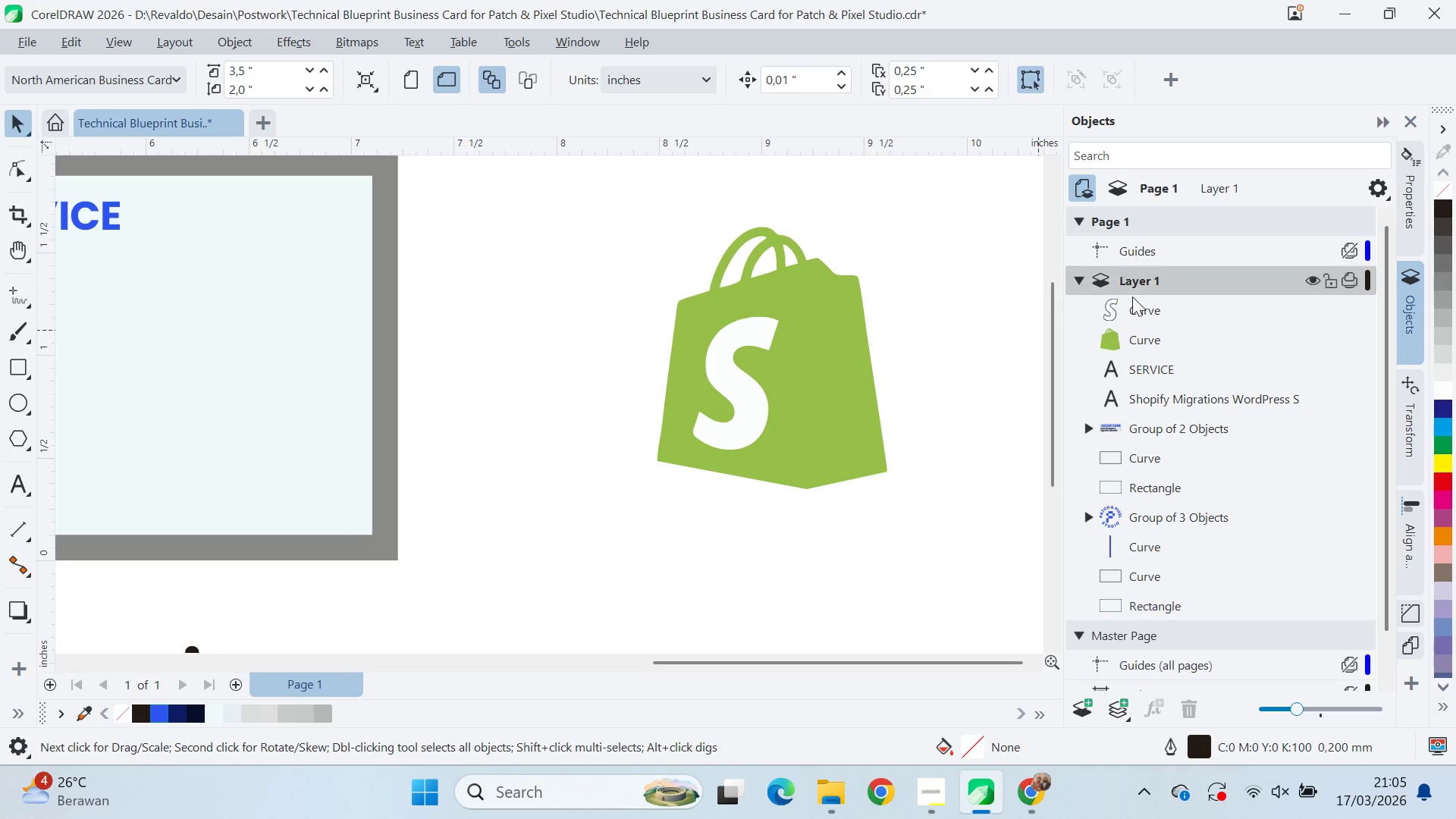 
left_click([1177, 306])
 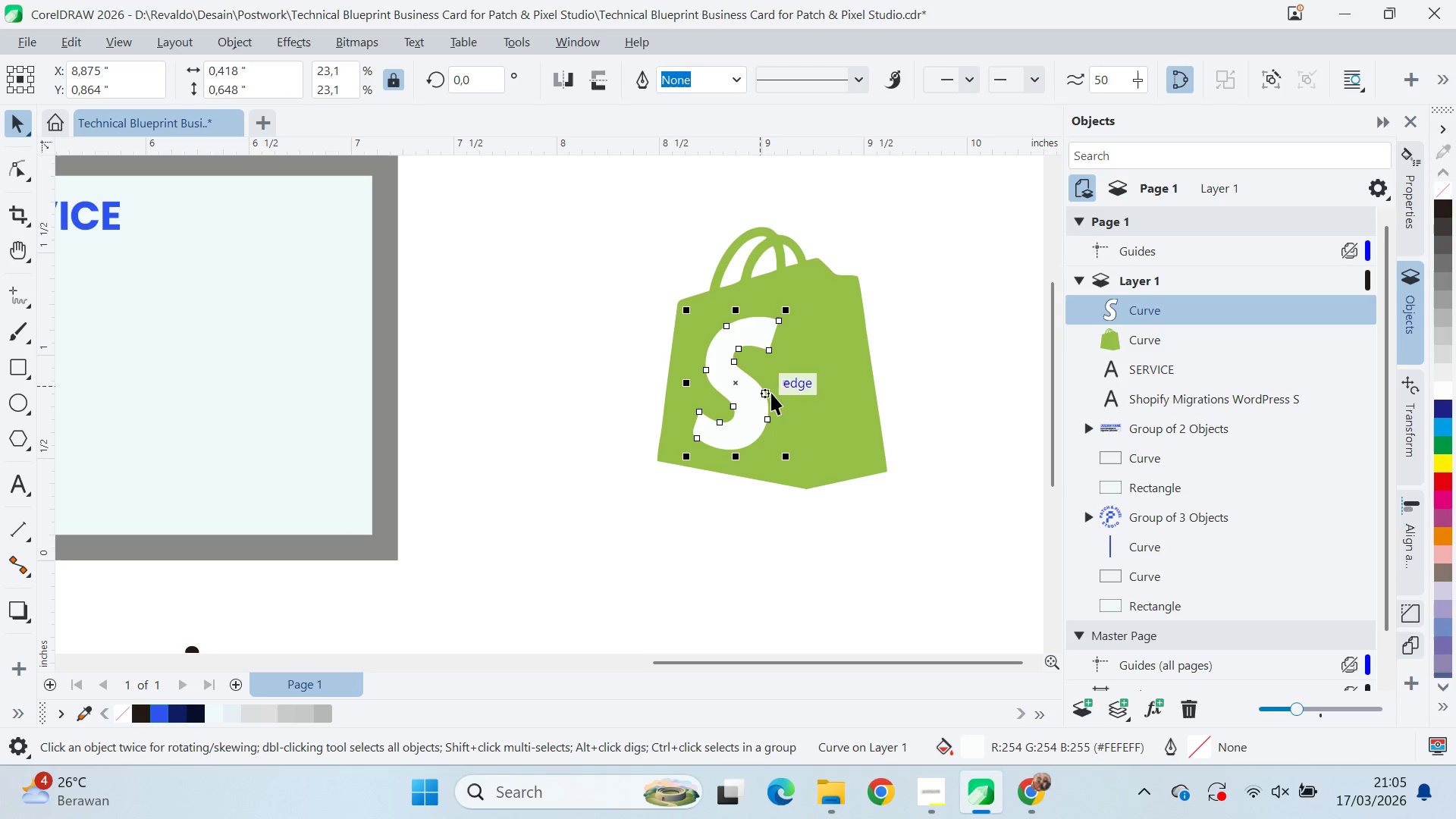 
hold_key(key=ShiftLeft, duration=0.36)
left_click([831, 367])
 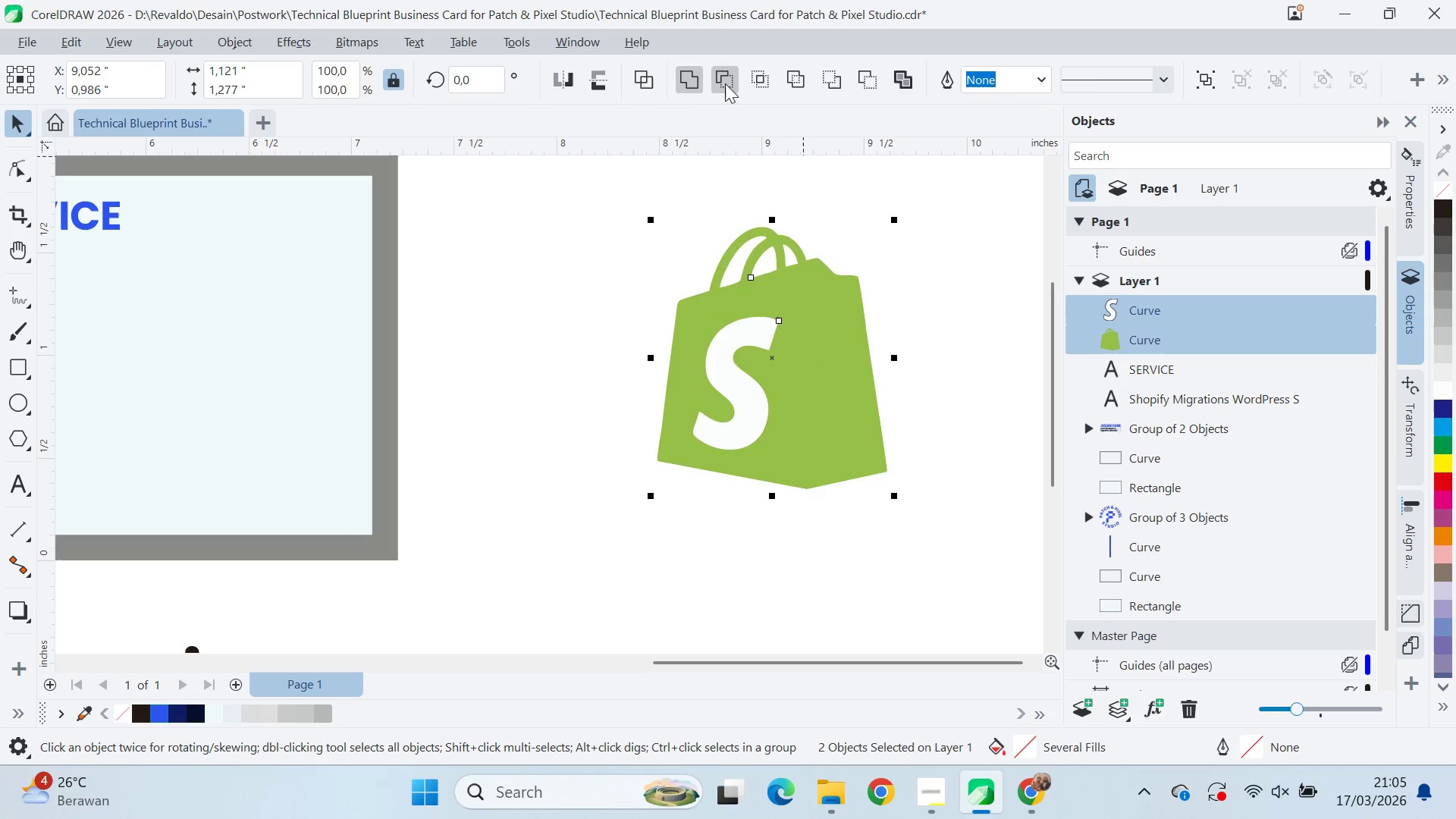 
left_click([897, 283])
 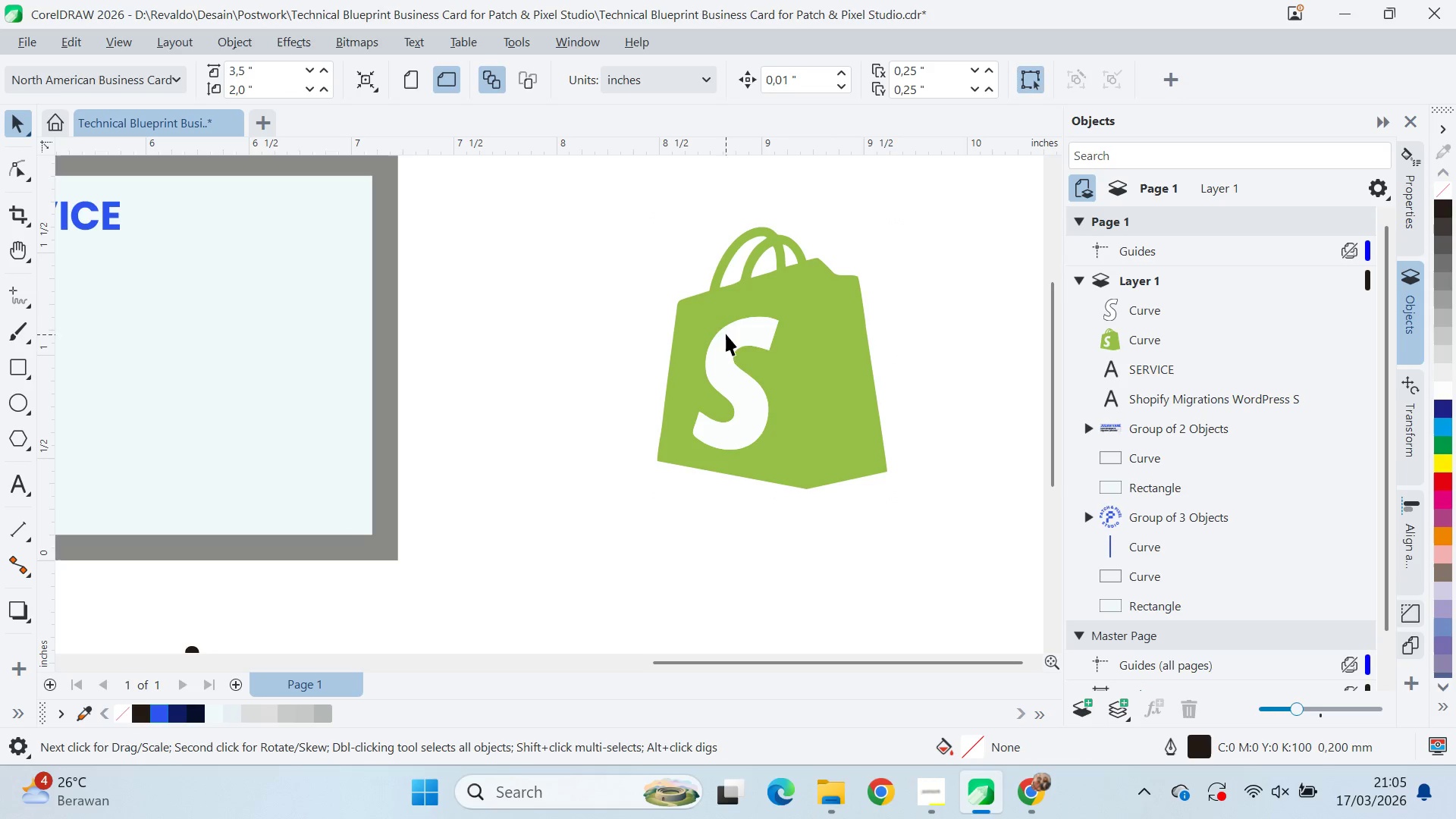 
left_click([752, 330])
 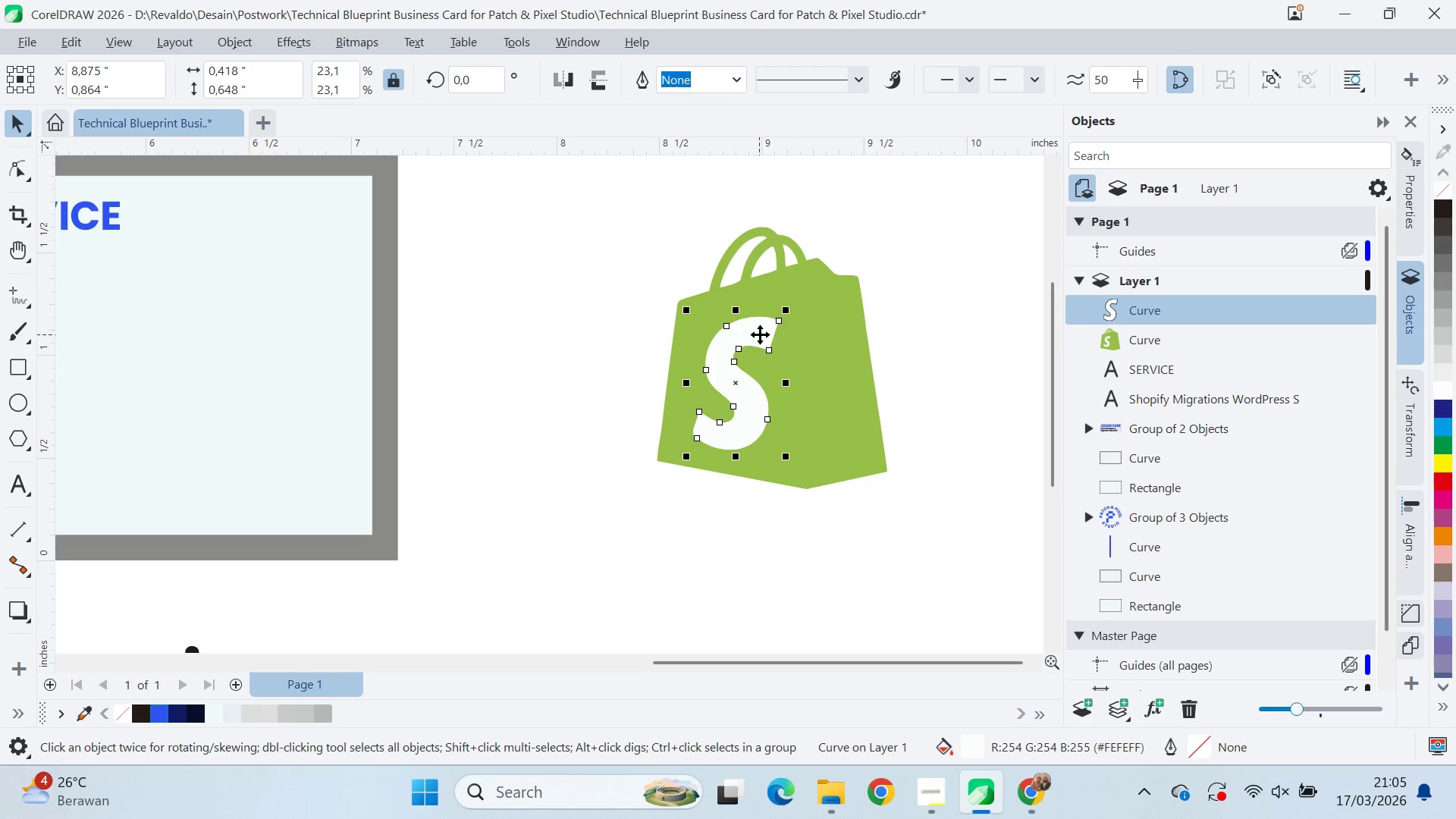 
key(Delete)
 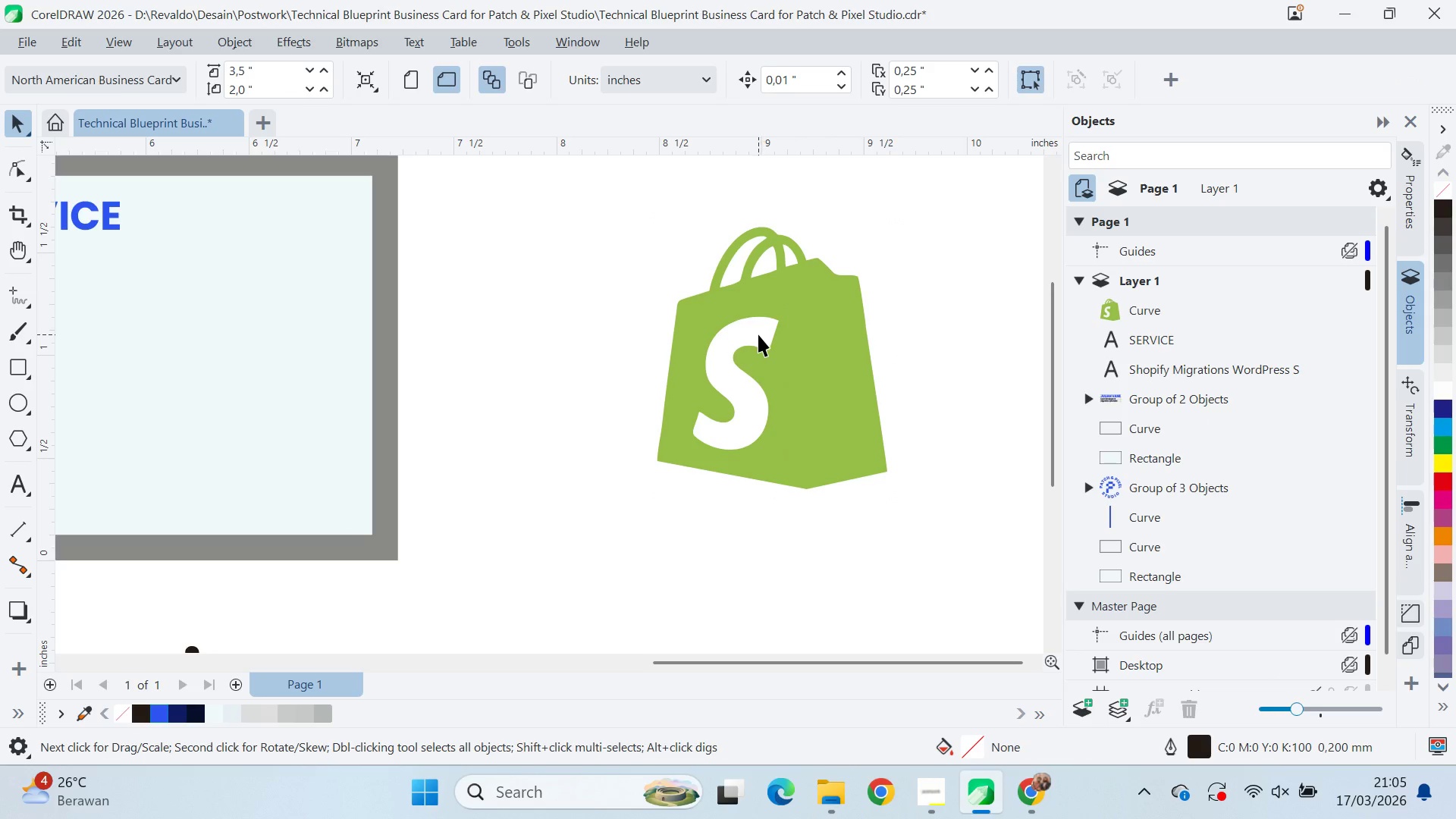 
scroll: coordinate [779, 350], scroll_direction: down, amount: 1.0
 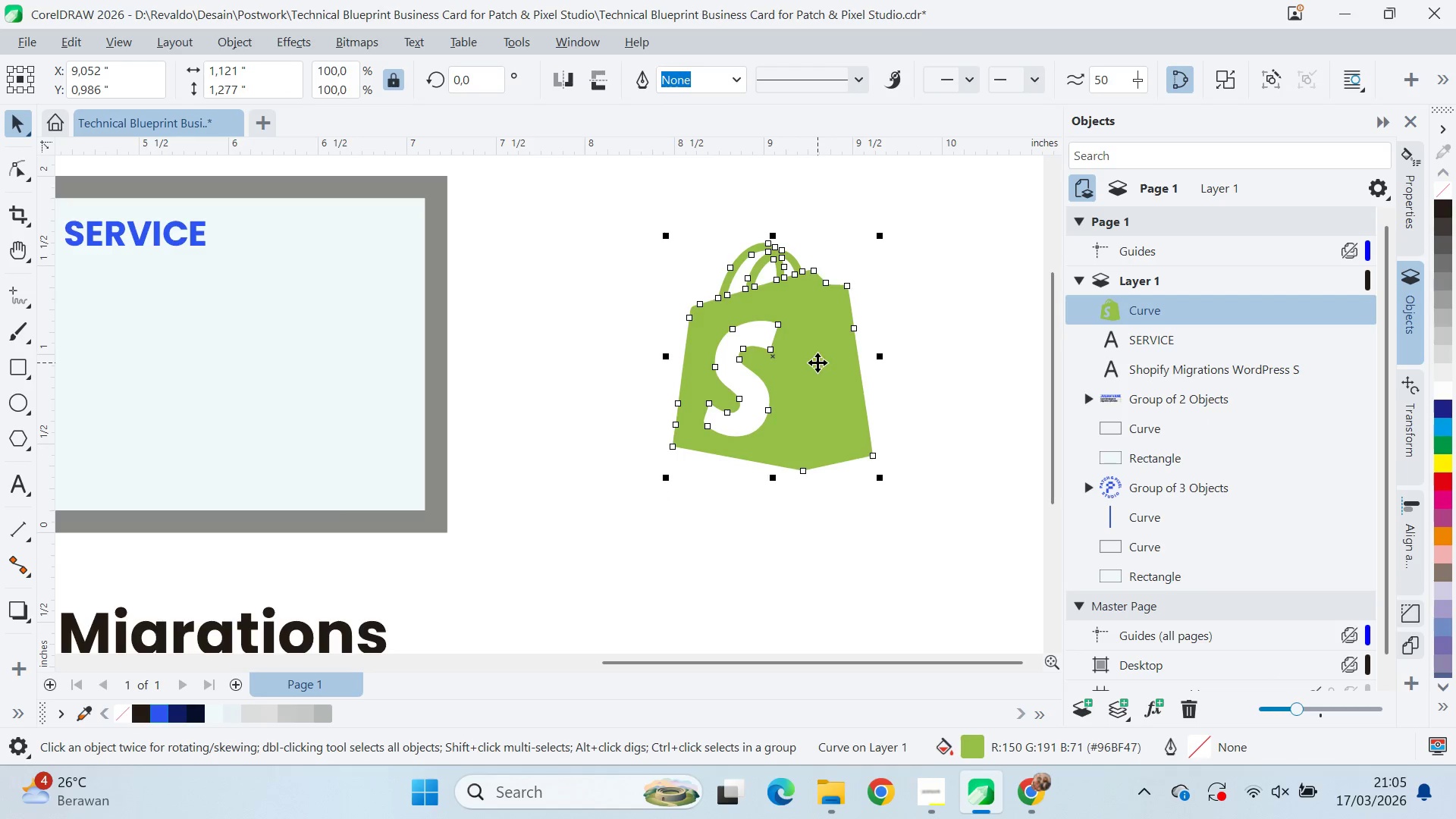 
key(A)
 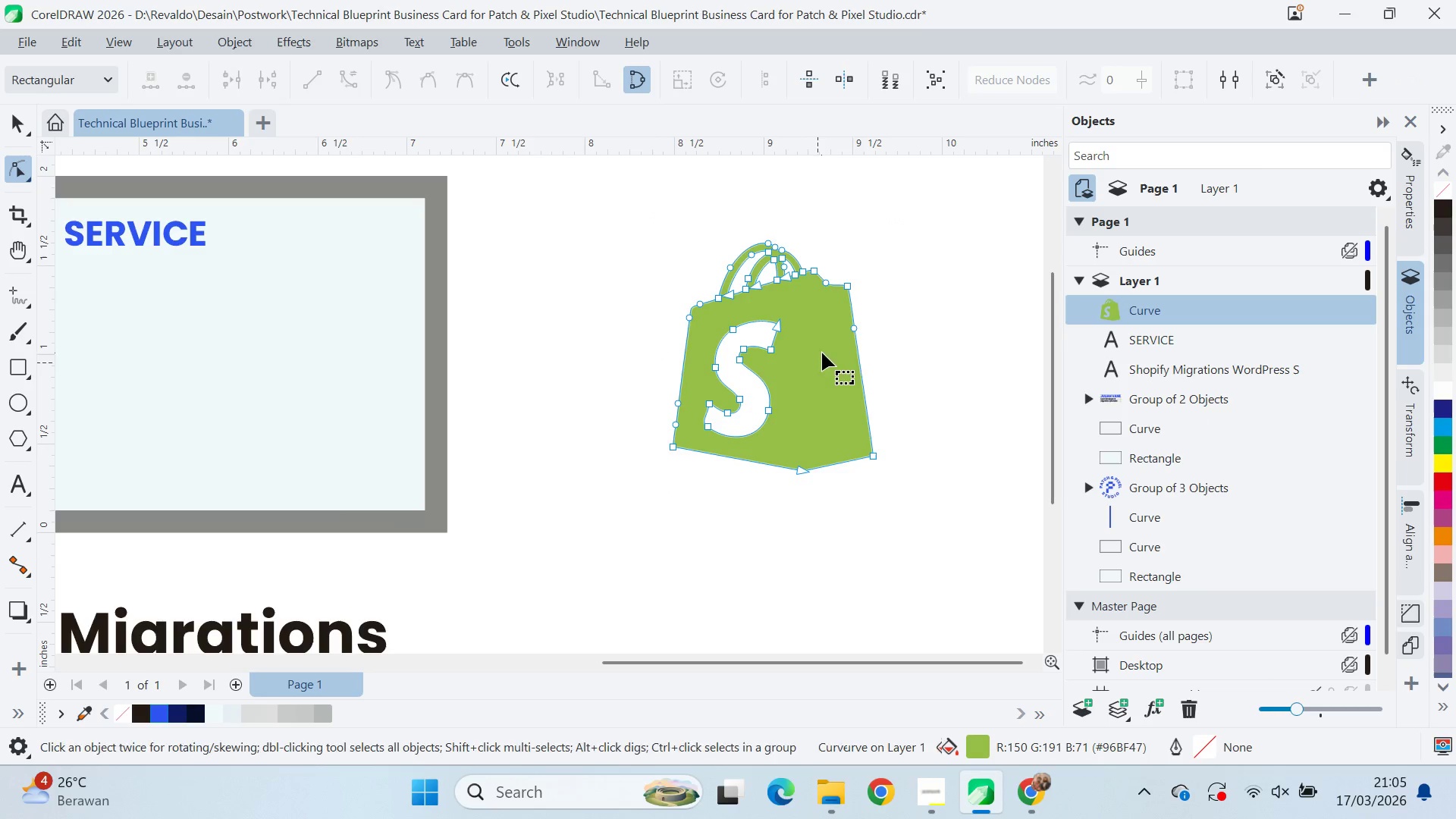 
key(Control+ControlLeft)
 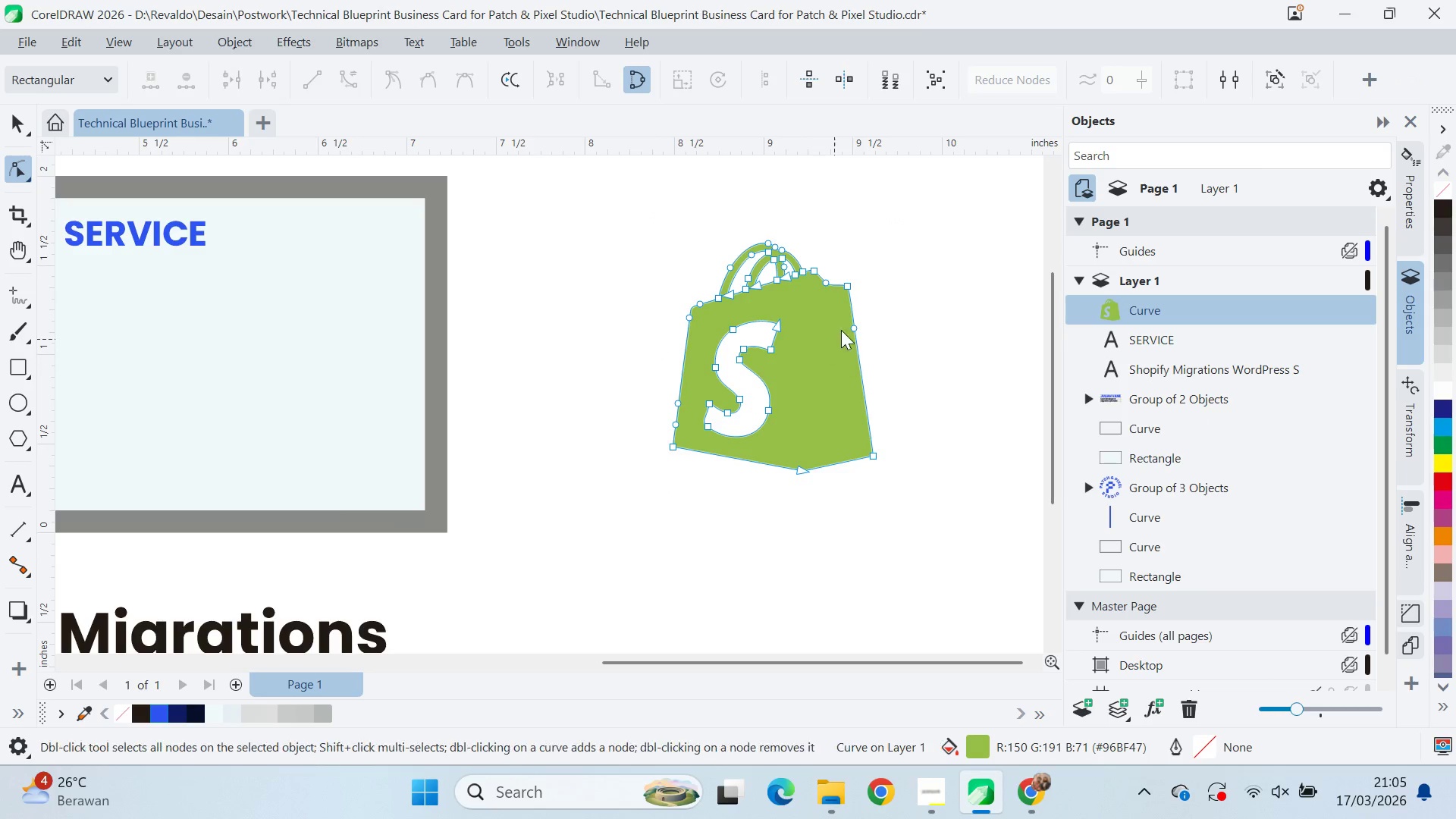 
key(Control+A)
 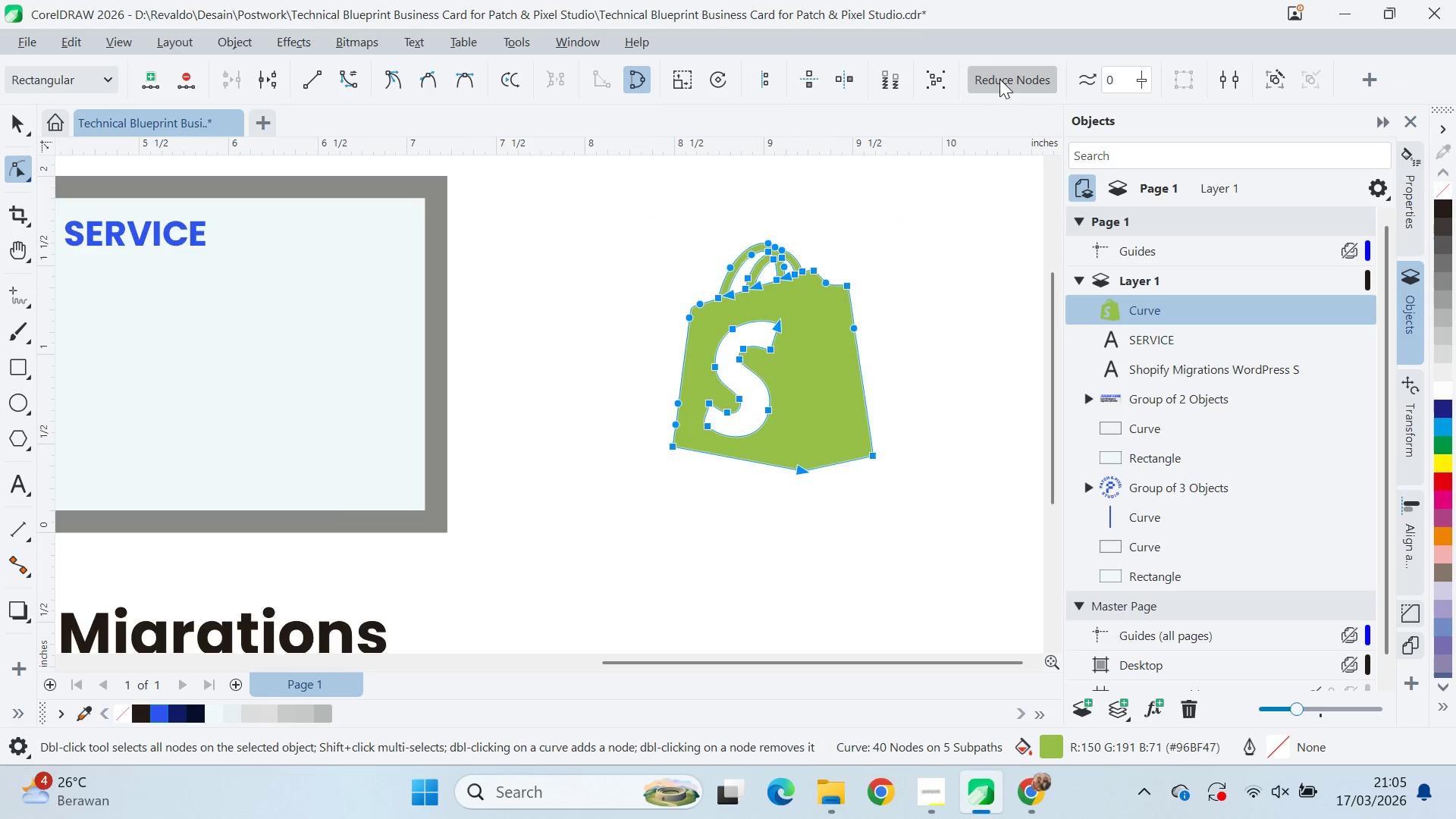 
left_click_drag(start_coordinate=[999, 76], to_coordinate=[996, 72])
 